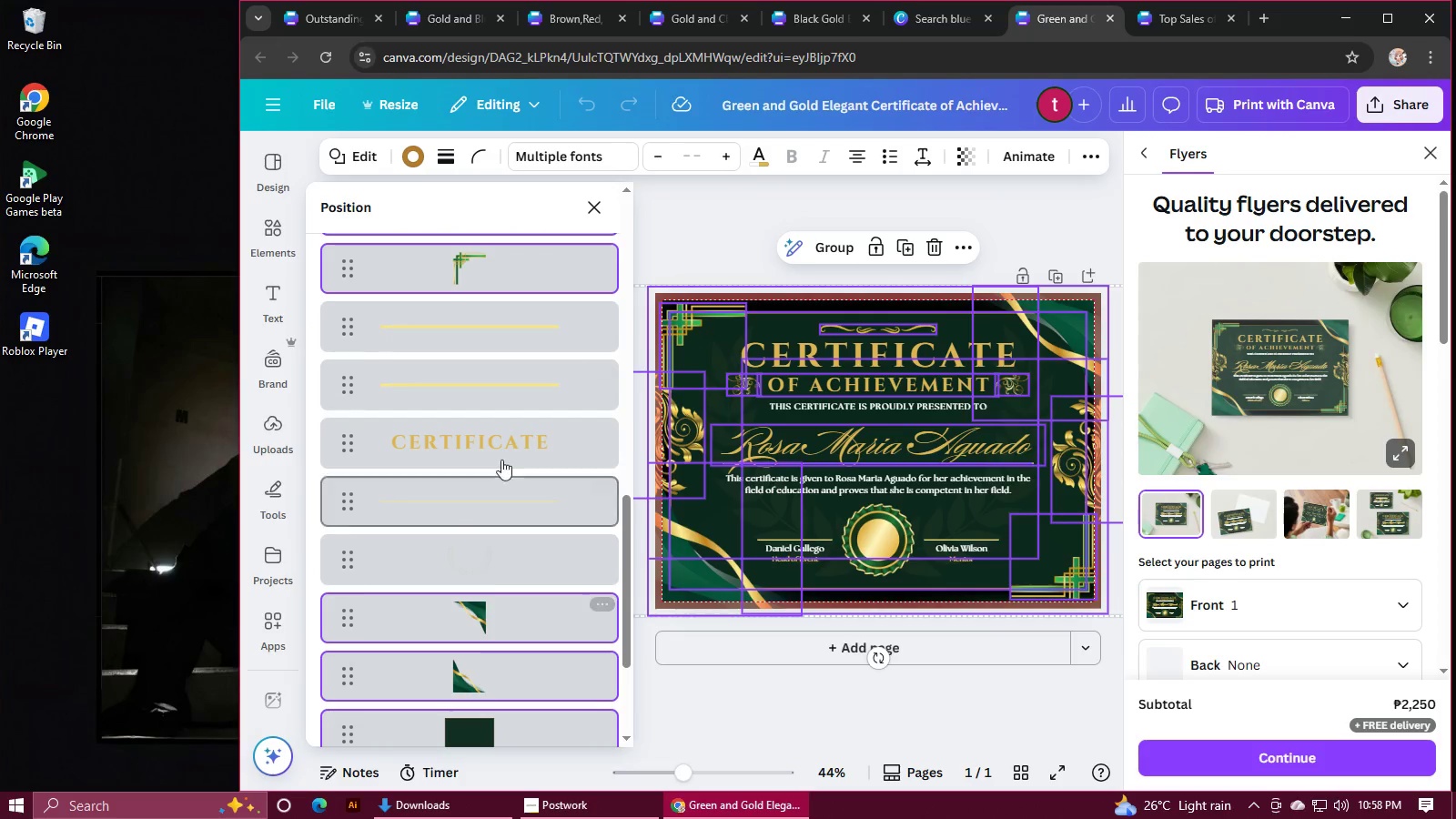 
hold_key(key=ControlLeft, duration=1.52)
left_click([498, 440])
 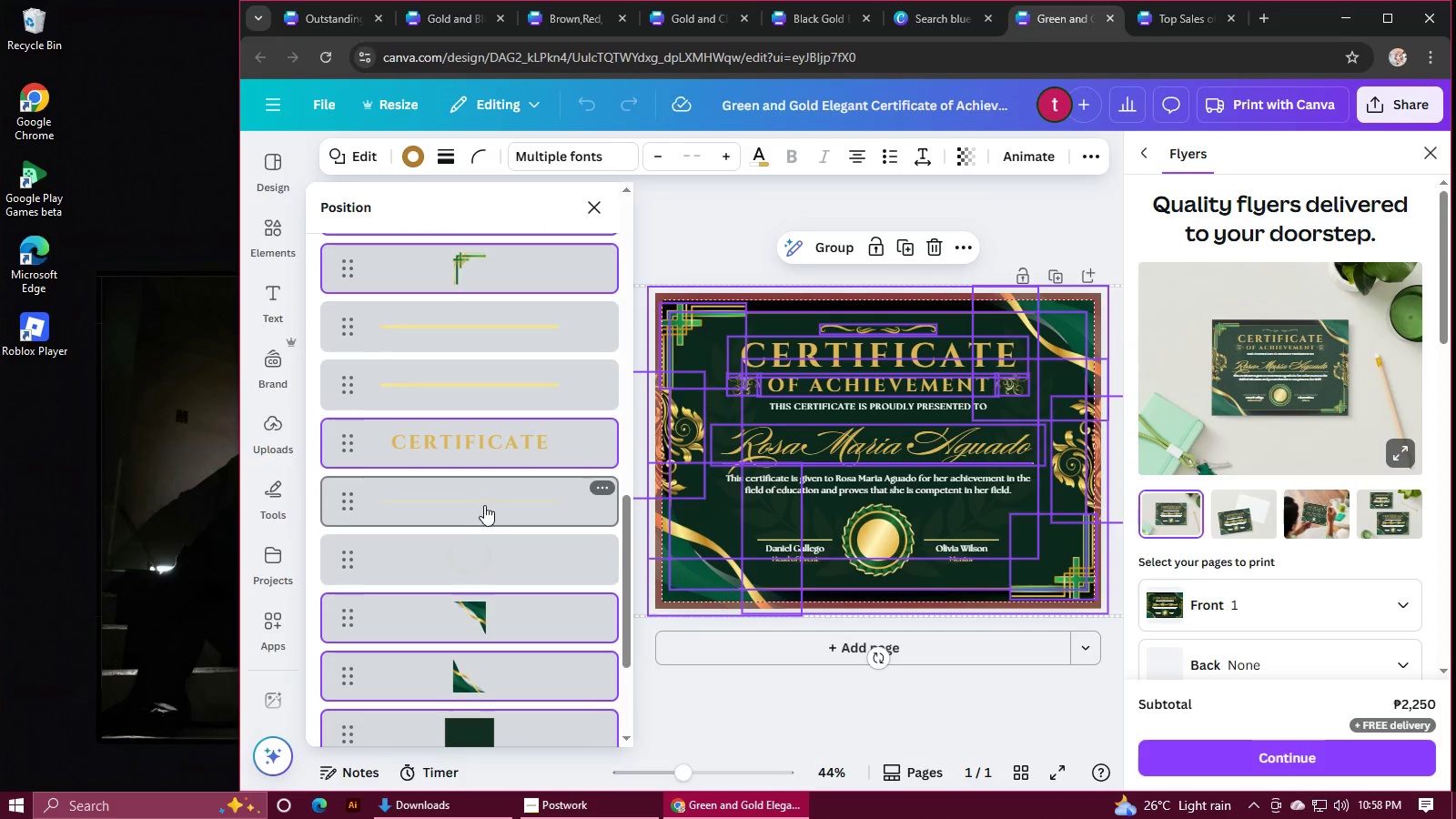 
hold_key(key=ControlLeft, duration=1.52)
left_click([497, 509])
 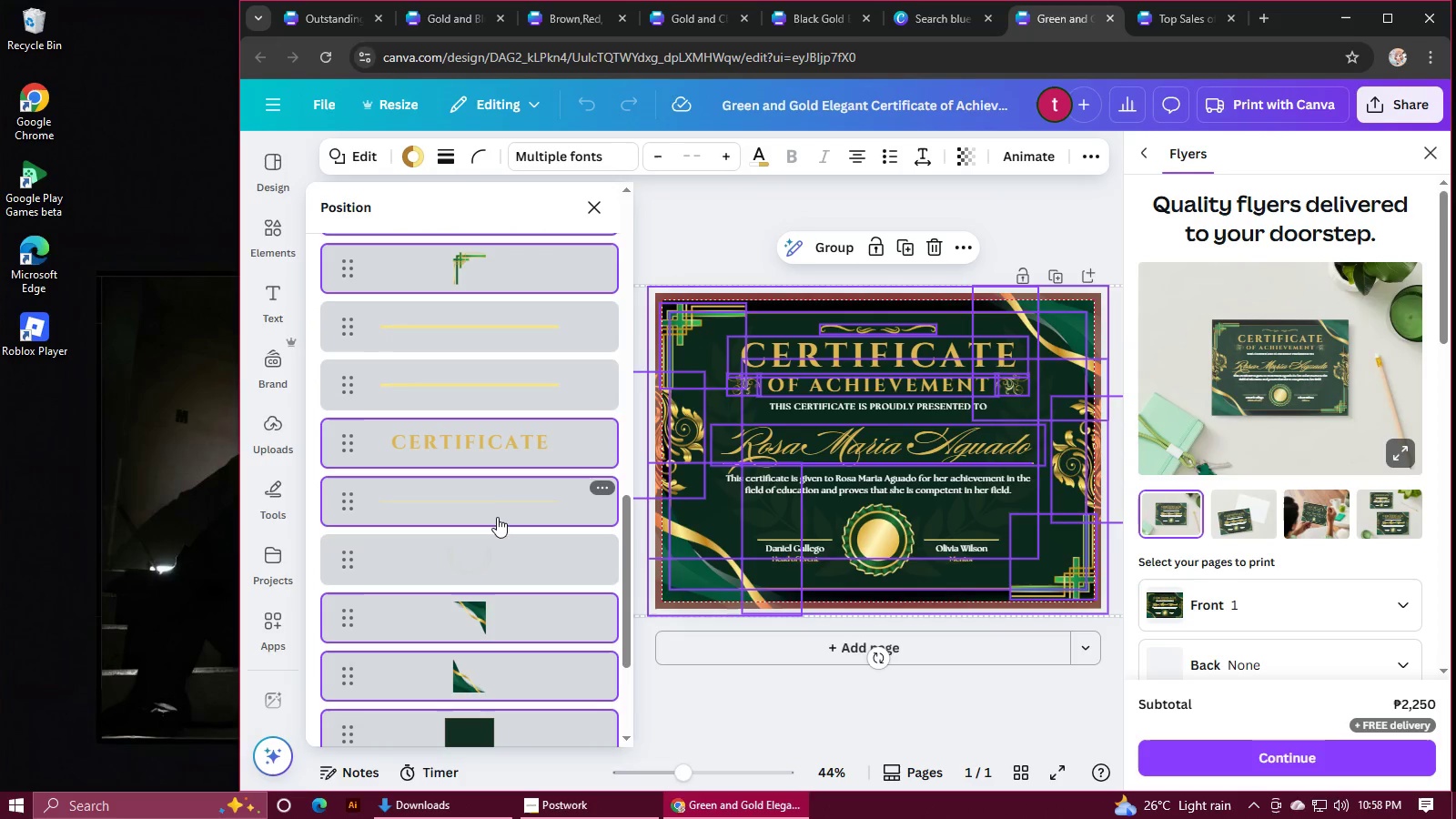 
hold_key(key=ControlLeft, duration=1.52)
 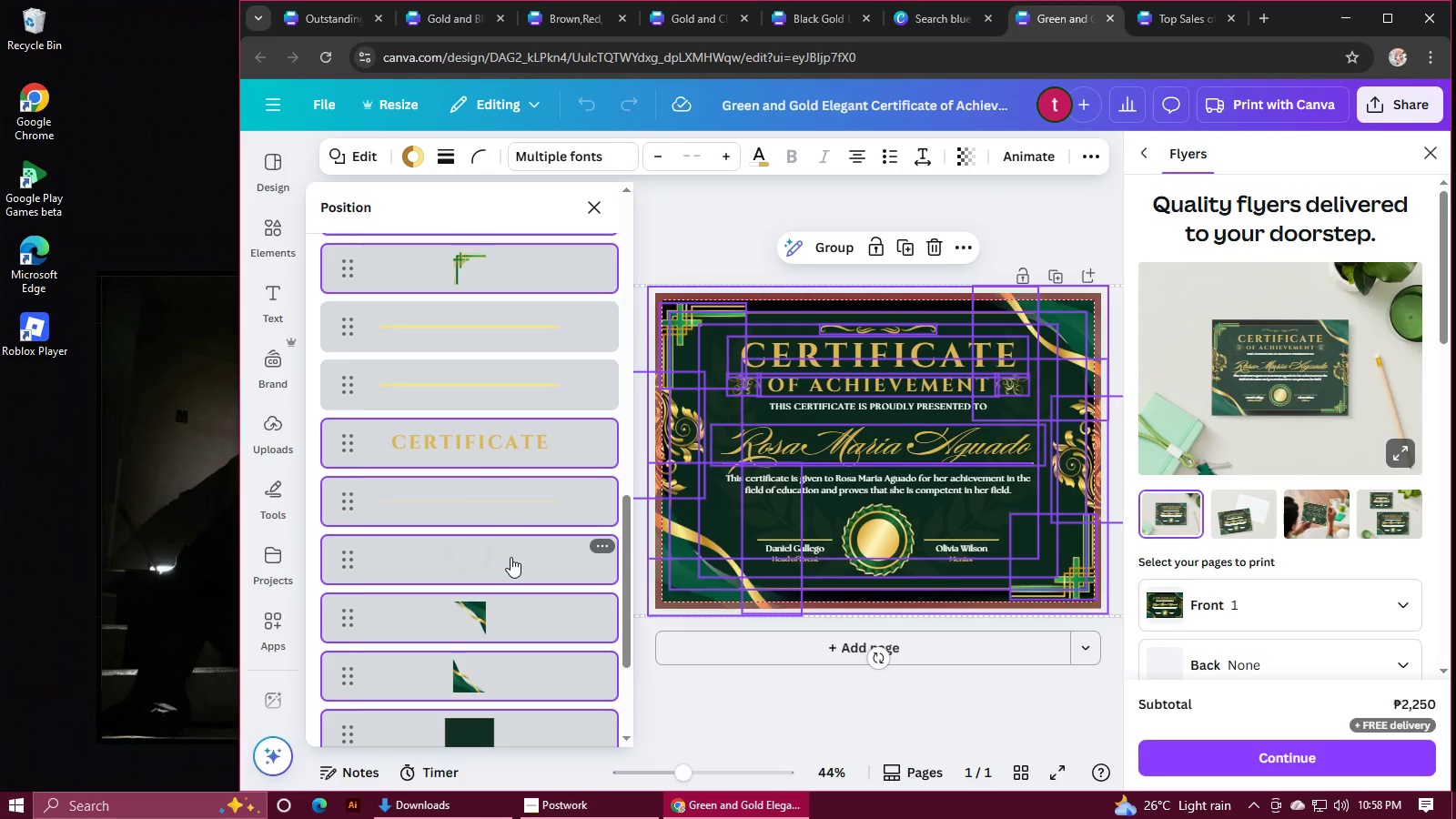 
hold_key(key=ControlLeft, duration=0.6)
left_click([511, 557])
 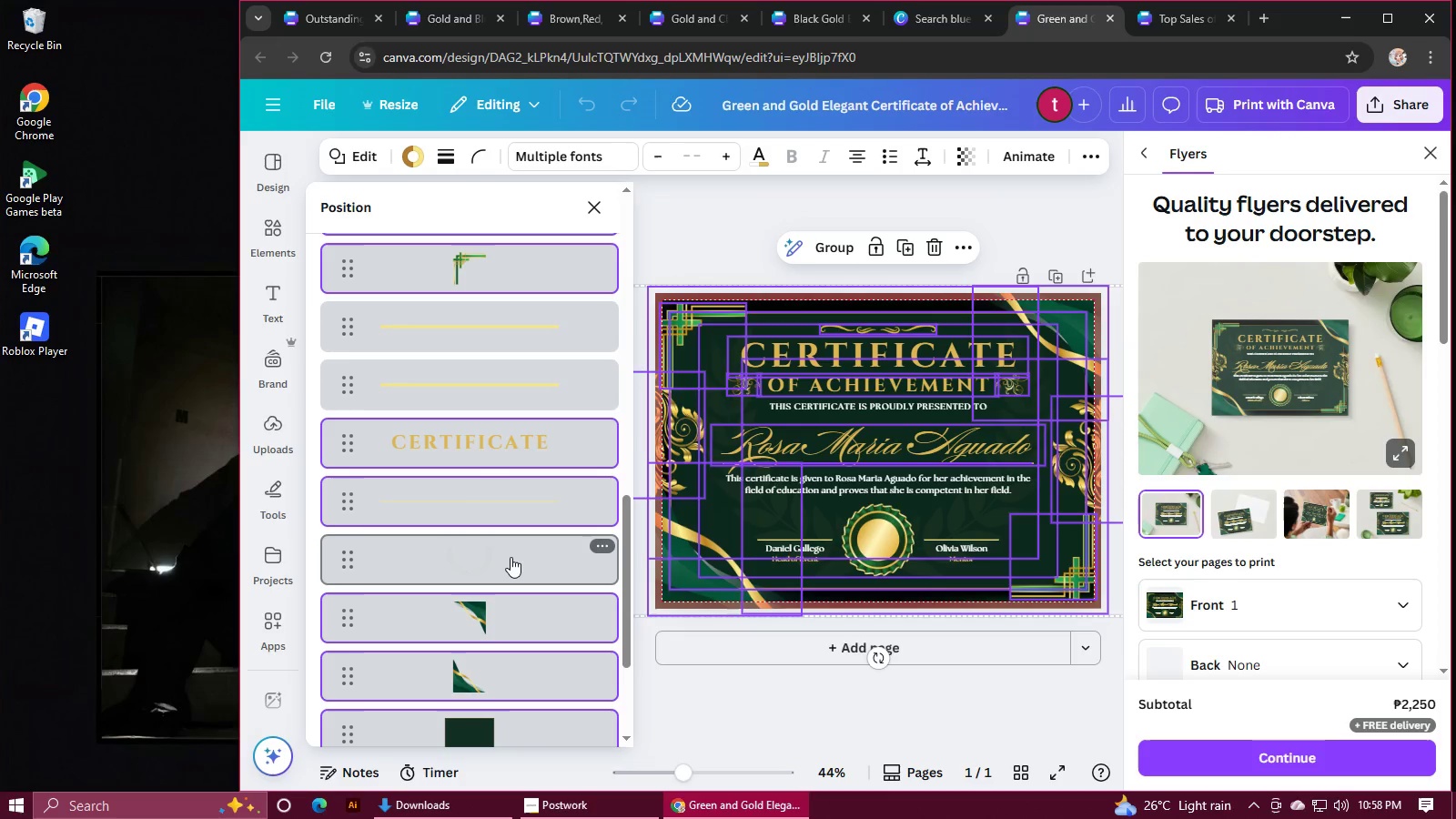 
key(Control+C)
 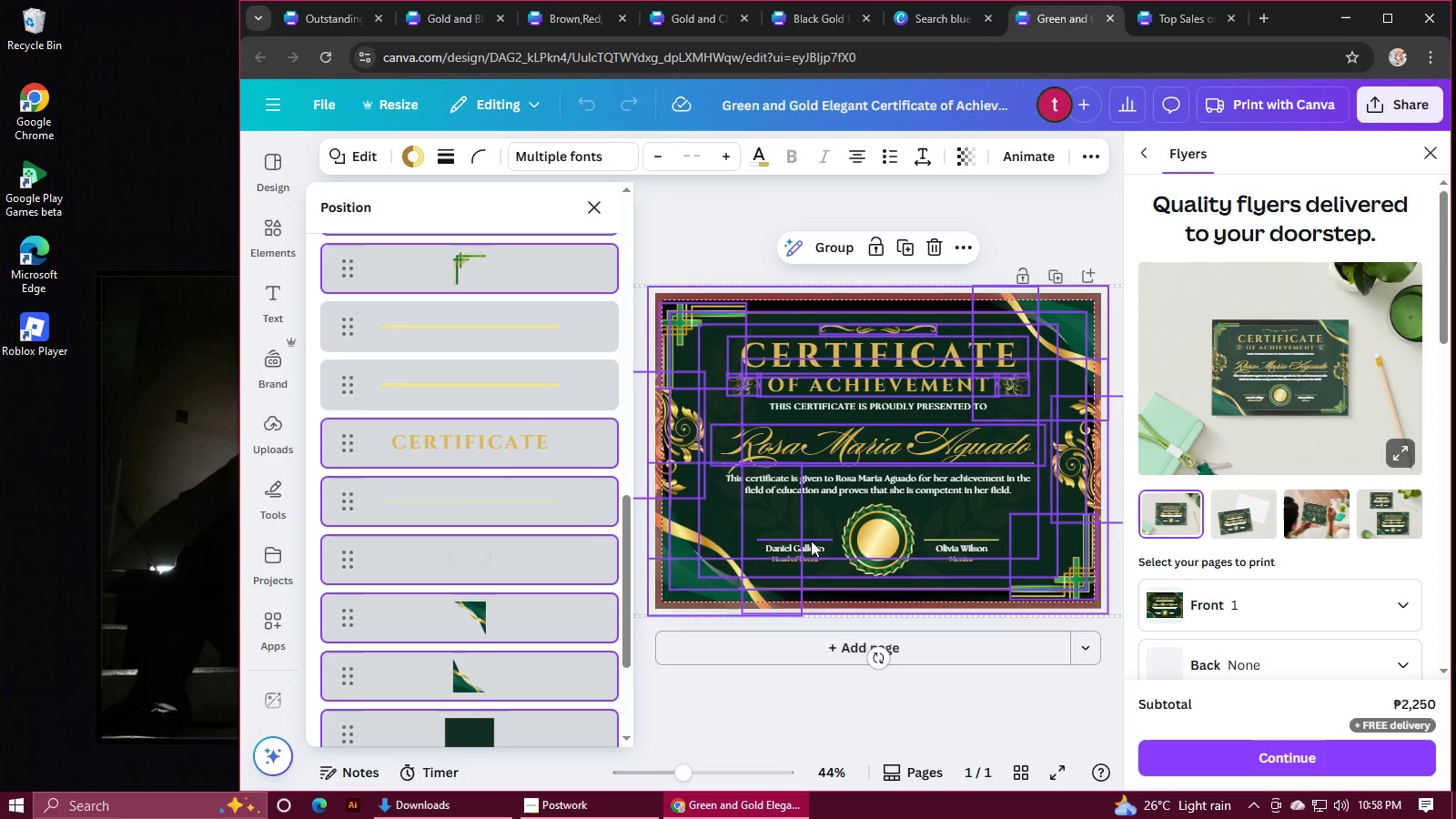 
key(Control+C)
 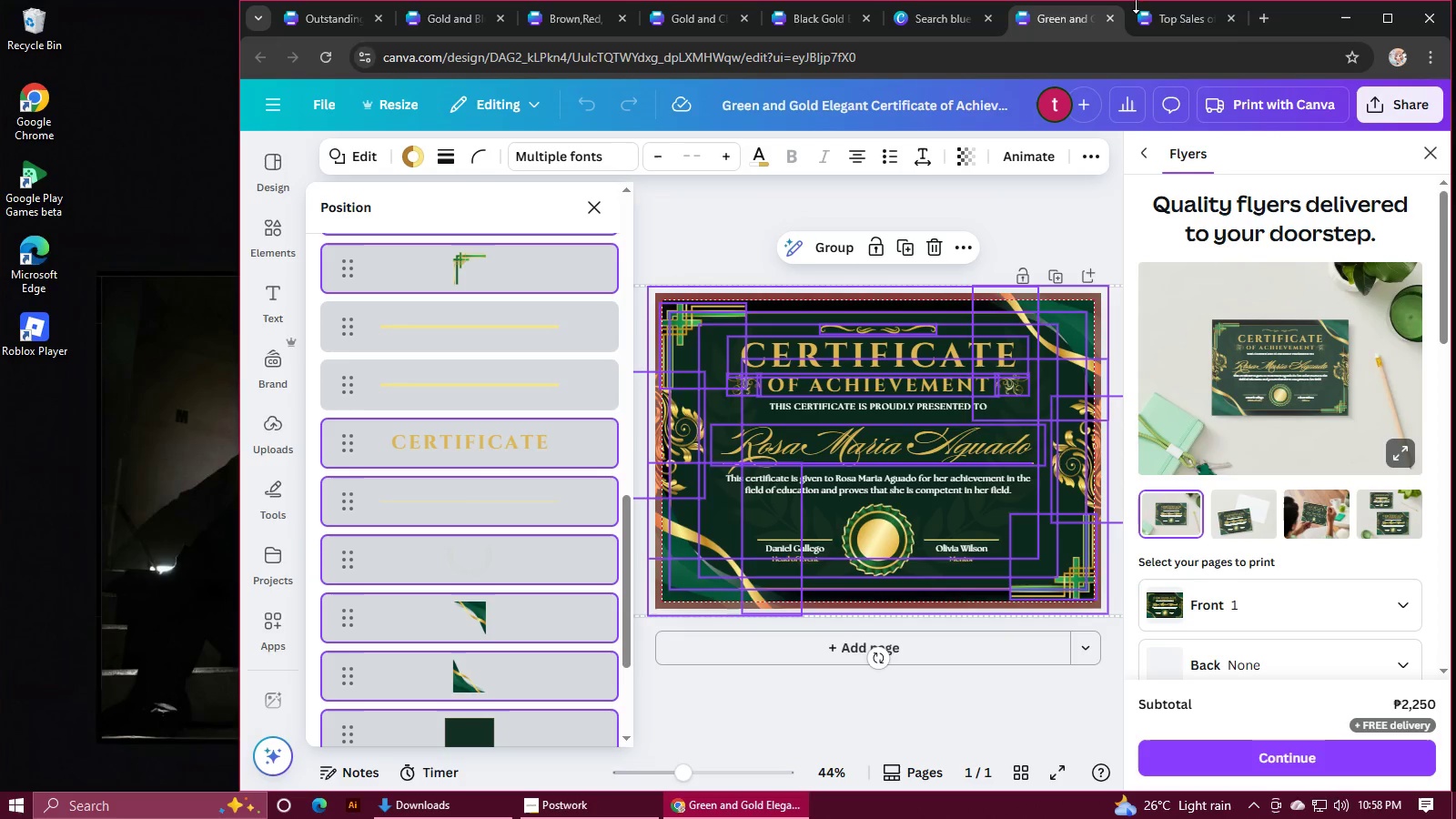 
left_click([1147, 15])
 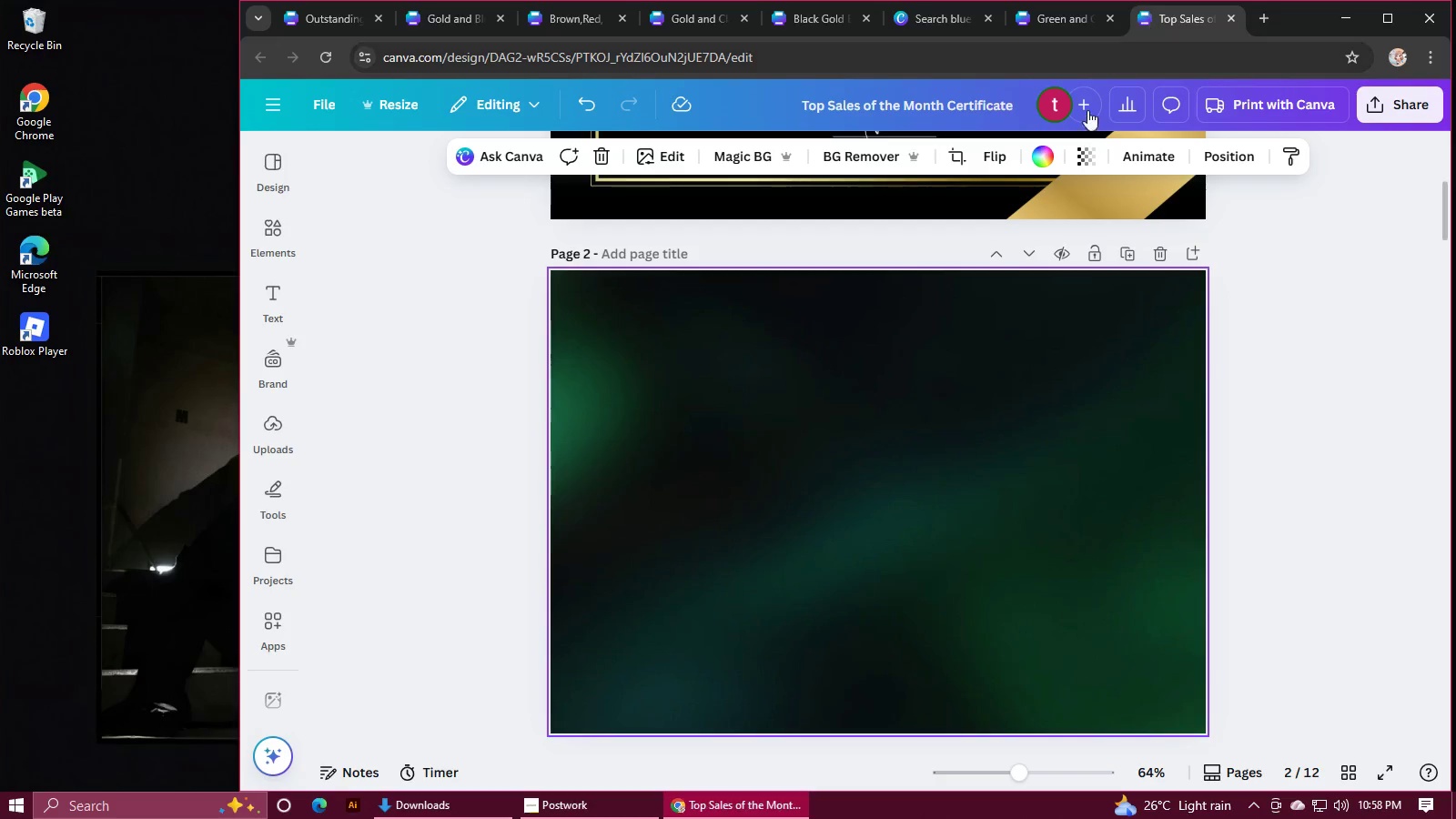 
left_click([893, 435])
 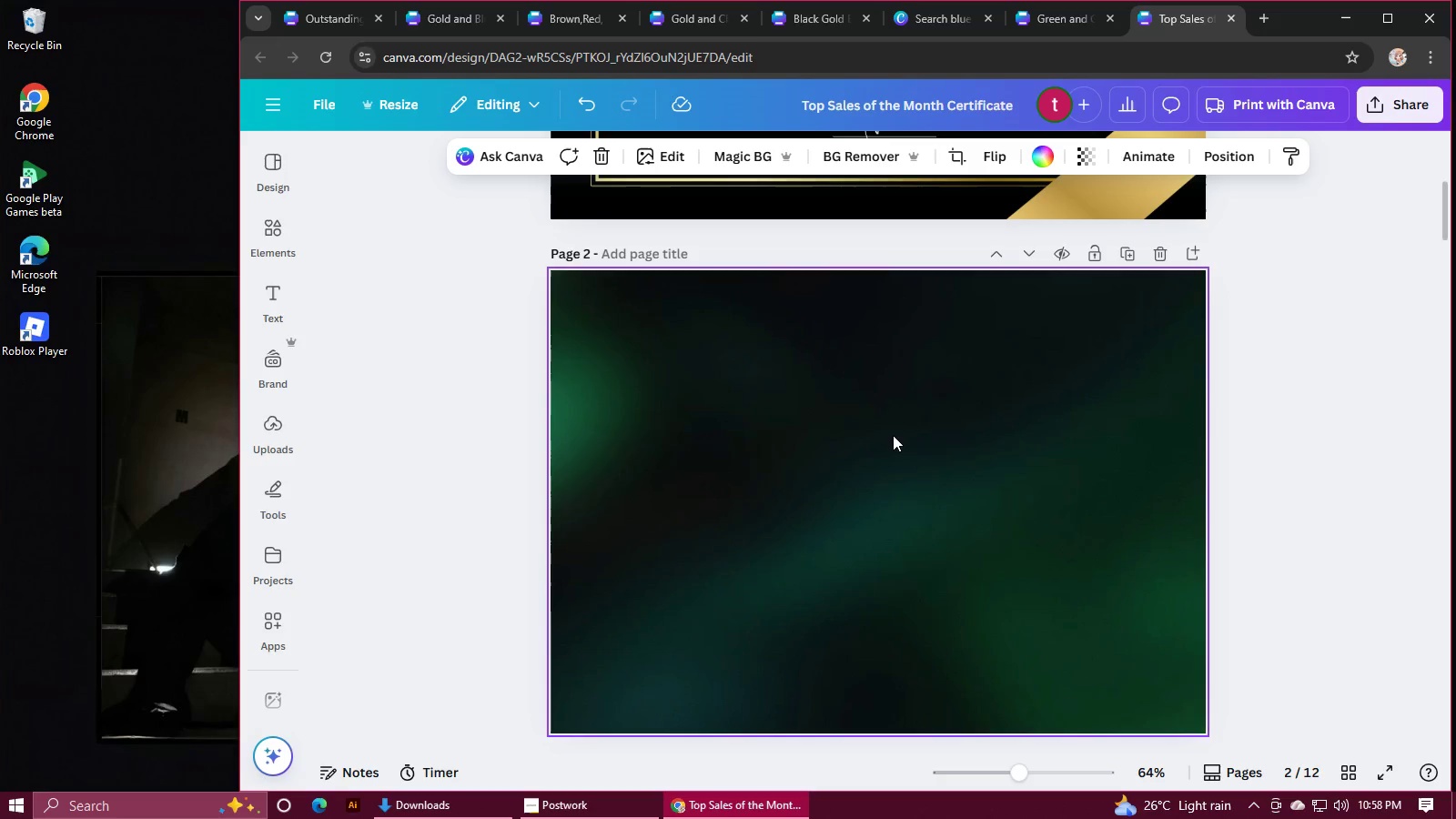 
key(Control+V)
 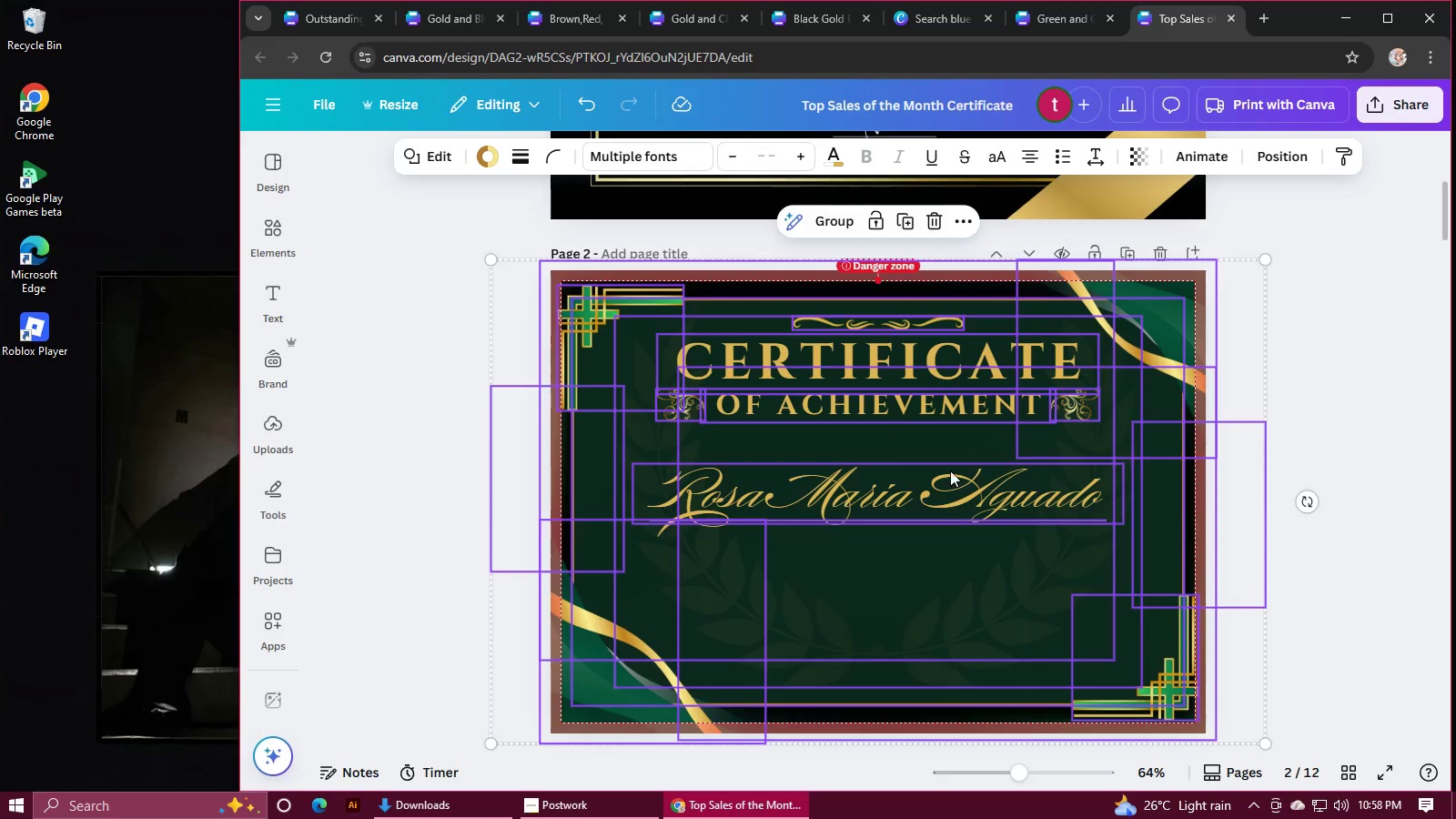 
left_click([1302, 352])
 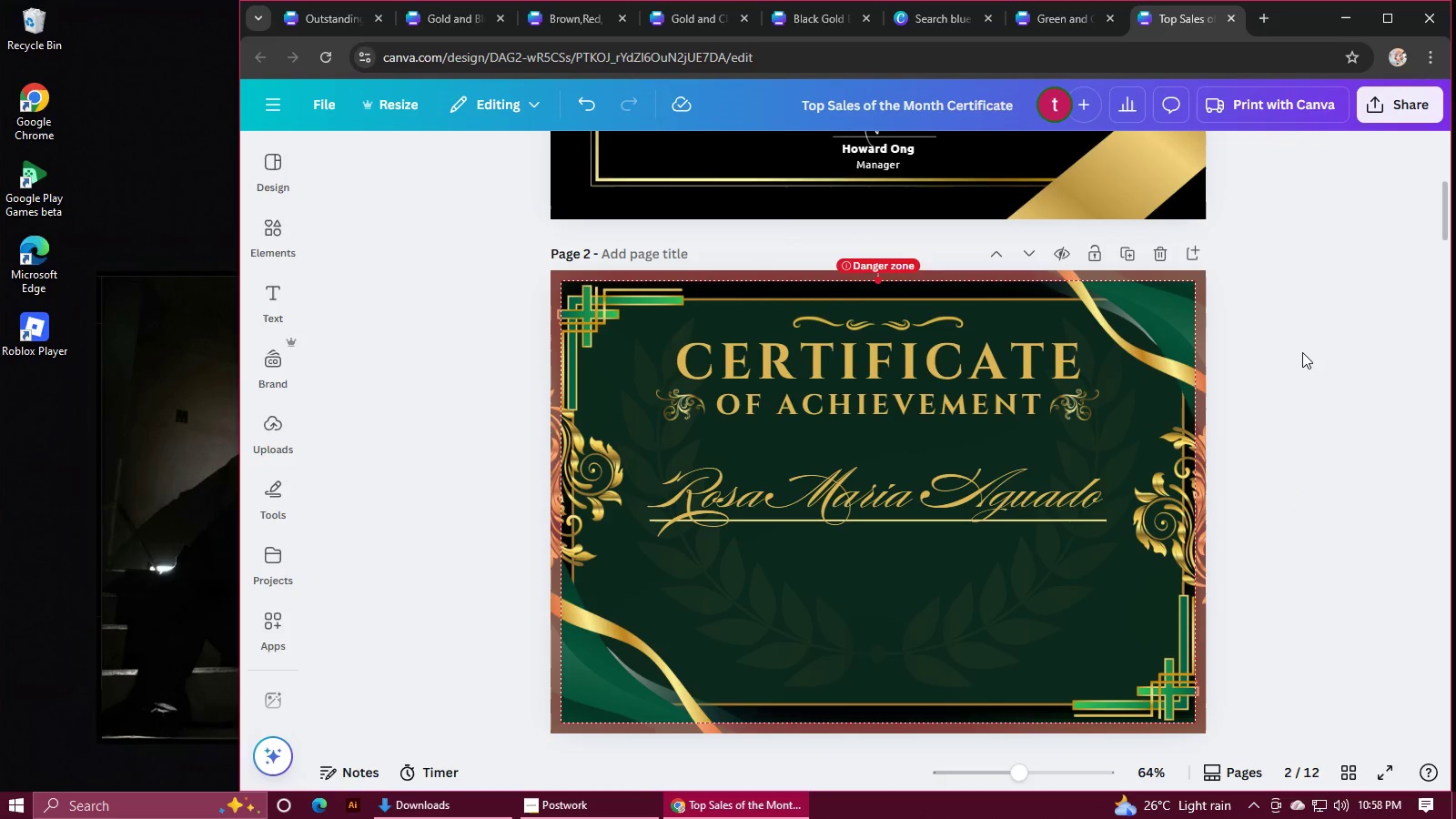 
left_click([1051, 21])
 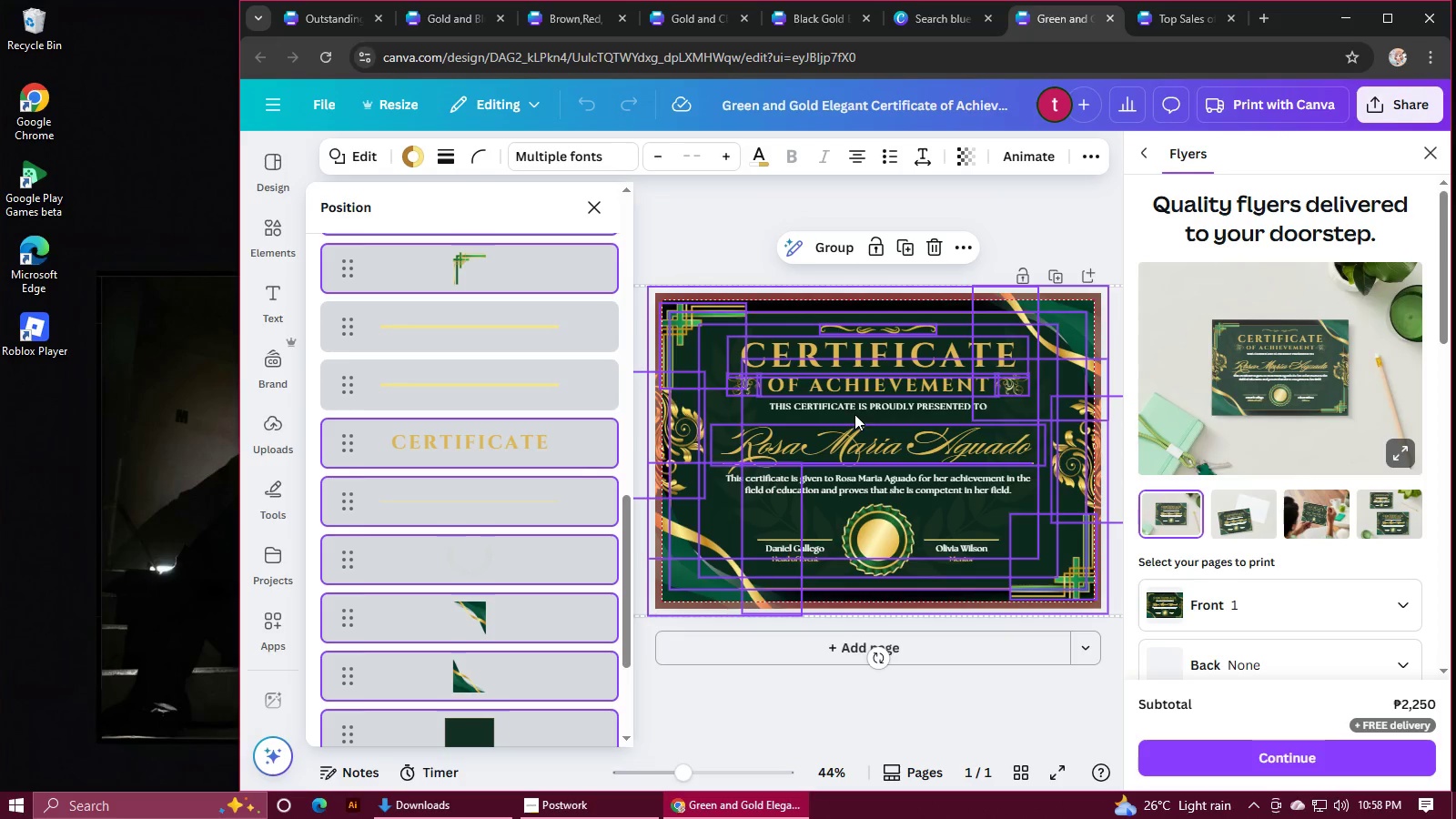 
left_click([855, 407])
 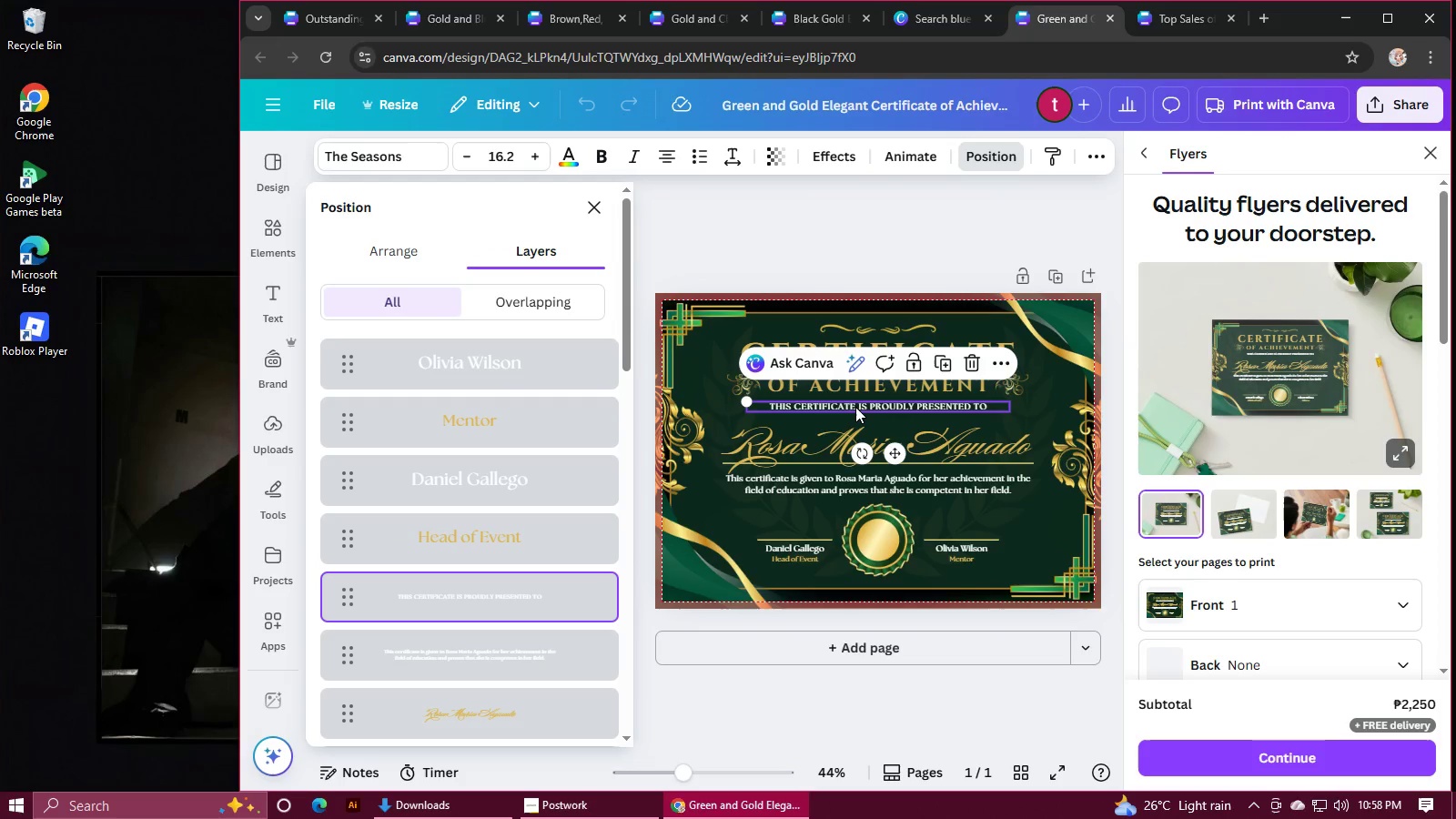 
key(Control+C)
 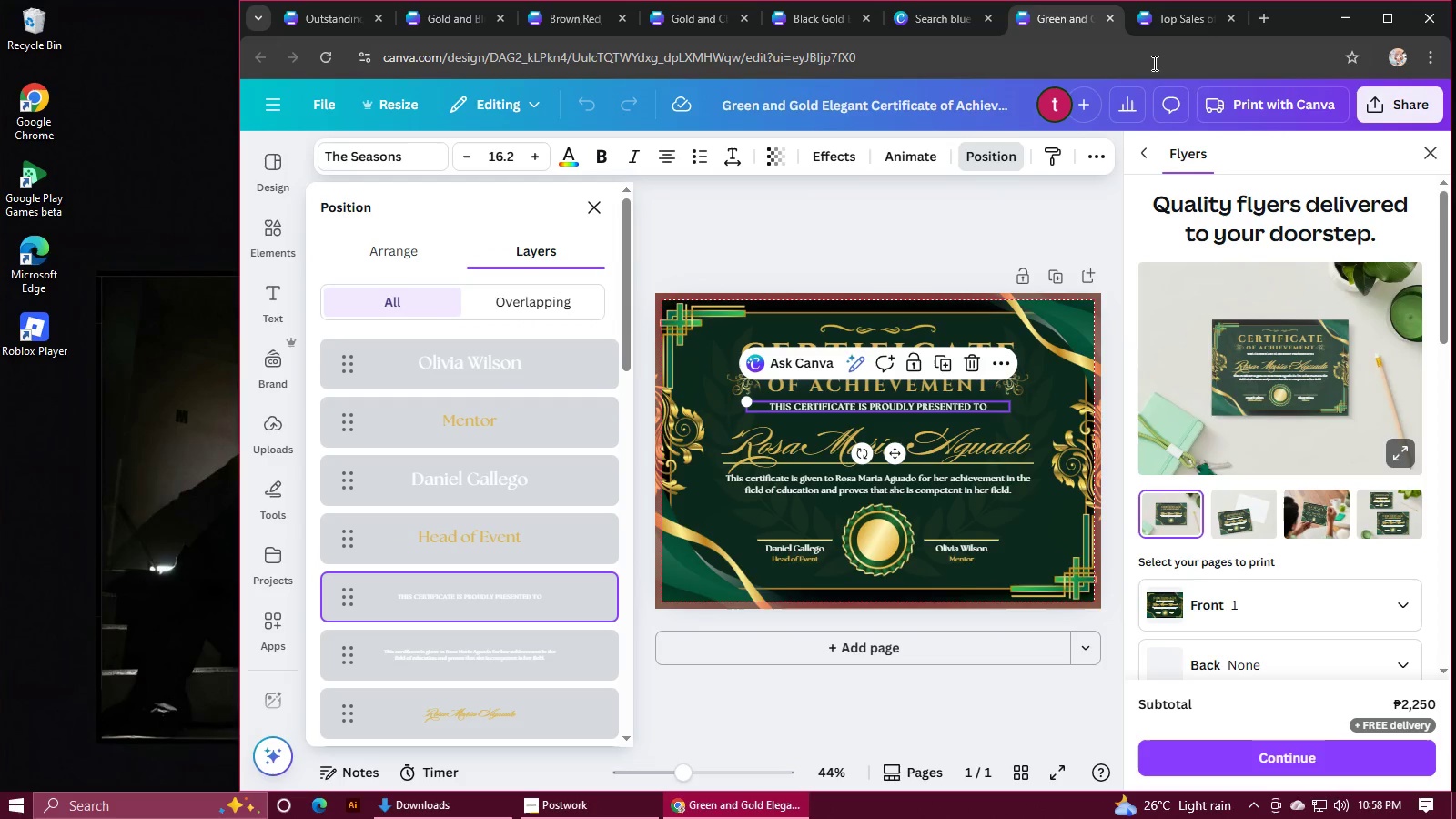 
left_click([1156, 26])
 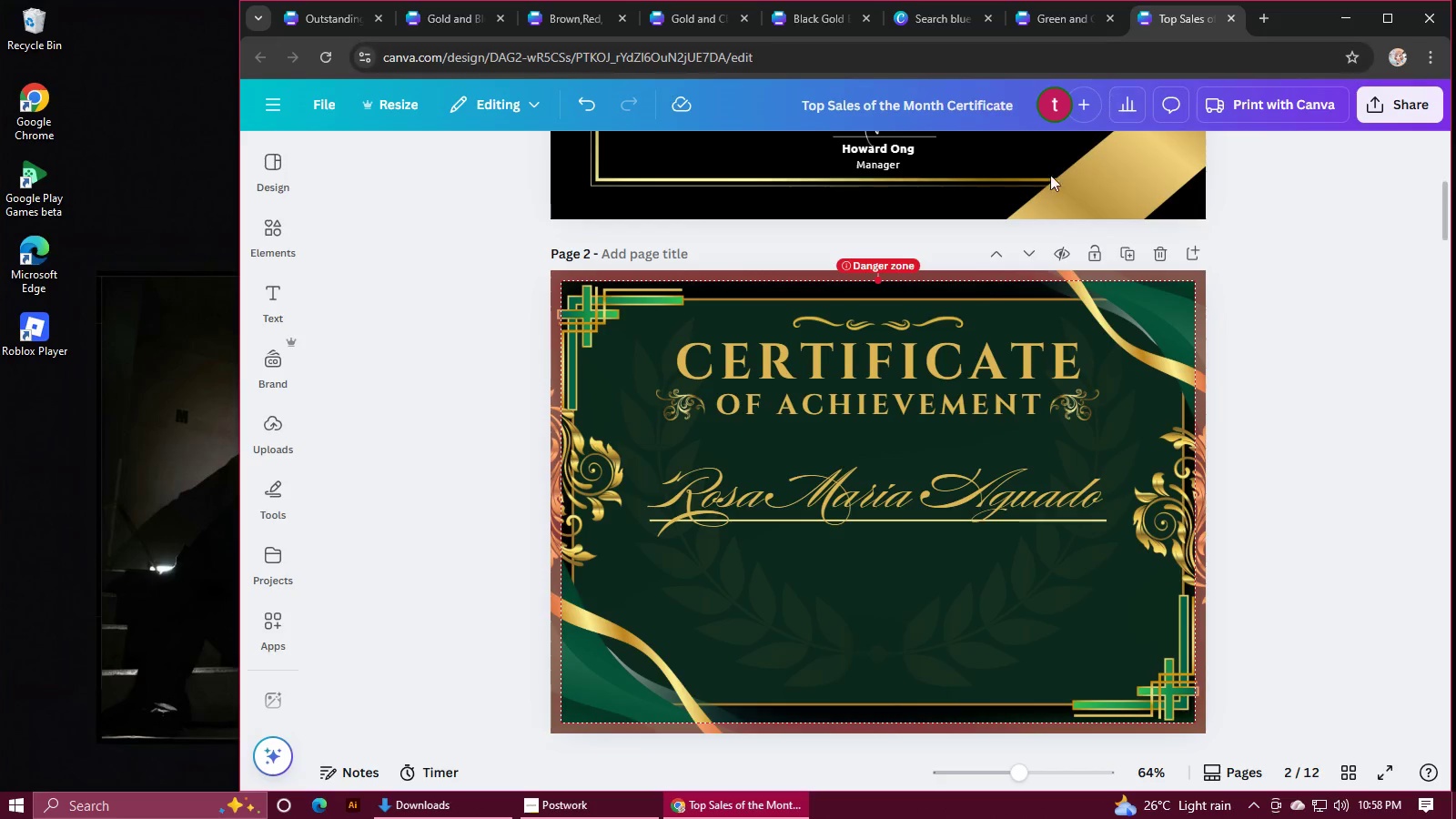 
key(Control+V)
 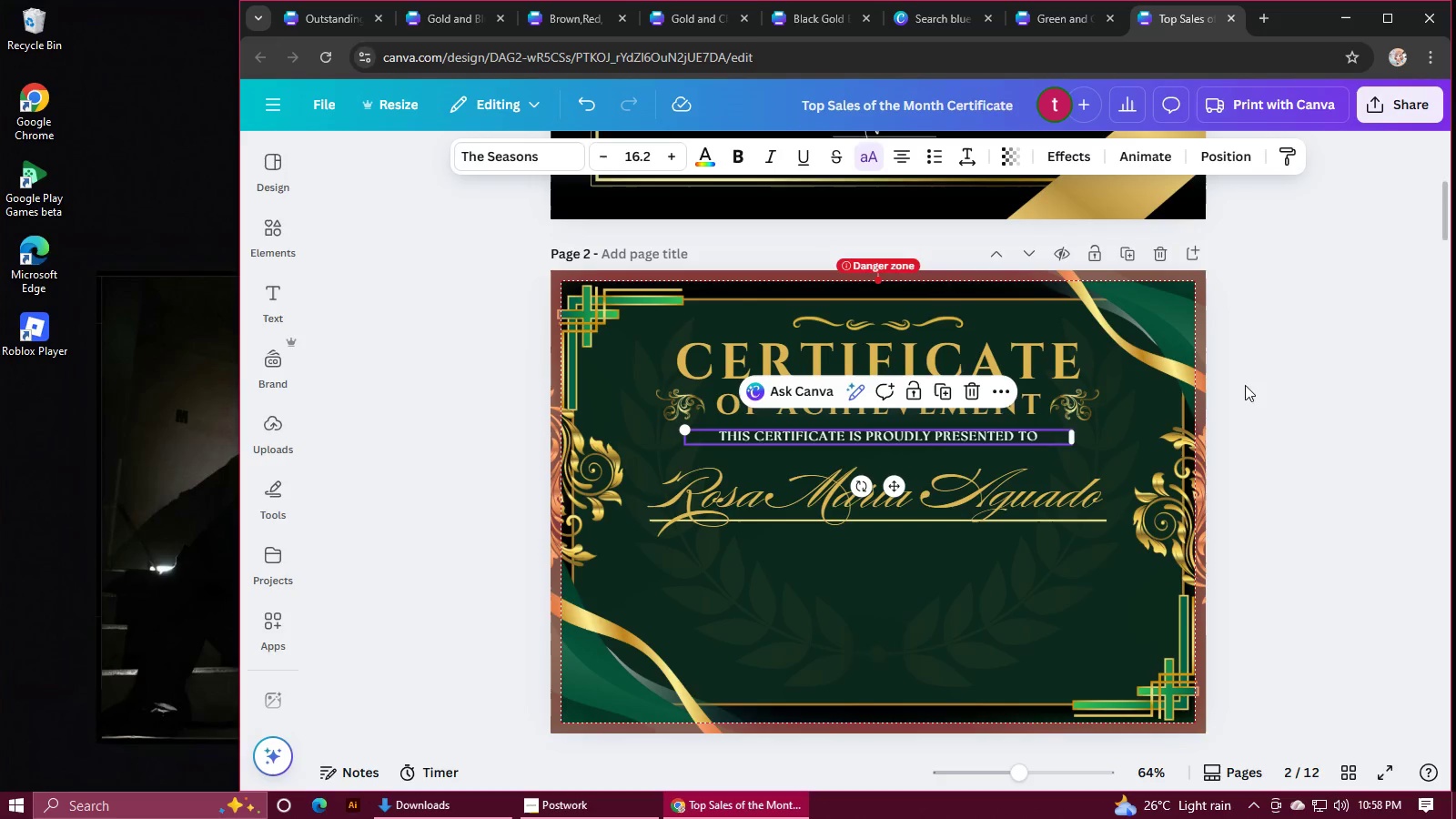 
left_click([1347, 386])
 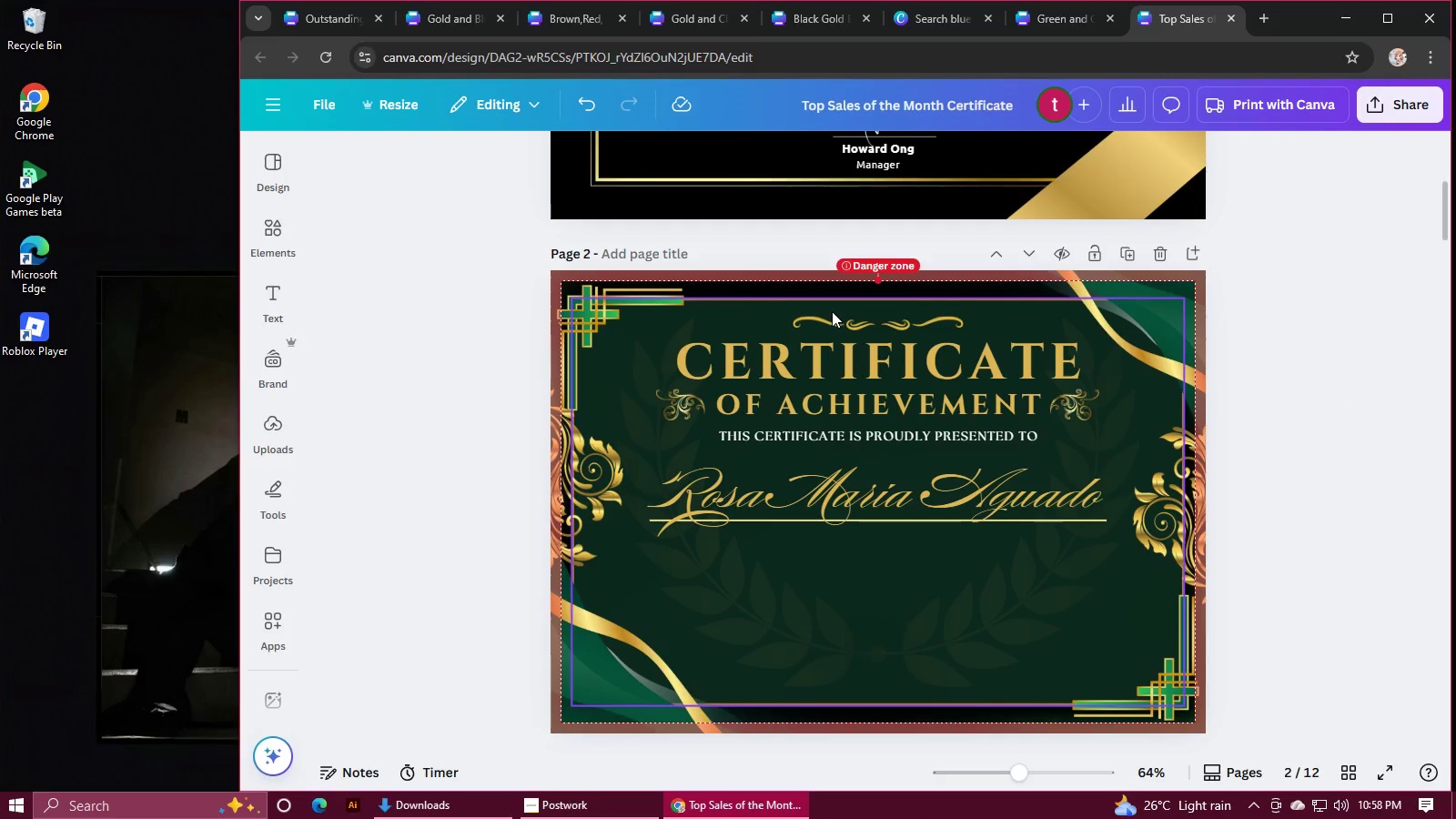 
hold_key(key=ShiftLeft, duration=1.5)
left_click([815, 354])
 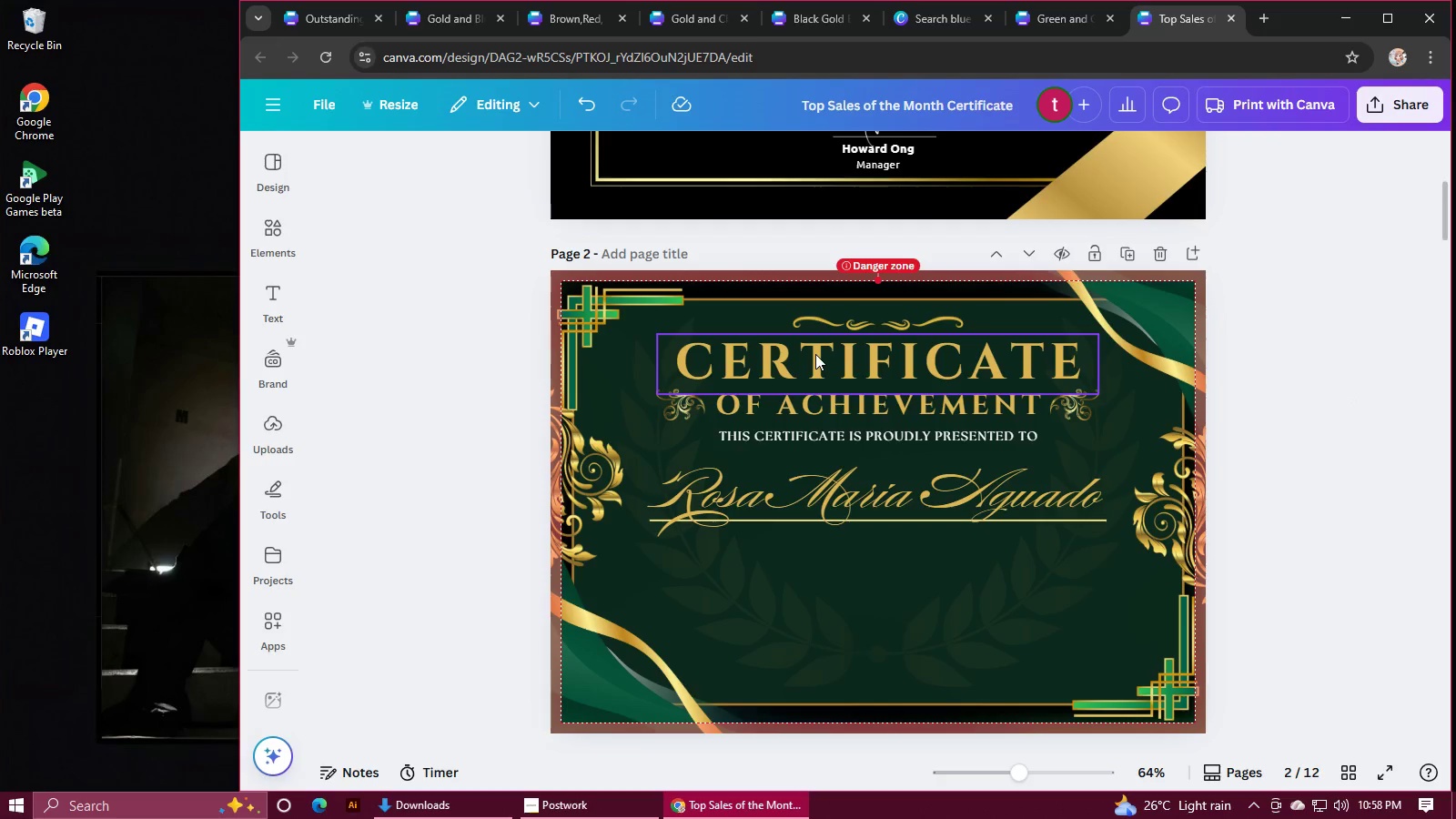 
left_click([676, 401])
 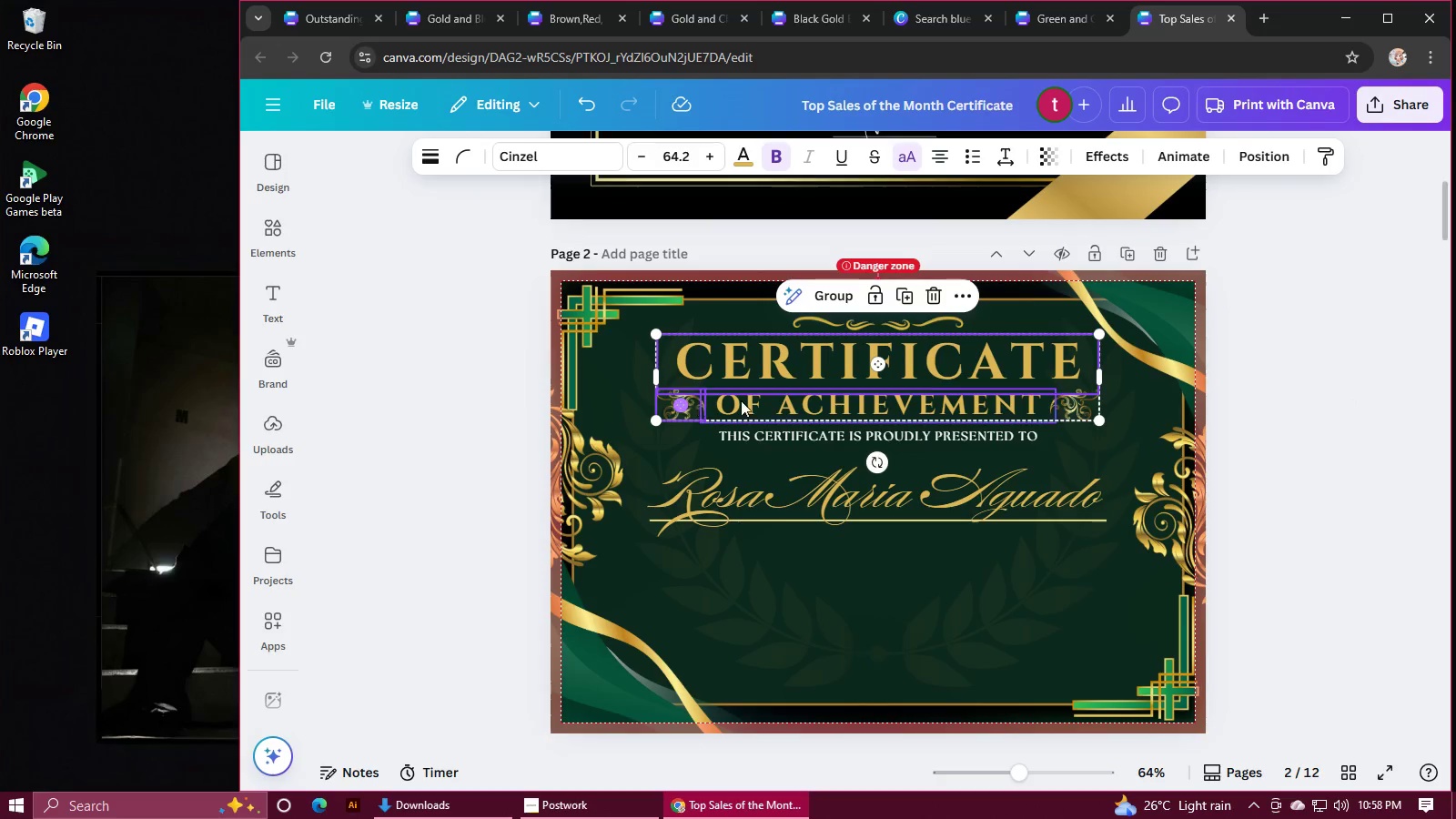 
hold_key(key=ShiftLeft, duration=1.53)
double_click([785, 405])
 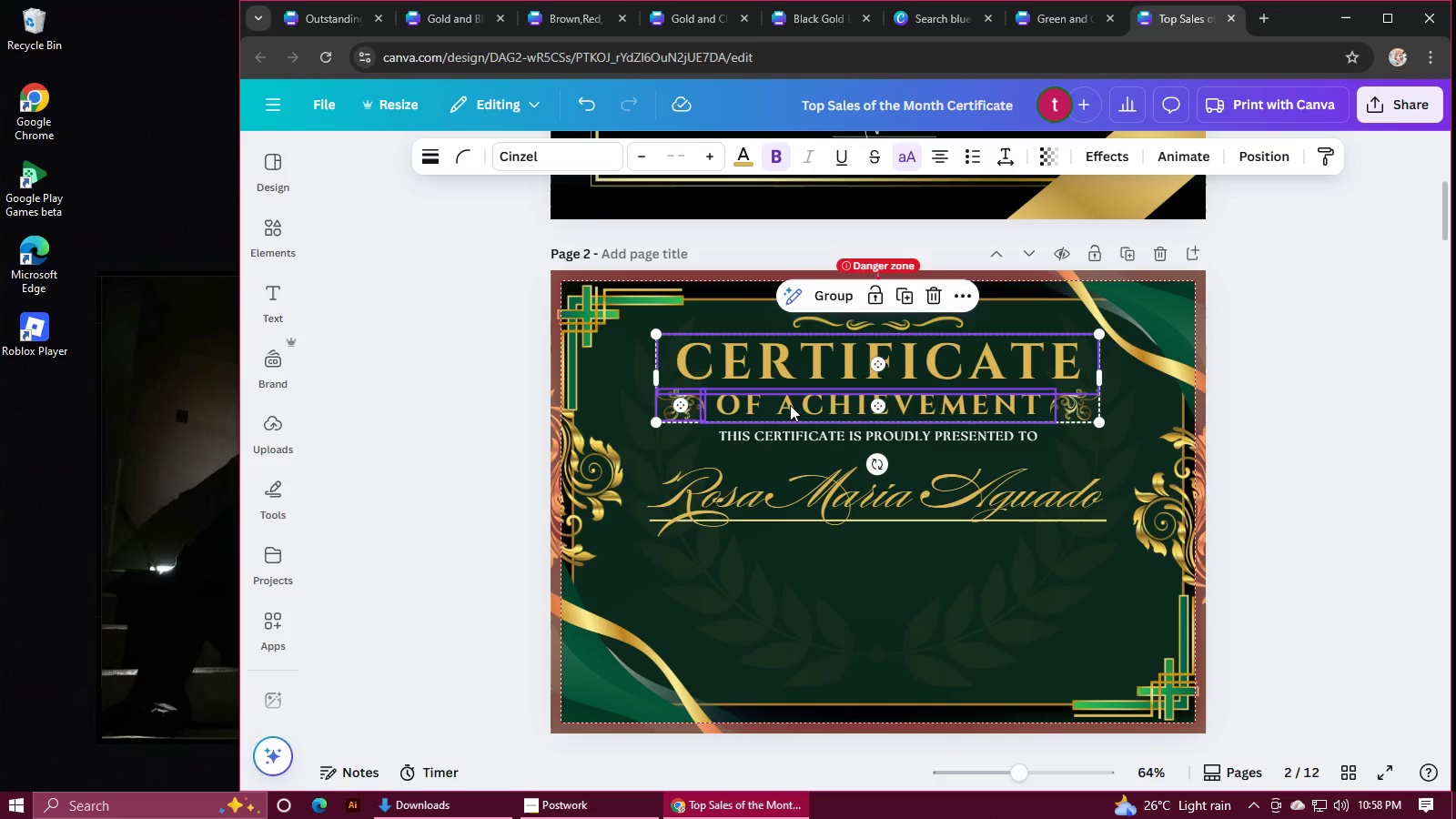 
left_click([1085, 409])
 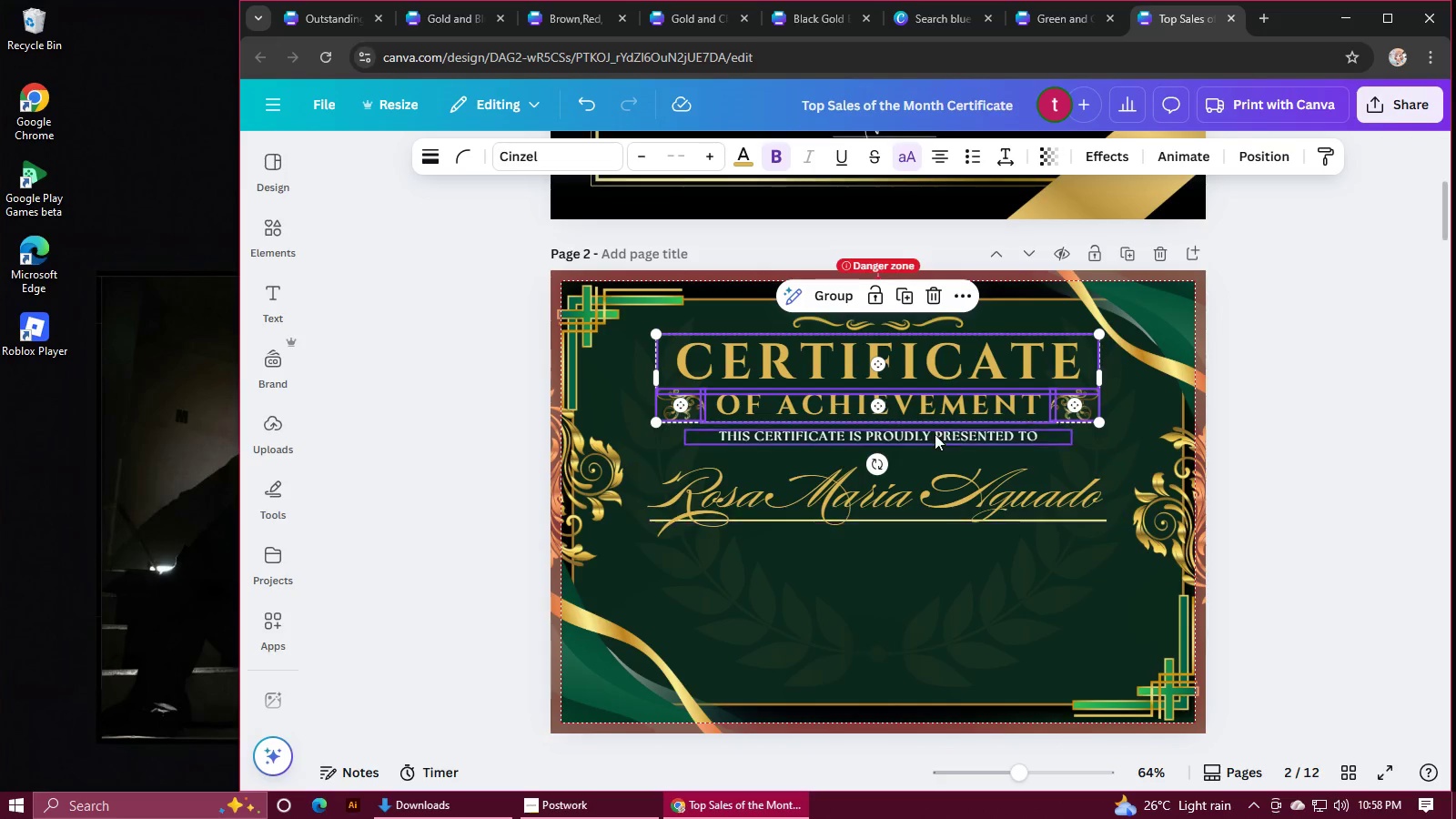 
hold_key(key=ShiftLeft, duration=0.36)
left_click([935, 436])
 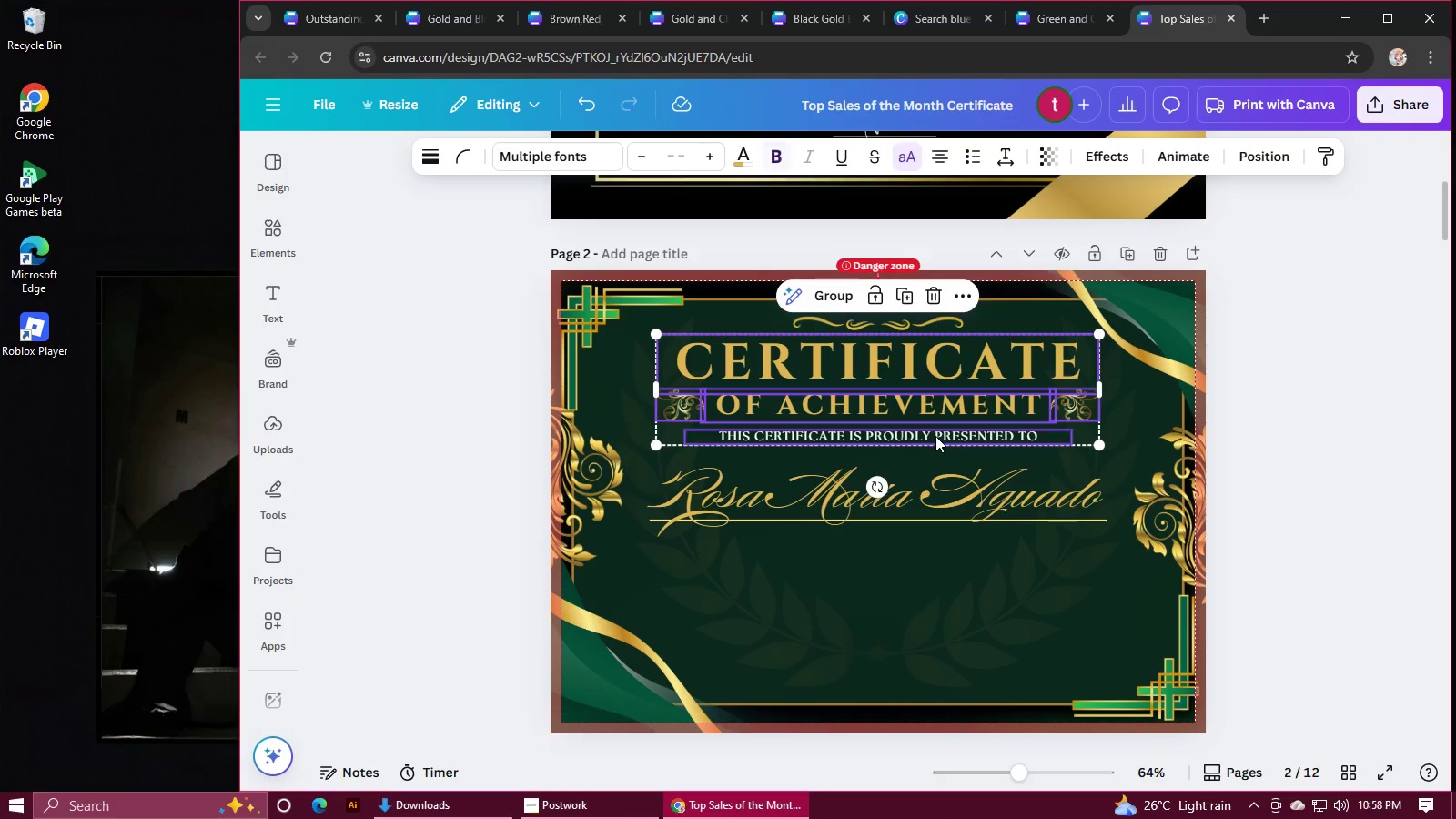 
wait(6.65)
 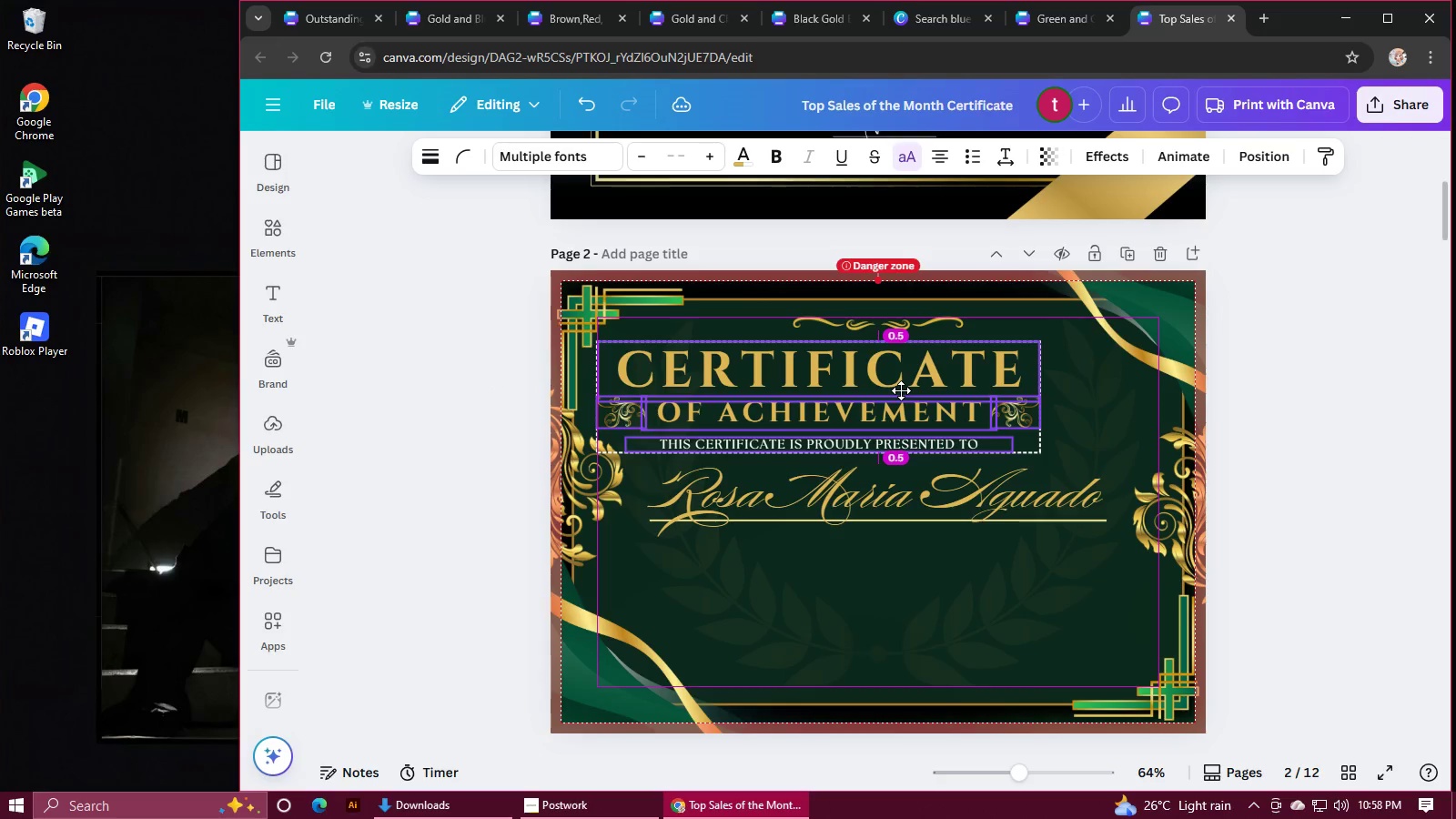 
left_click([1260, 458])
 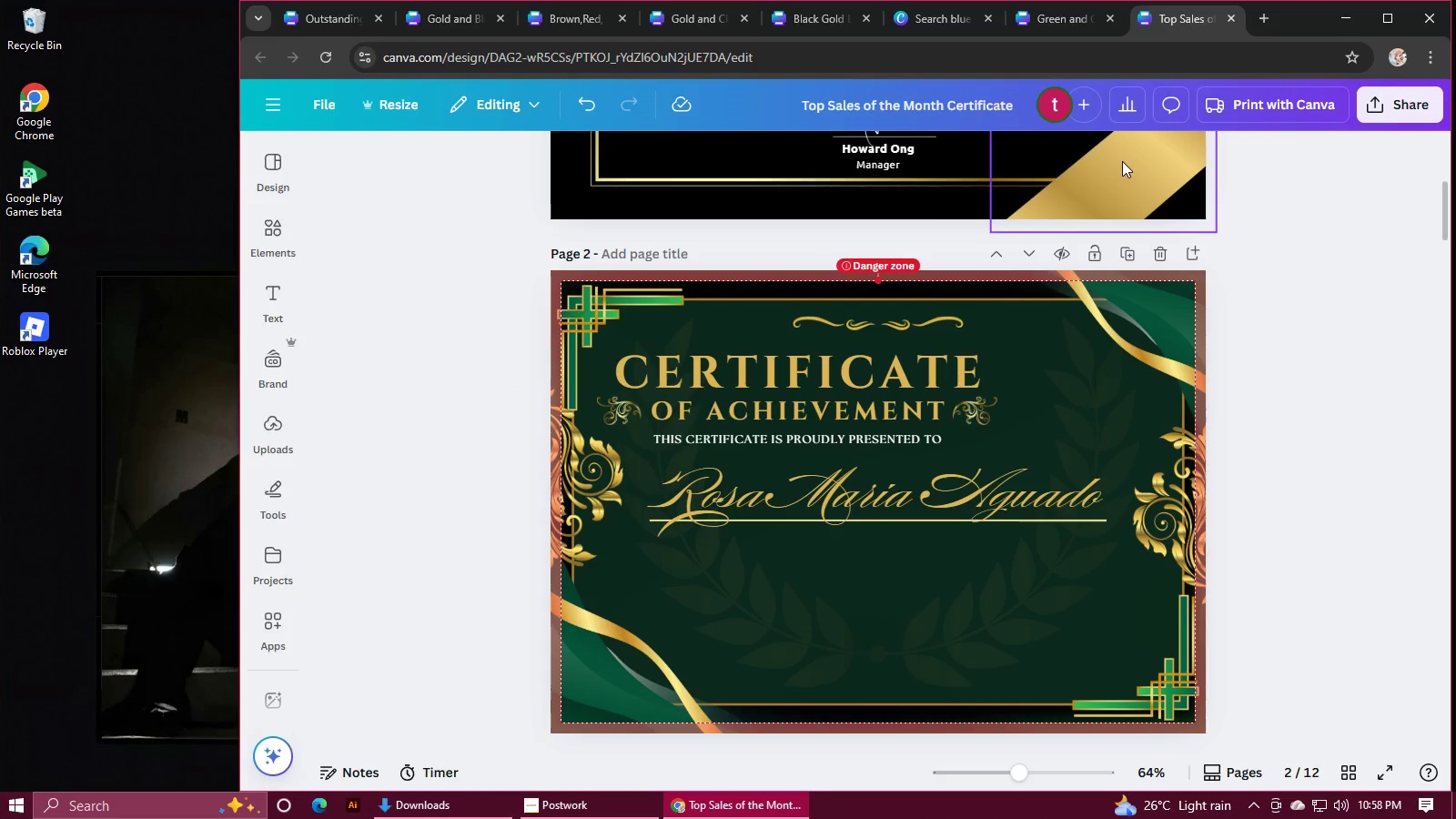 
wait(5.37)
 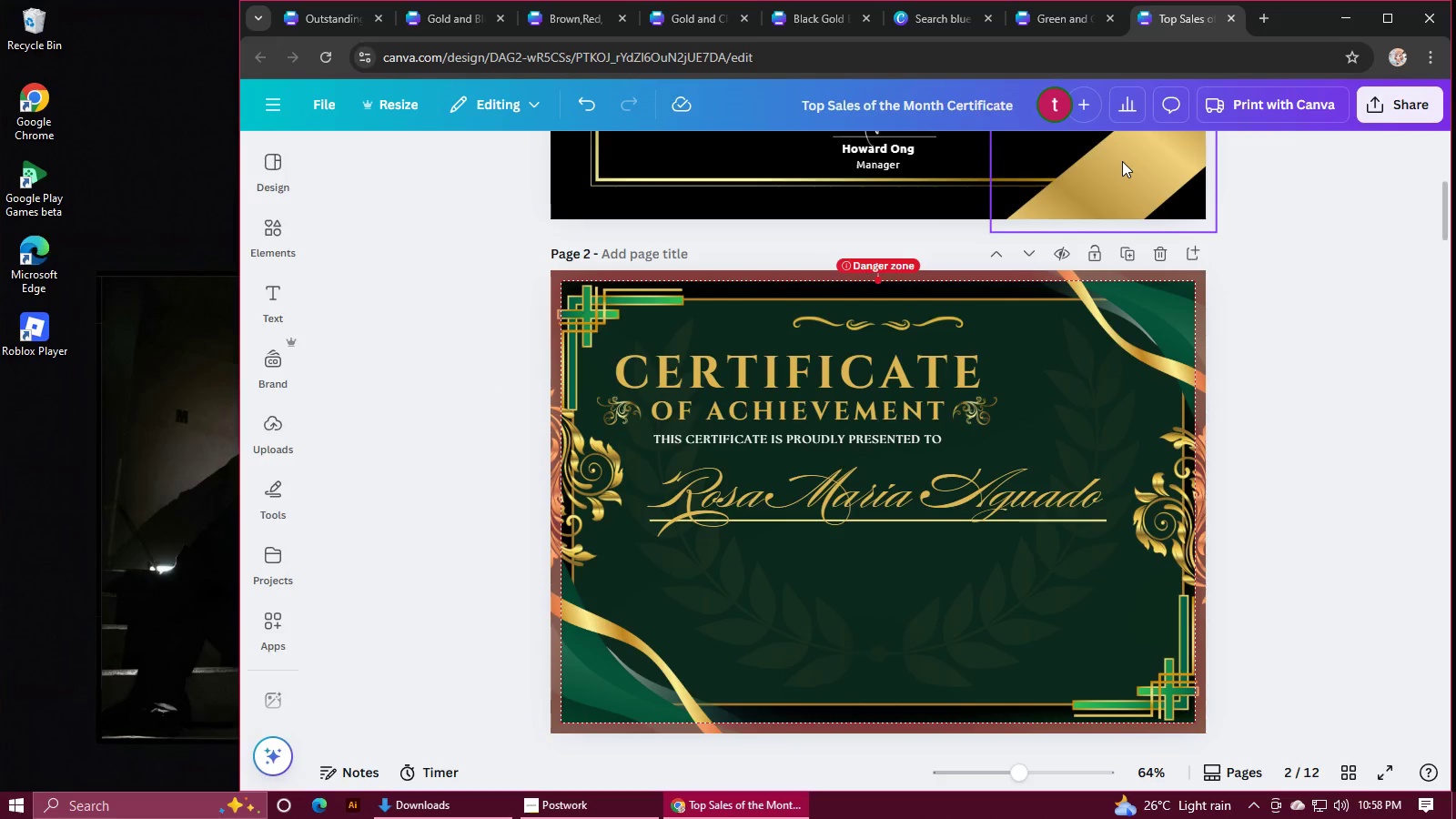 
left_click([1036, 10])
 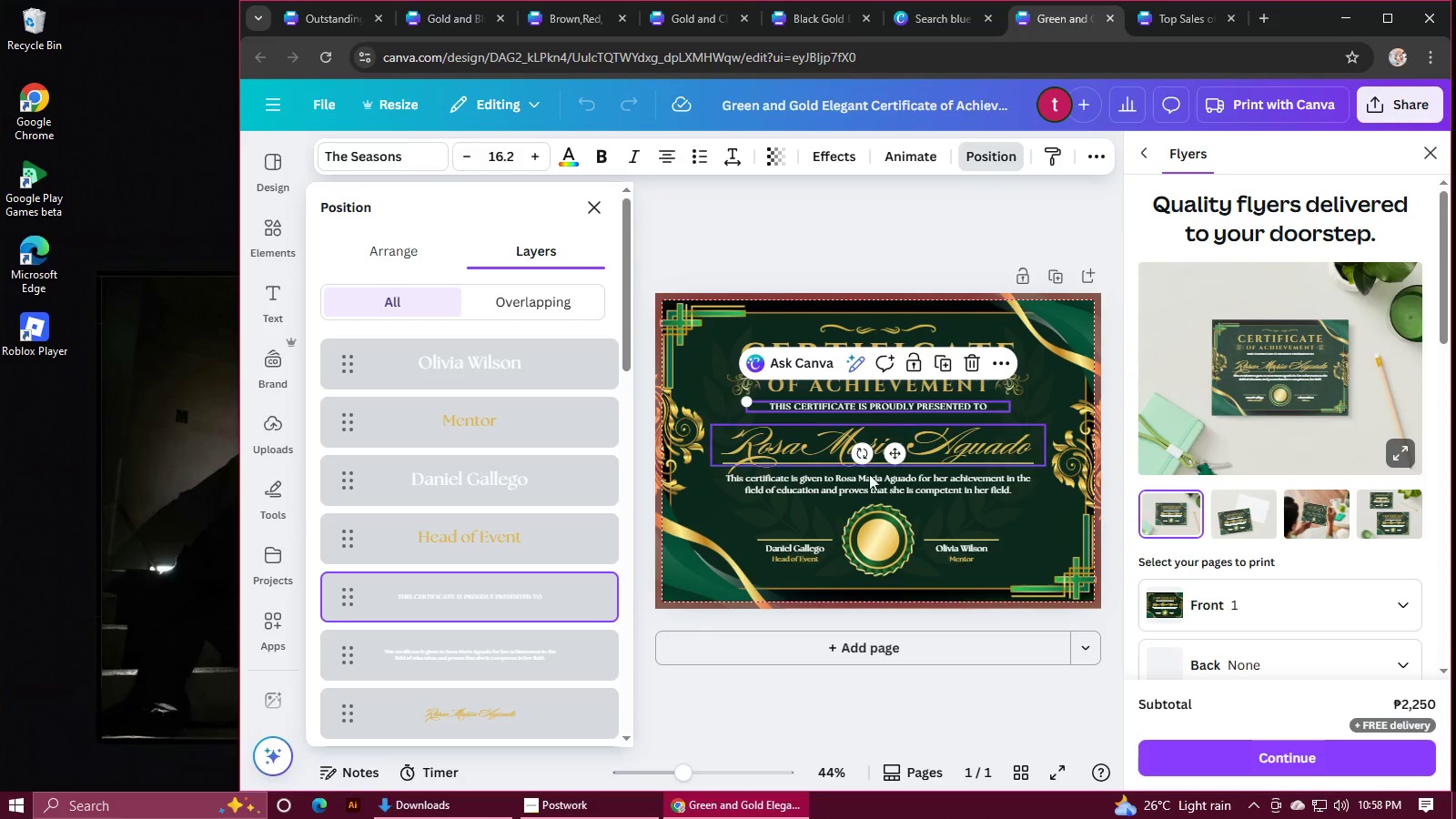 
left_click([869, 521])
 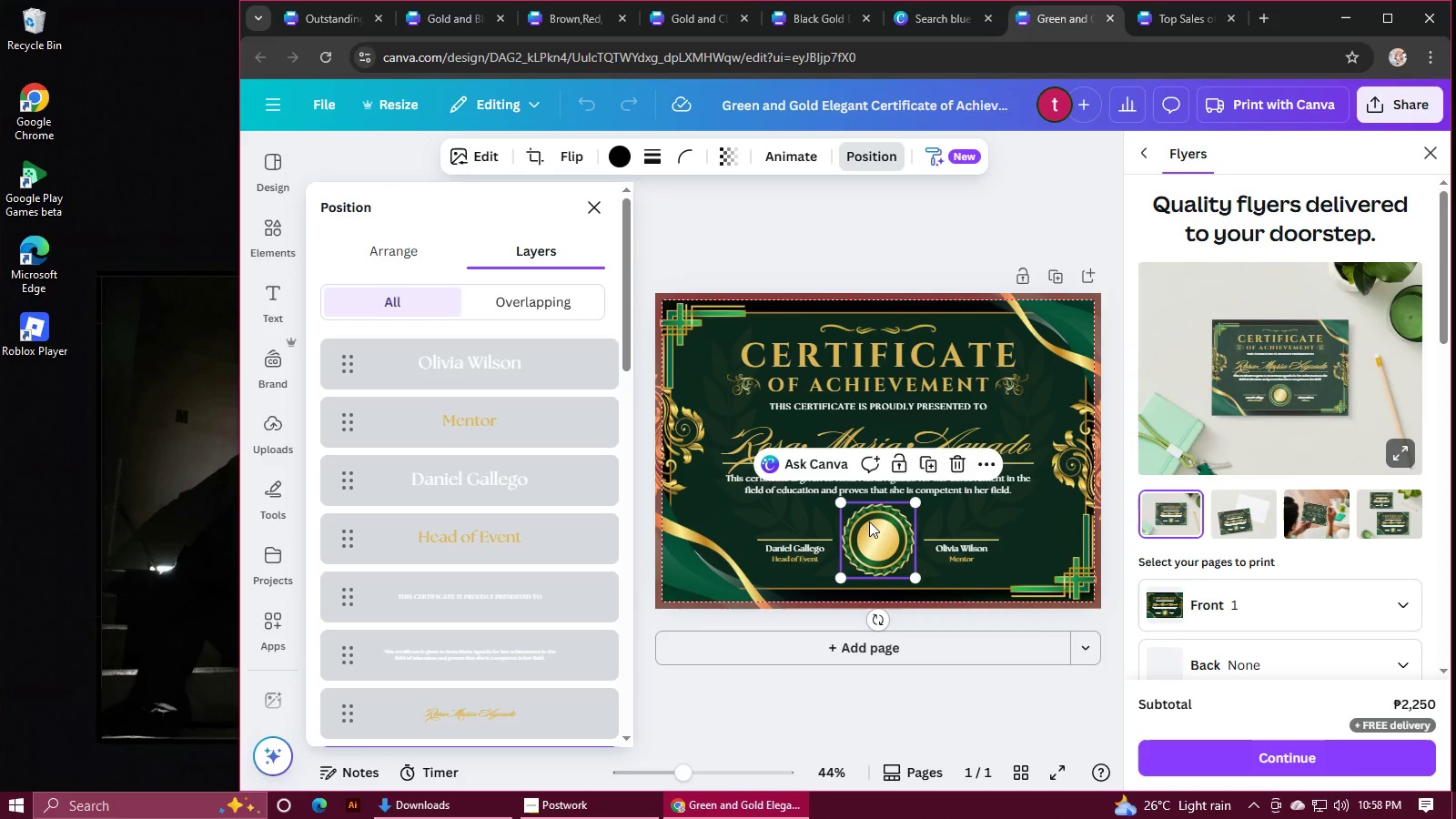 
key(Control+C)
 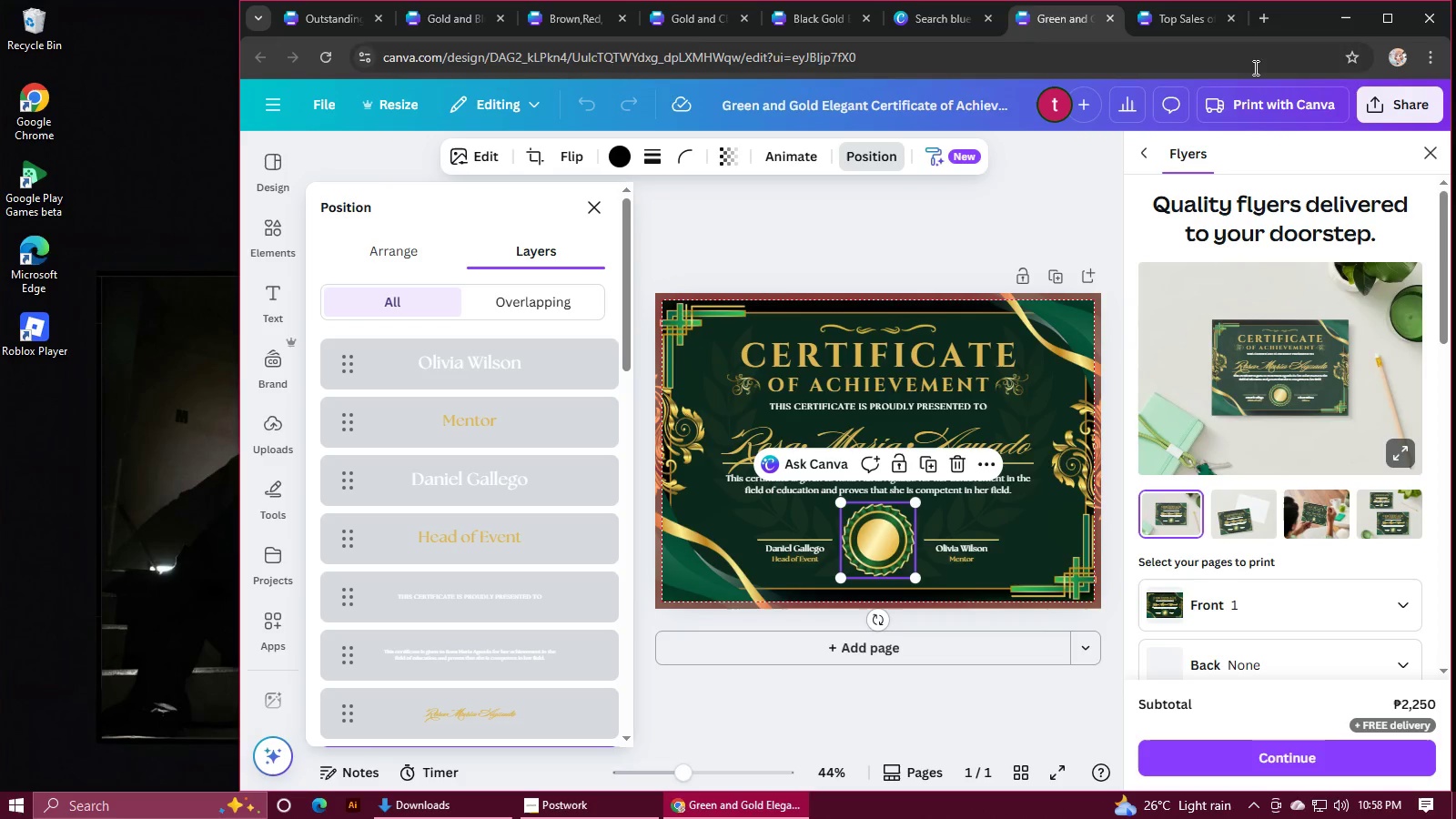 
left_click([1162, 17])
 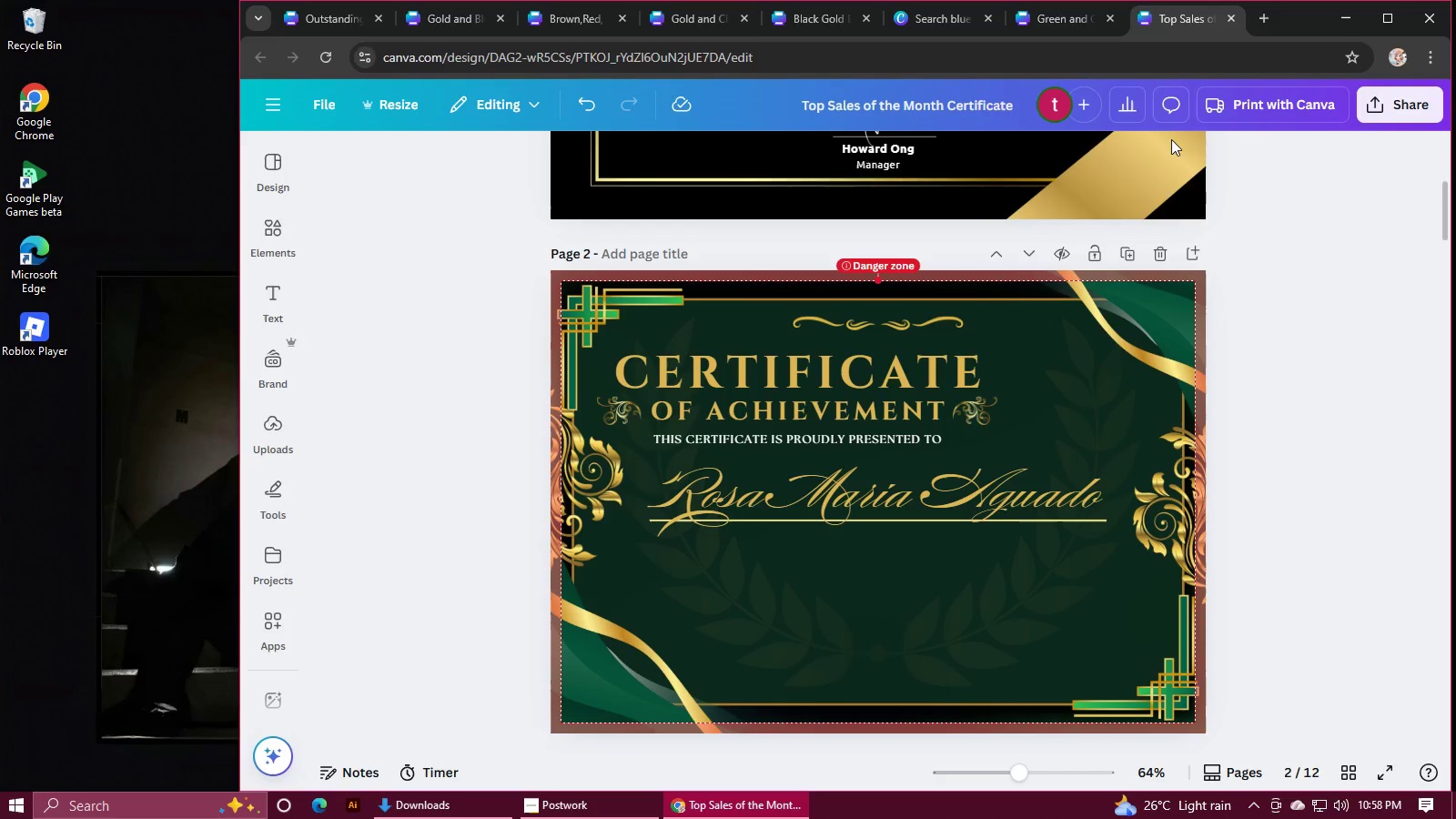 
key(Control+V)
 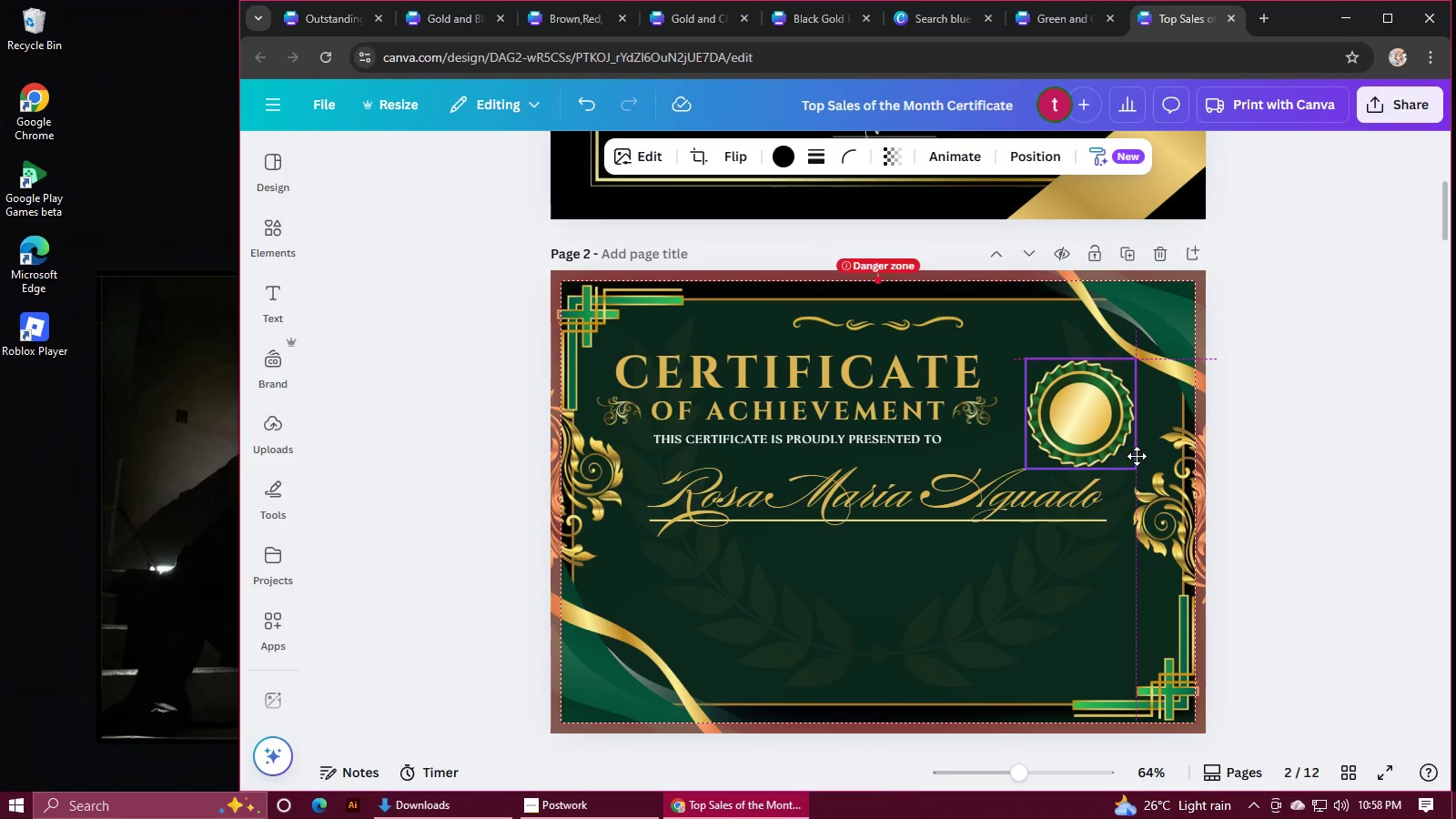 
wait(8.96)
 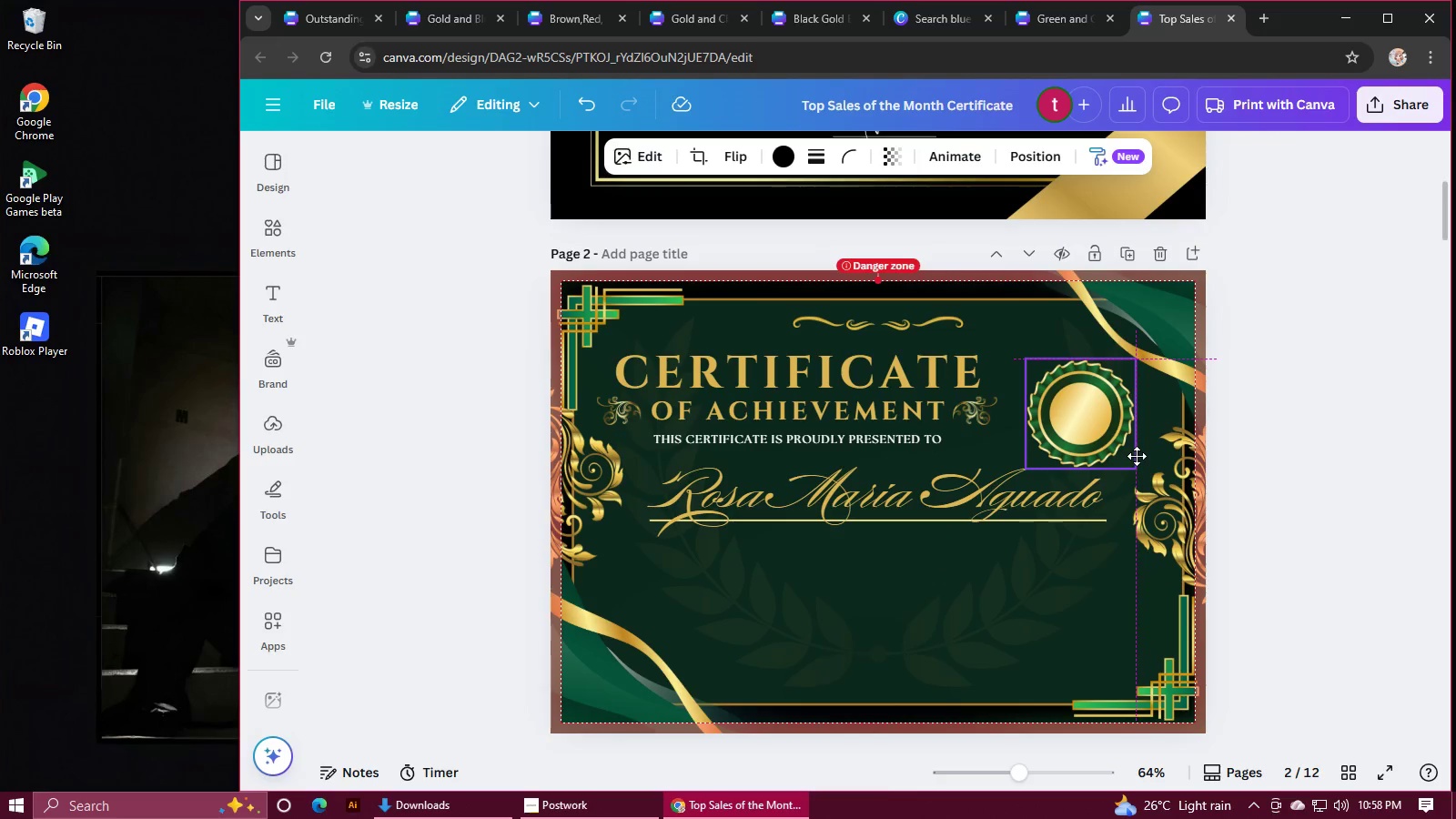 
left_click([1311, 404])
 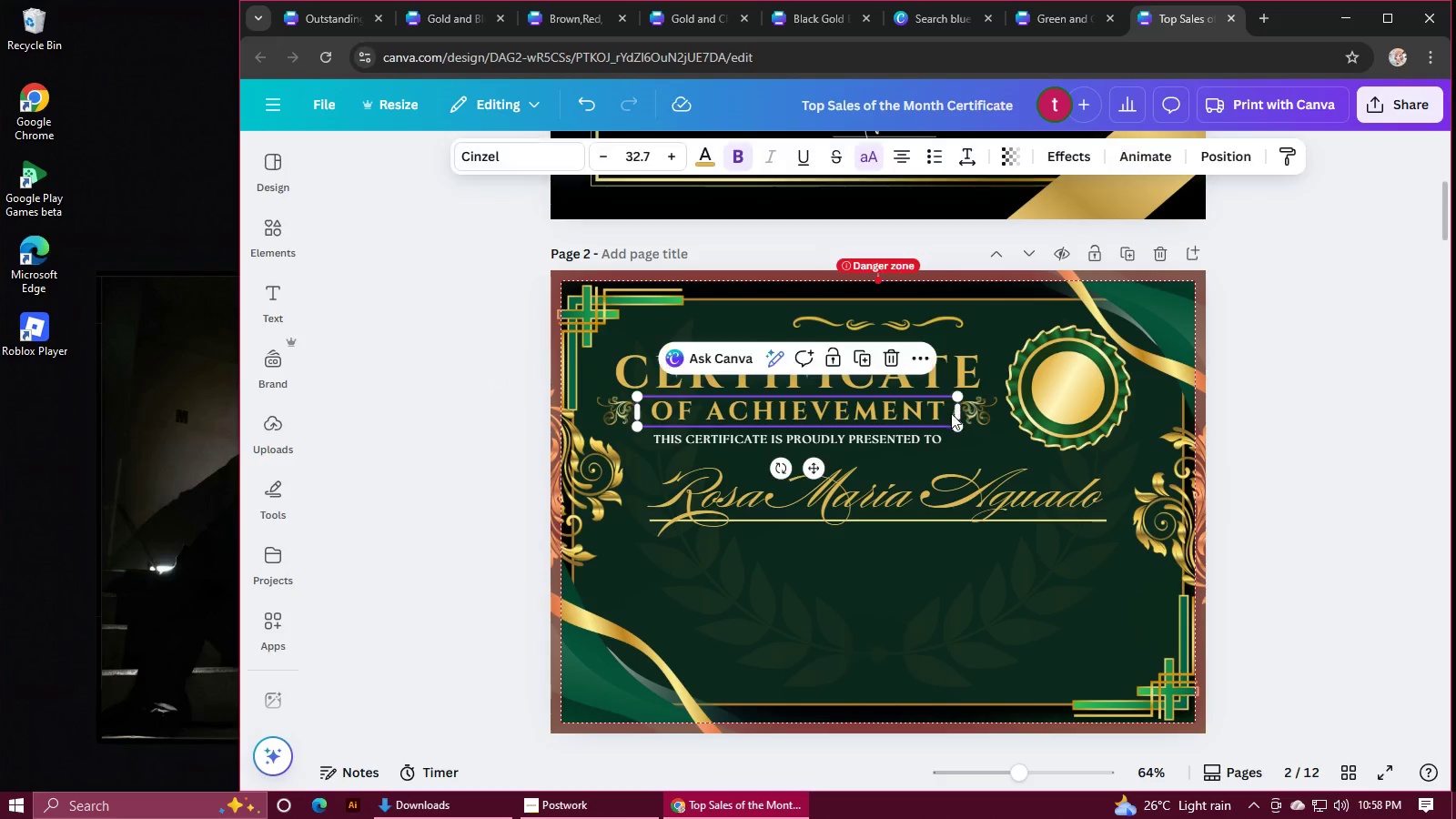 
left_click([986, 420])
 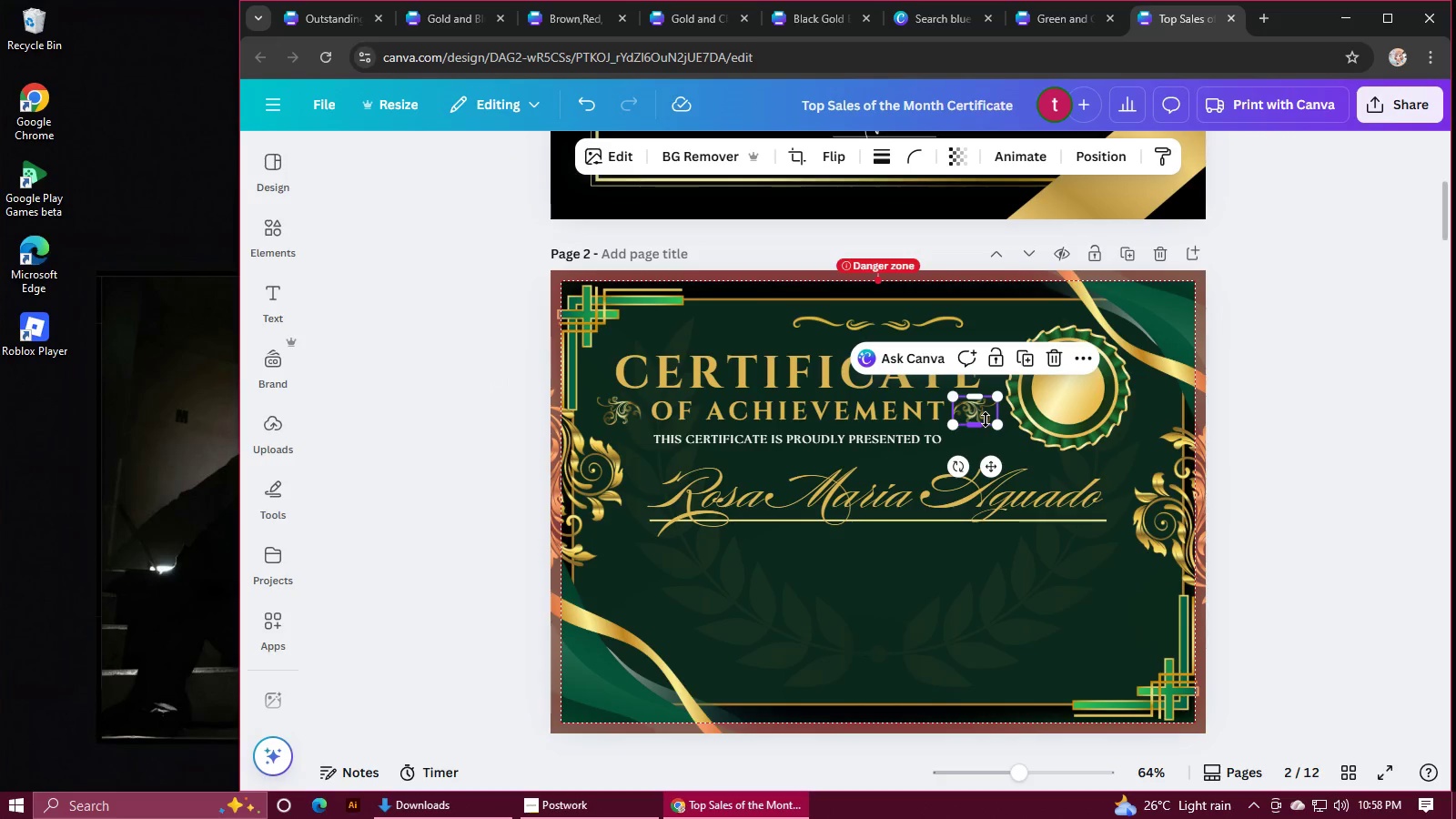 
key(Backspace)
 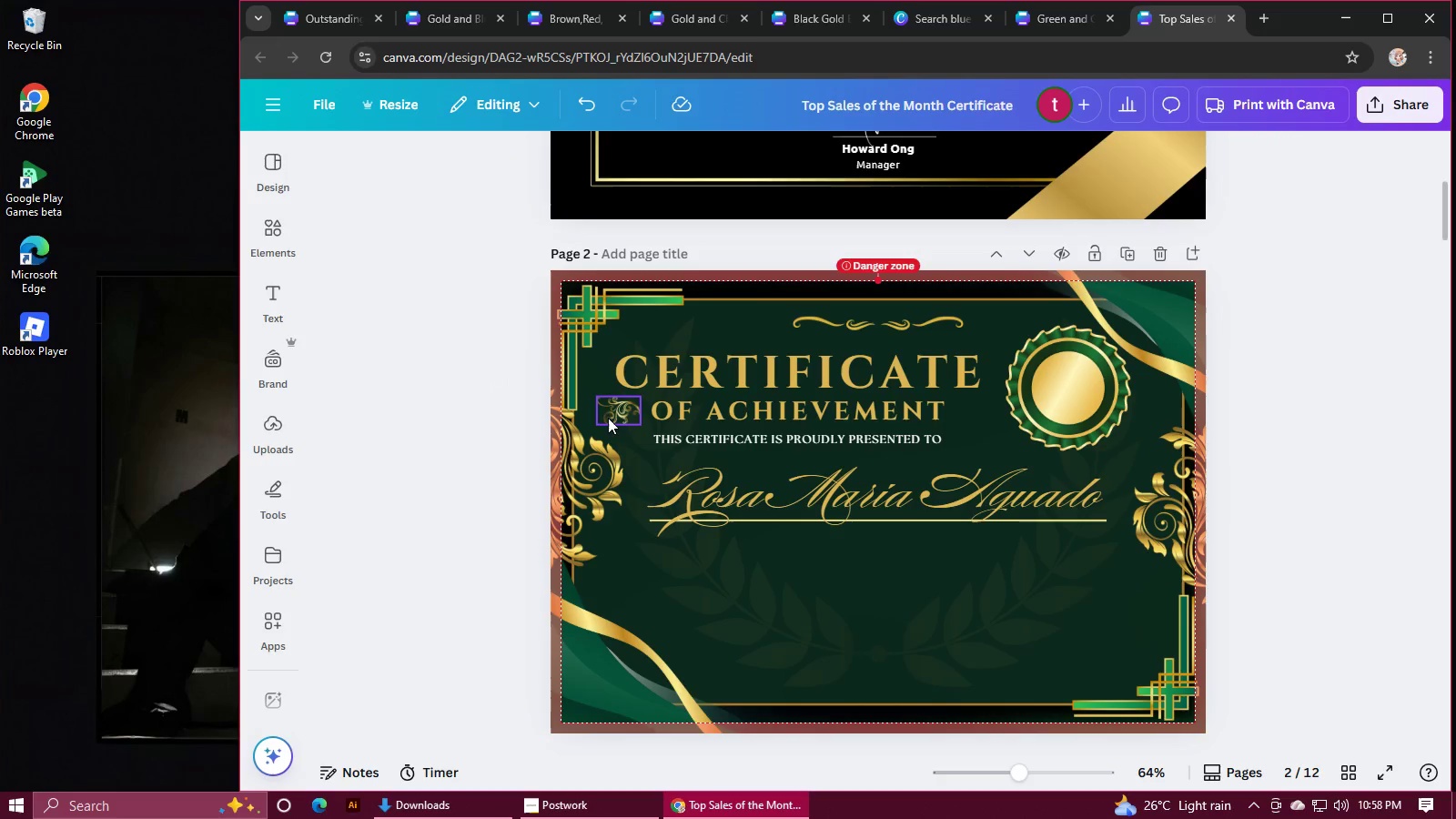 
left_click([604, 418])
 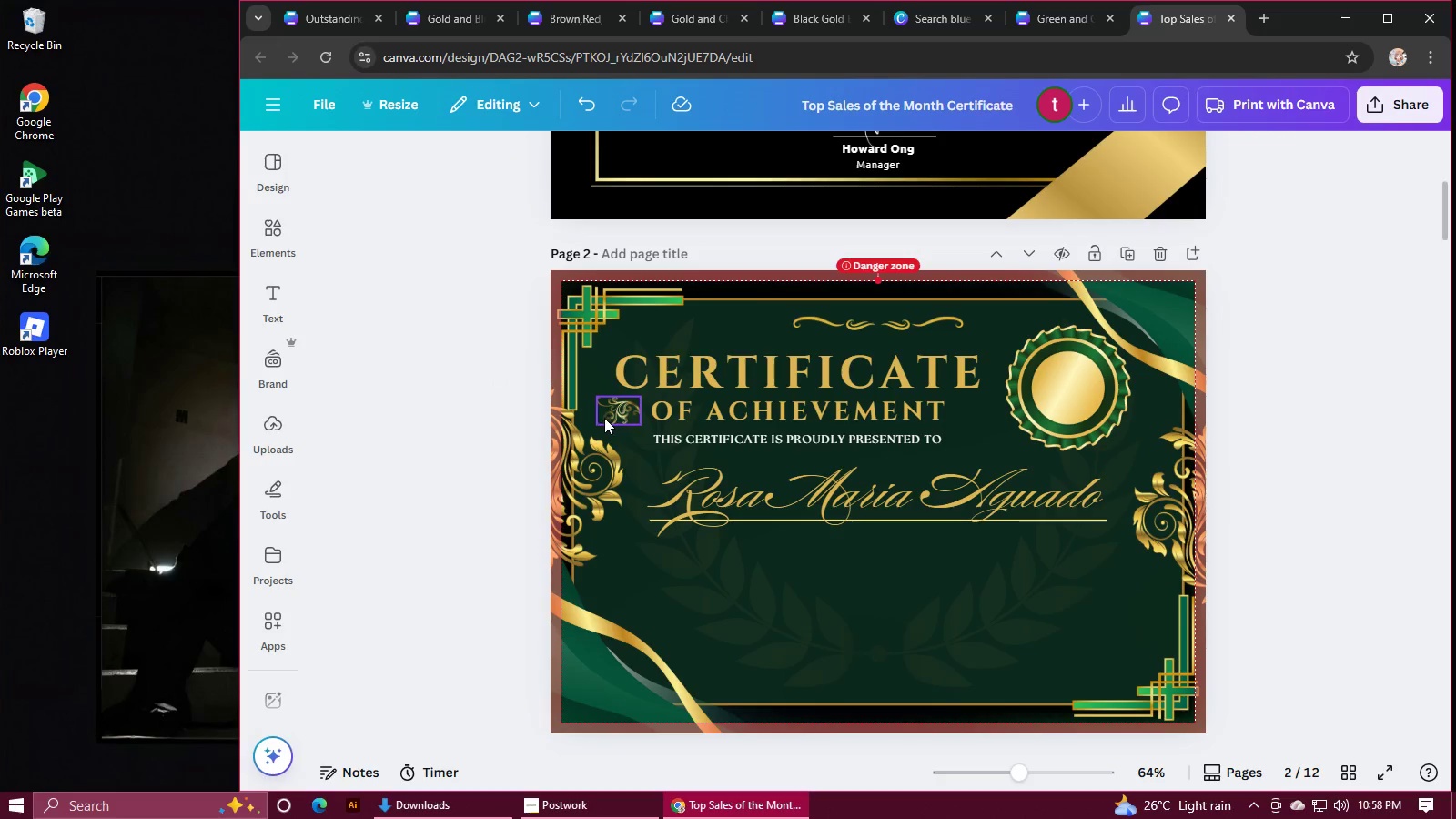 
key(Backspace)
 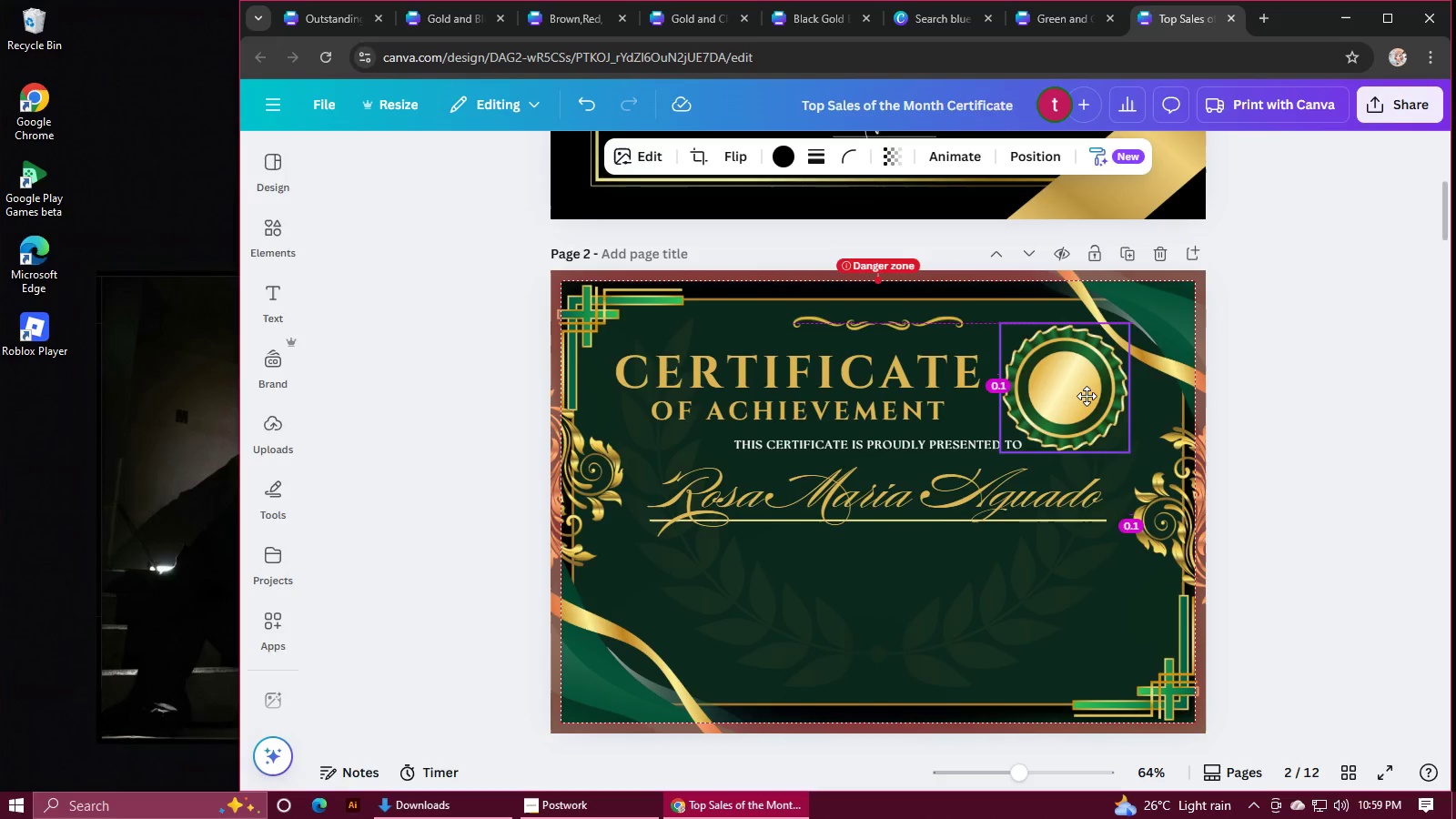 
wait(7.51)
 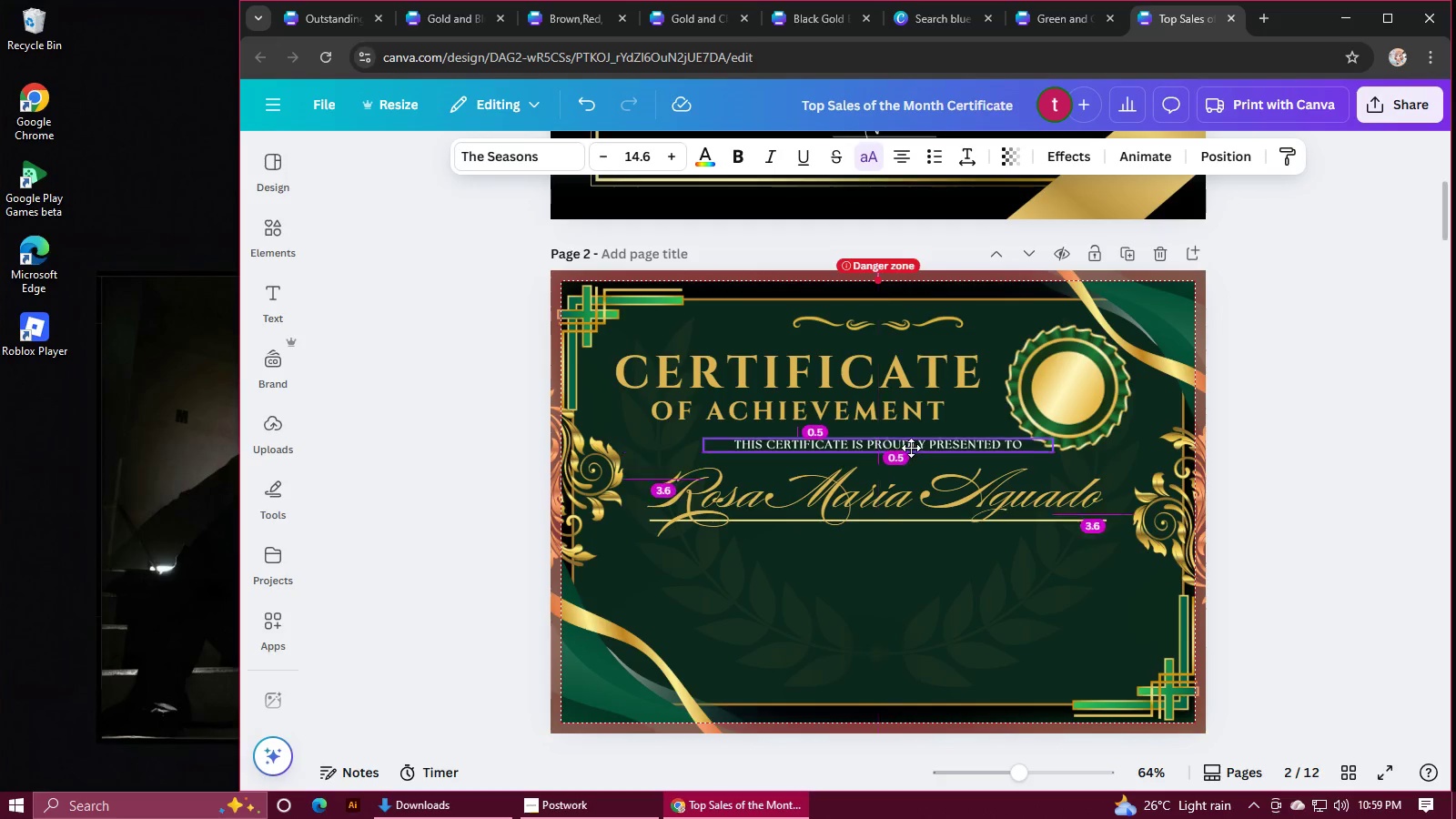 
left_click([1346, 384])
 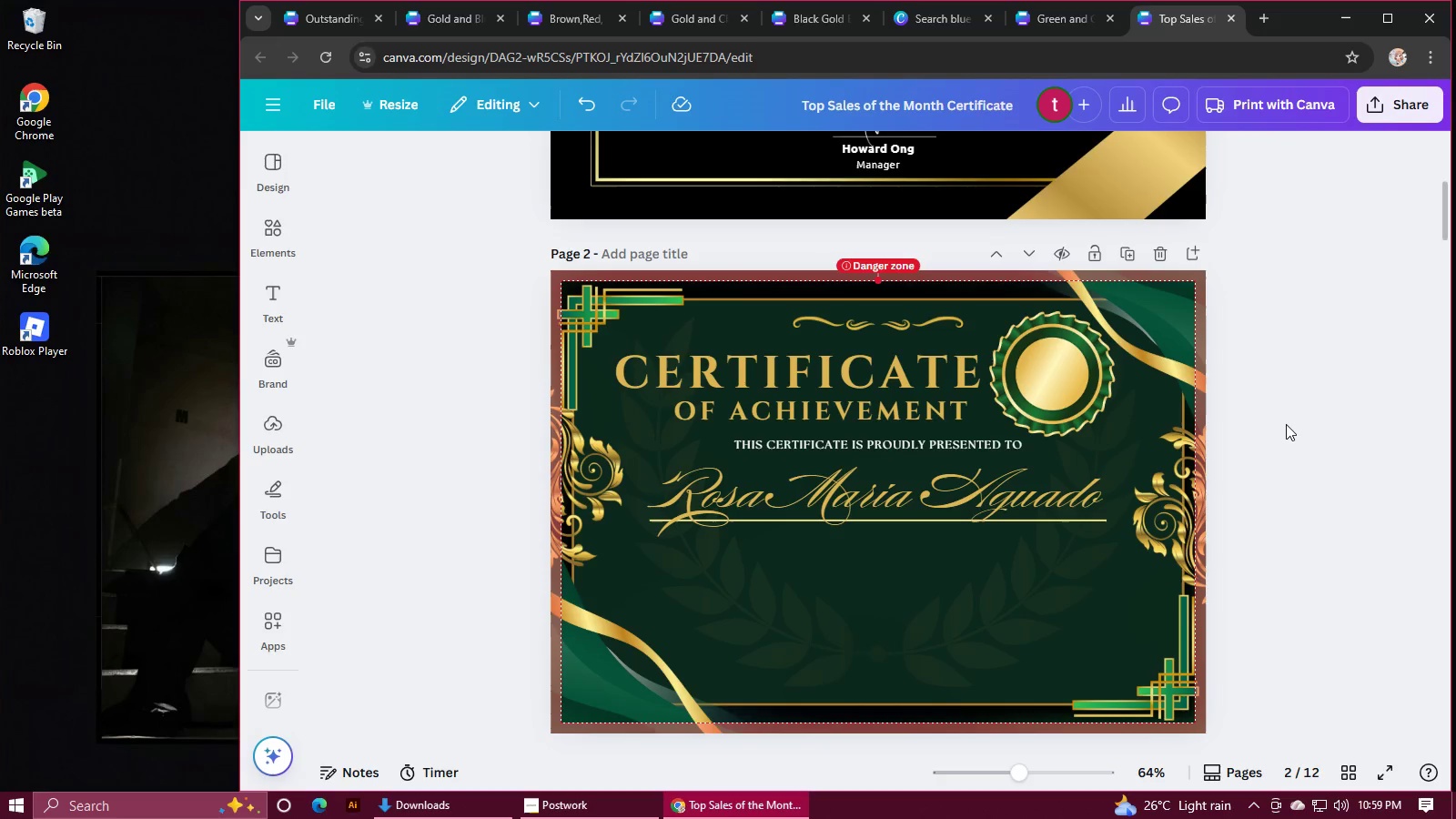 
wait(12.14)
 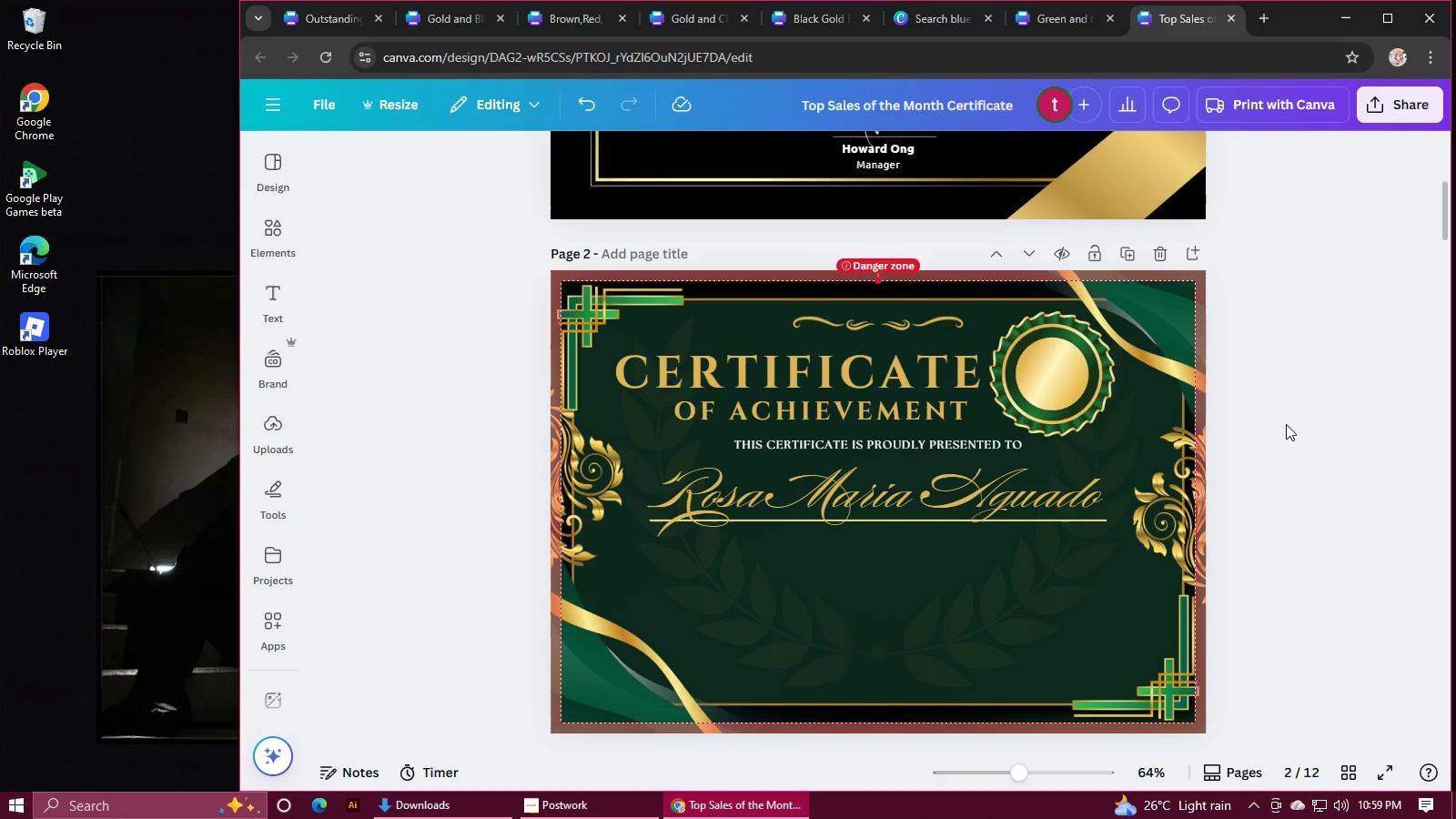 
key(Control+Z)
 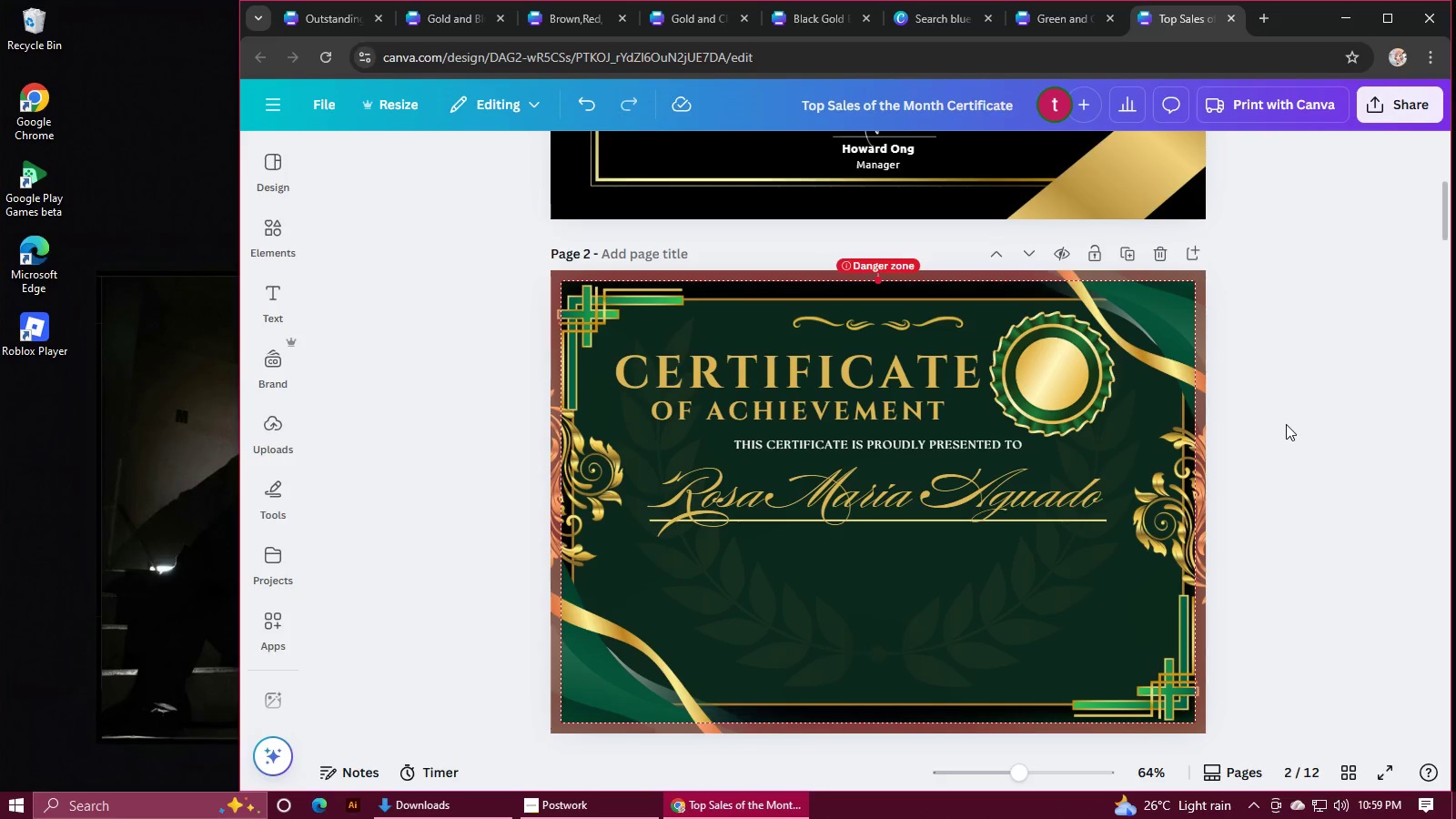 
key(Control+Z)
 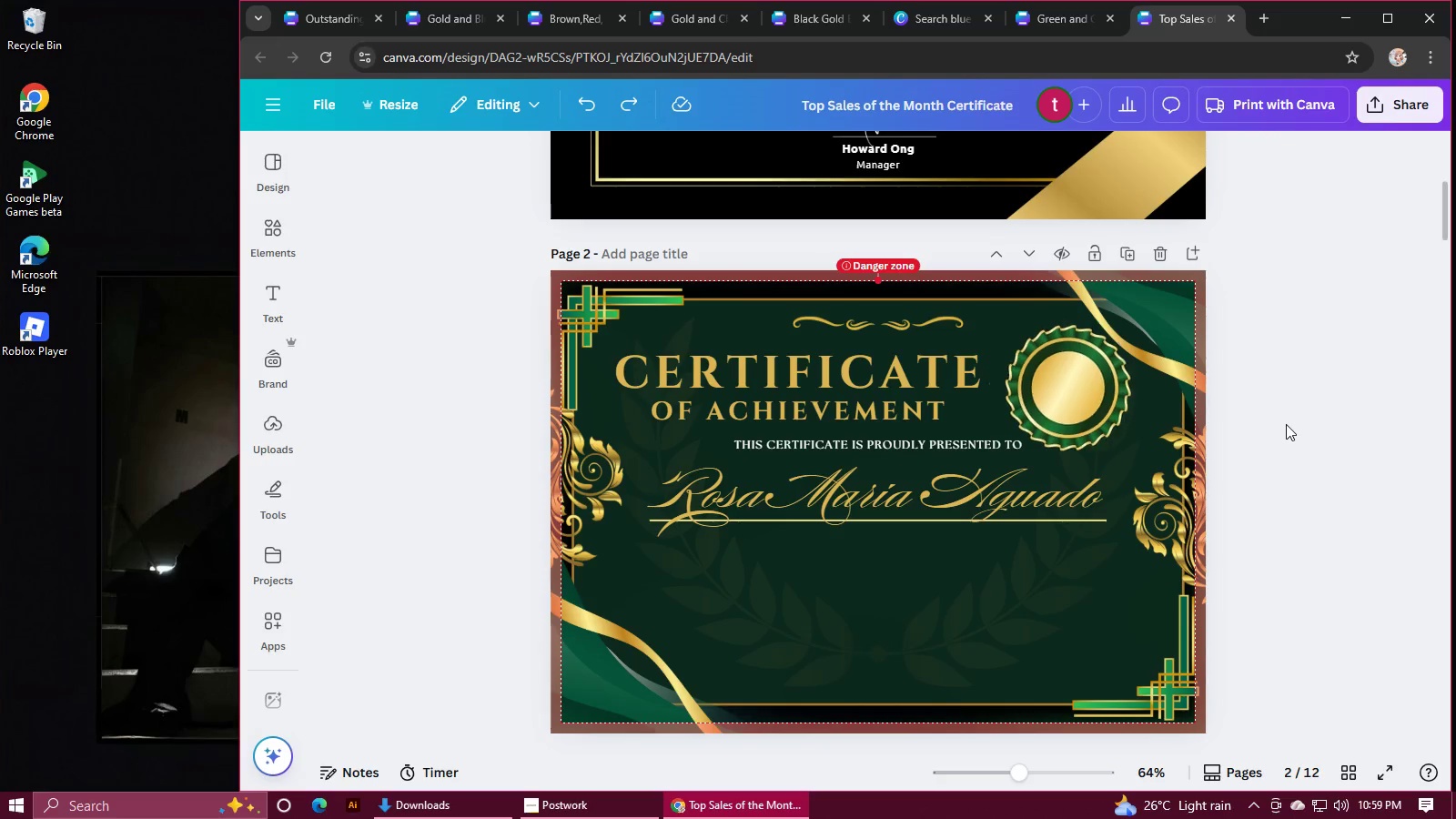 
key(Control+Z)
 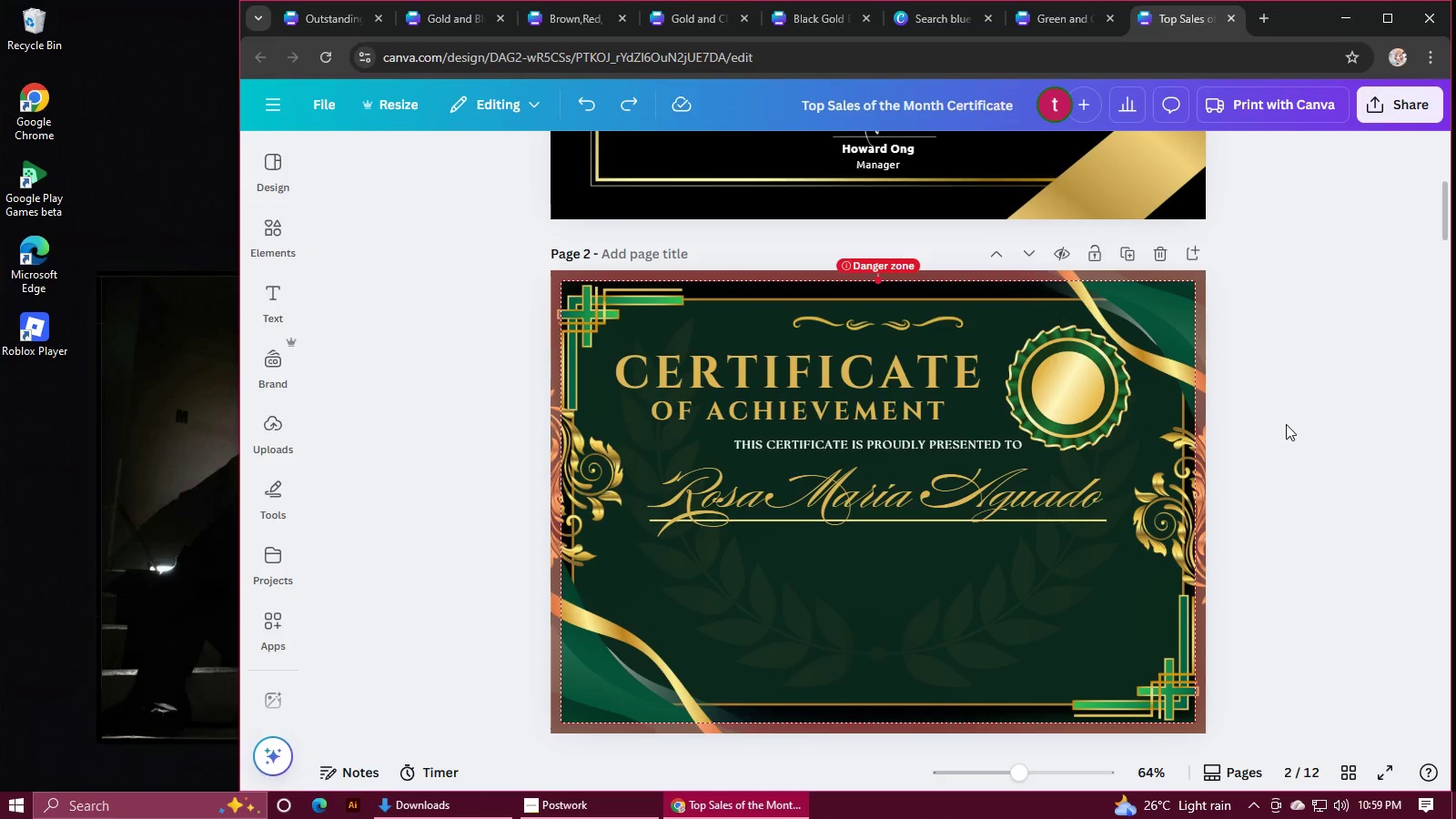 
key(Control+Z)
 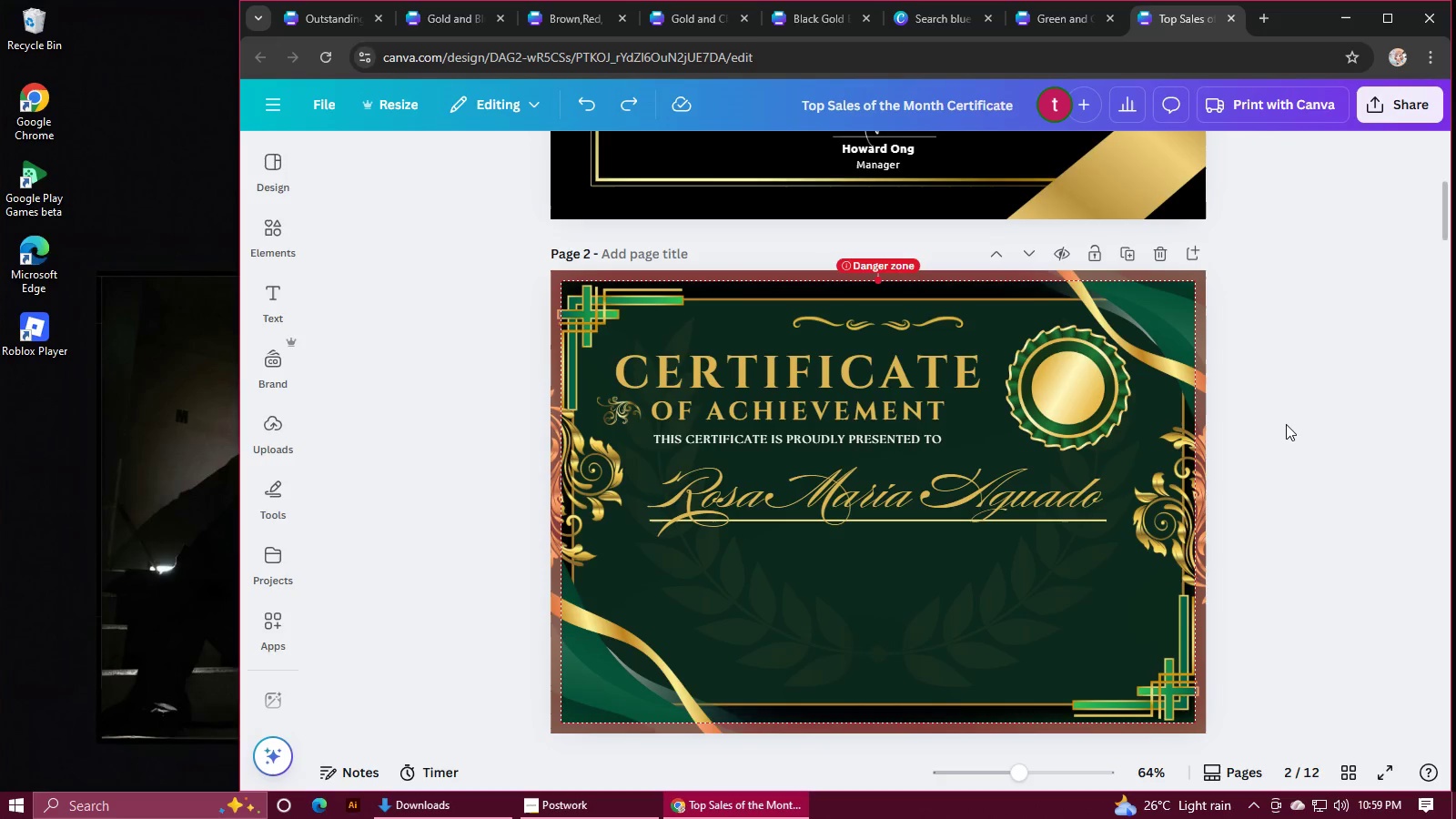 
key(Control+Z)
 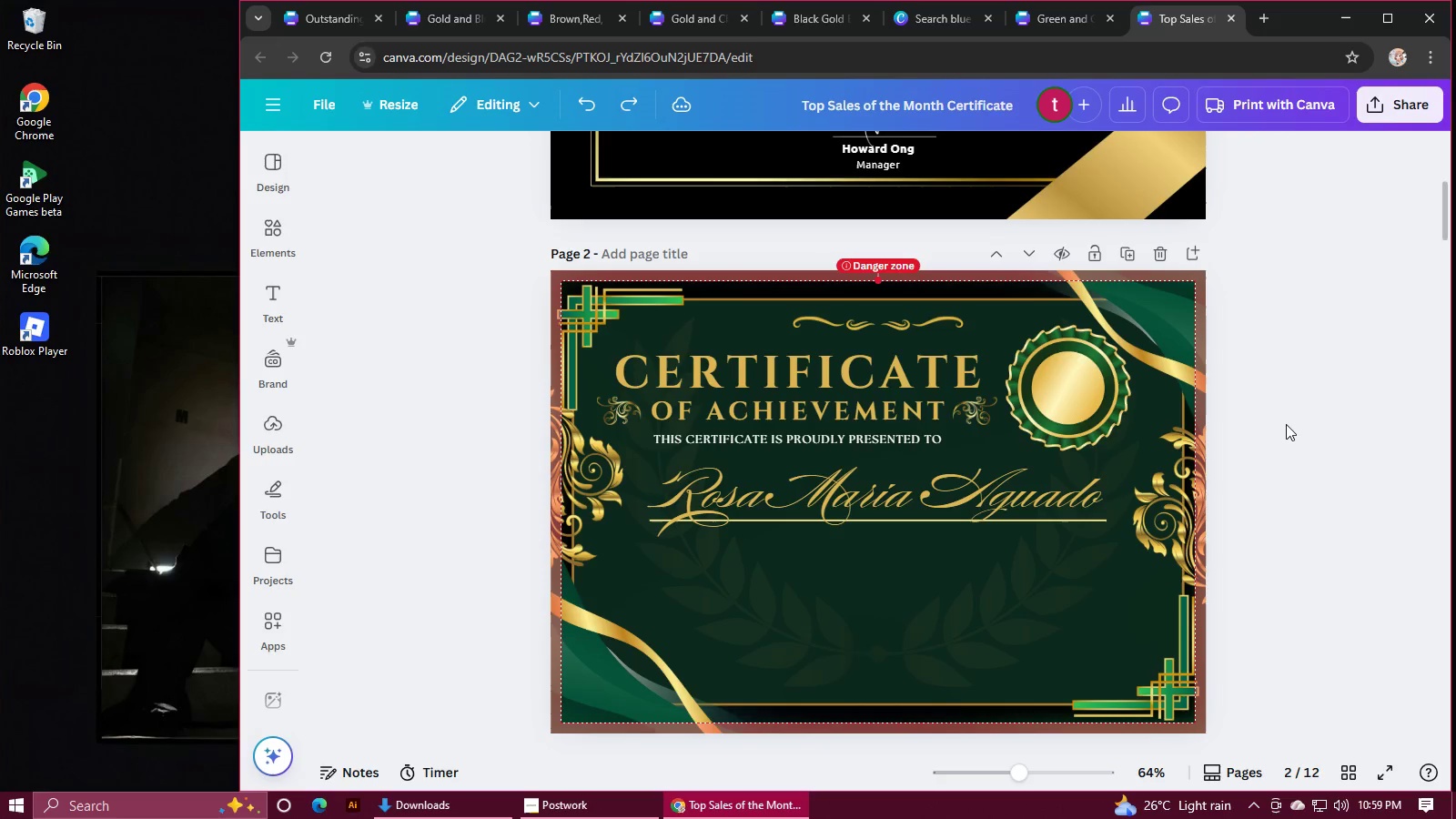 
key(Control+Z)
 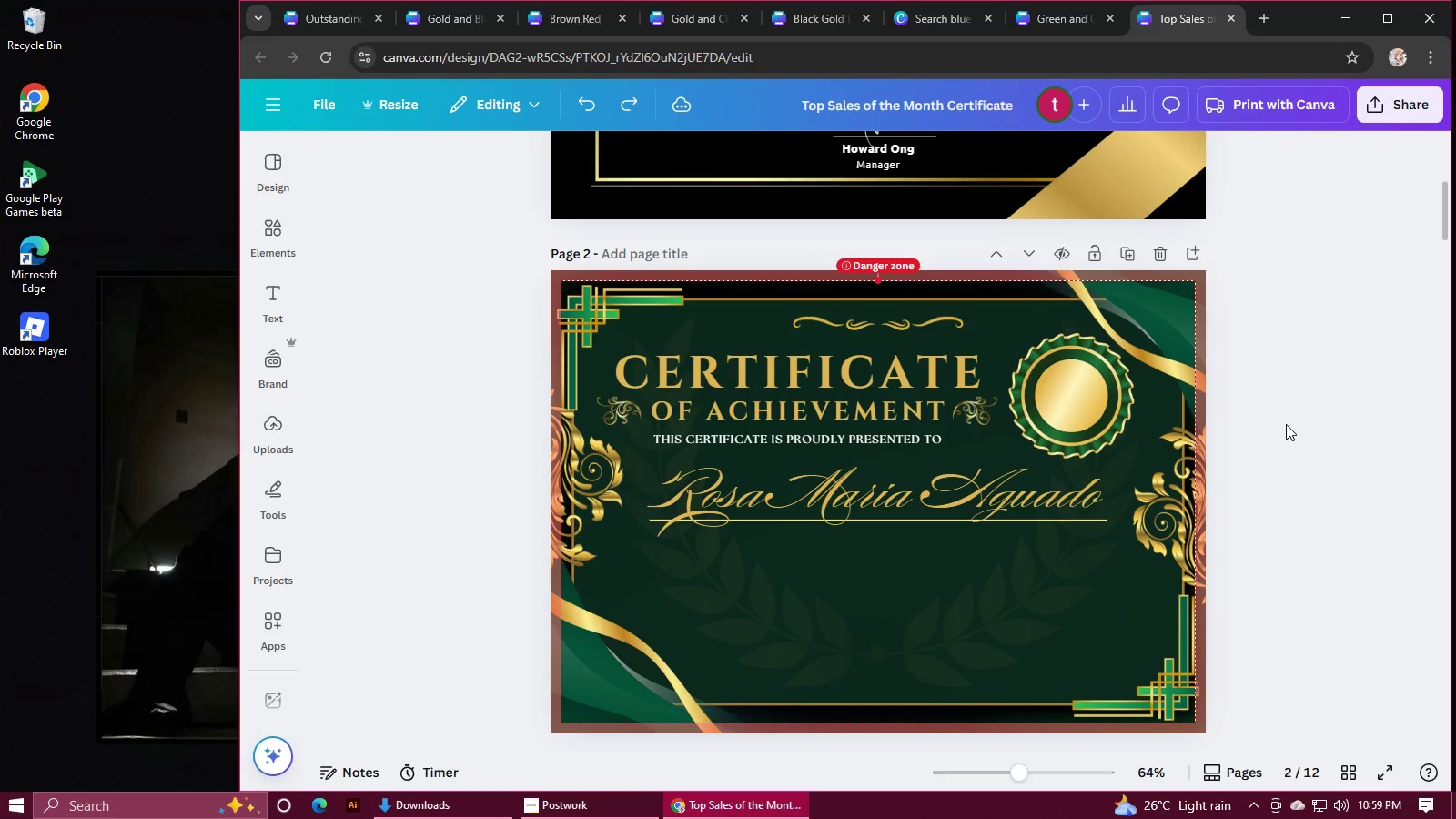 
key(Control+Z)
 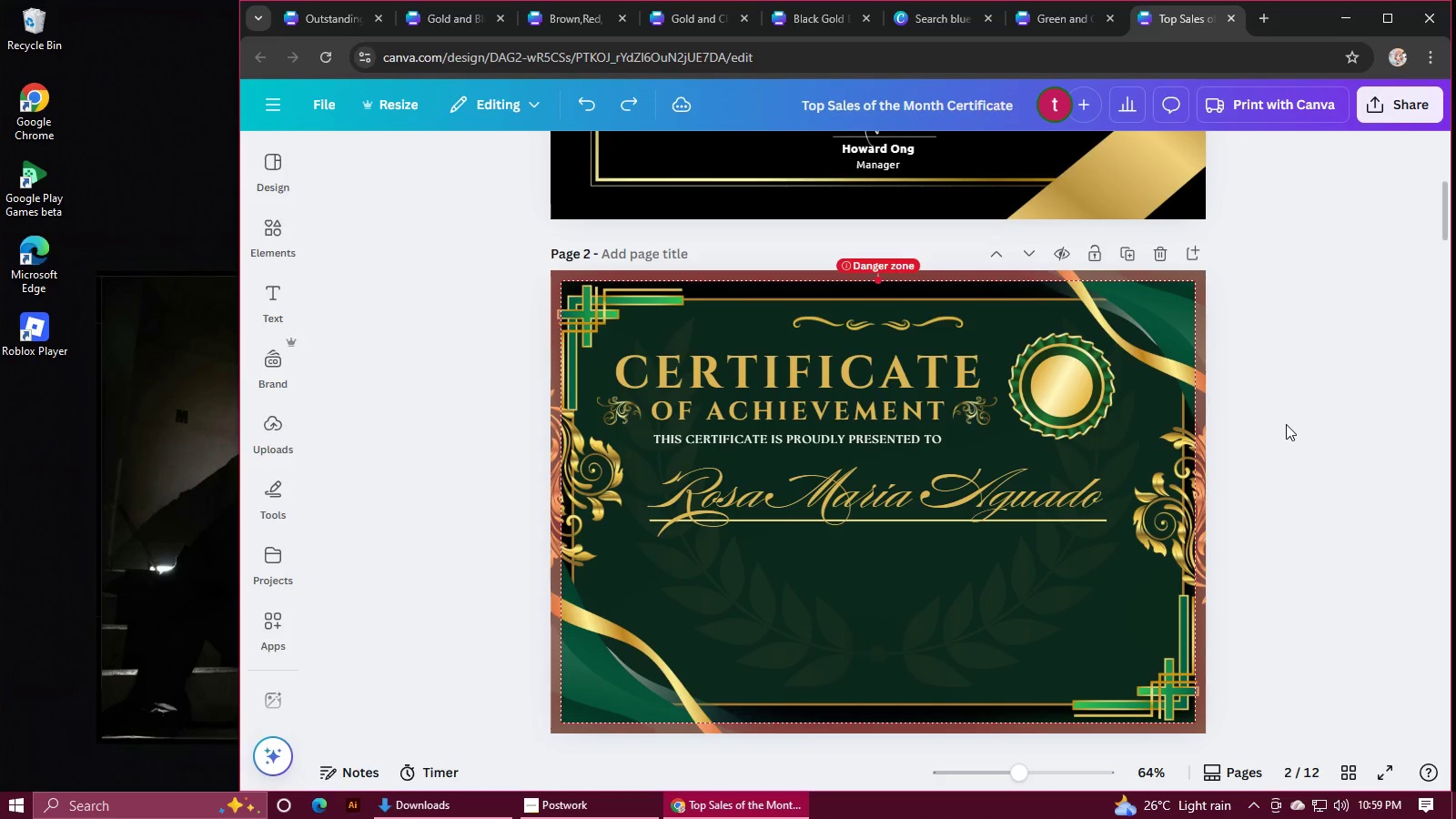 
key(Control+Z)
 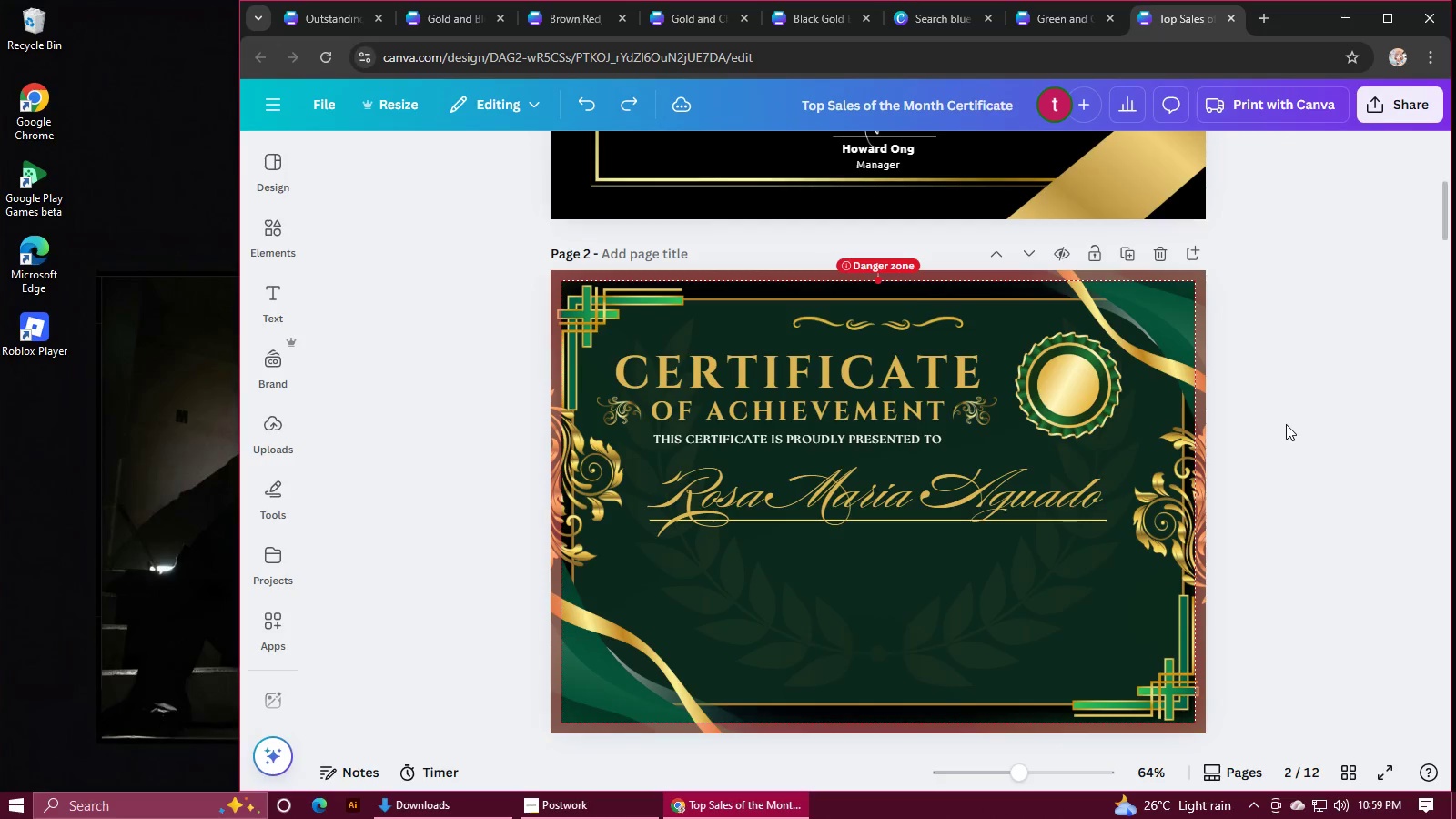 
key(Control+Z)
 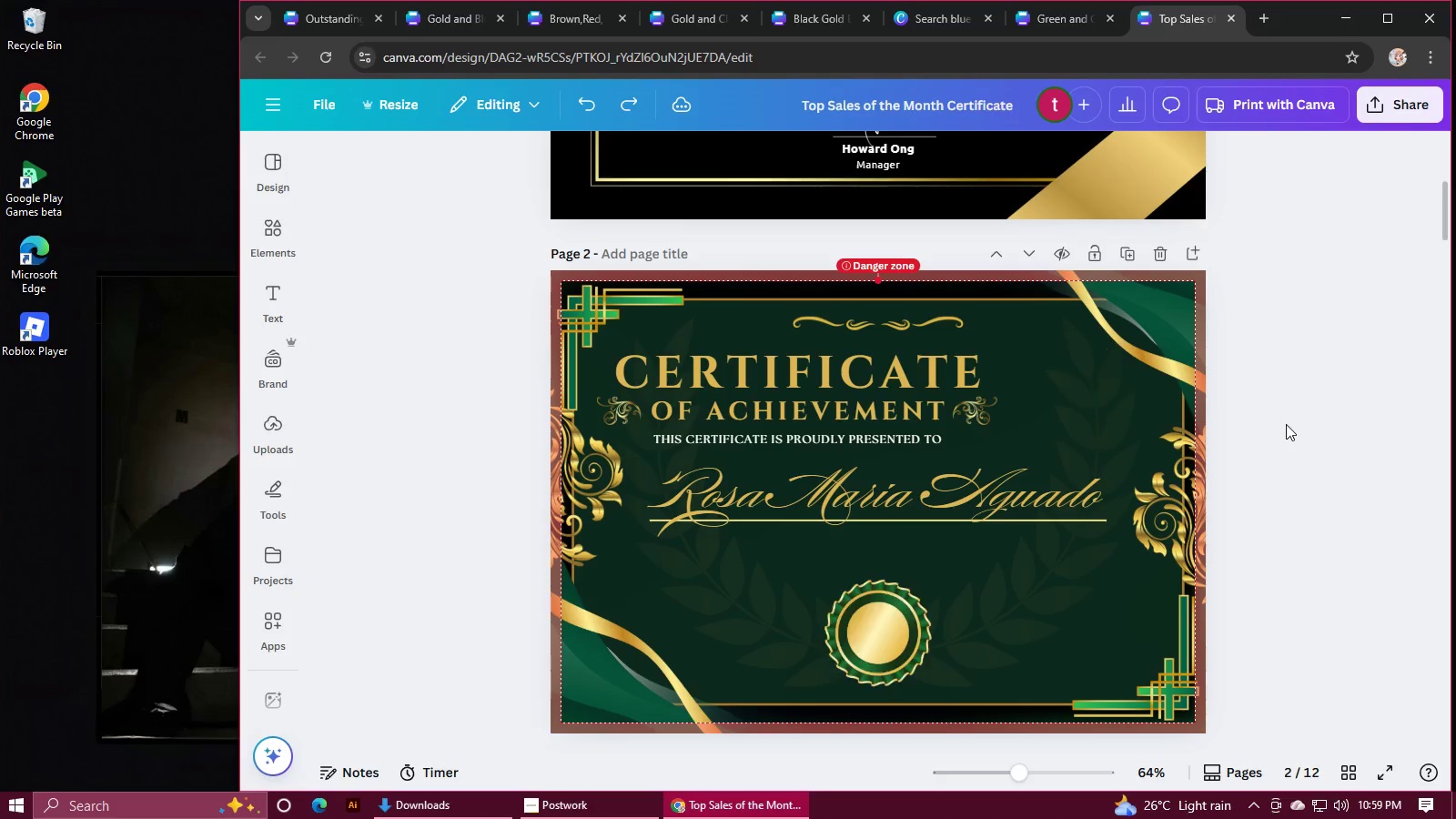 
key(Control+Z)
 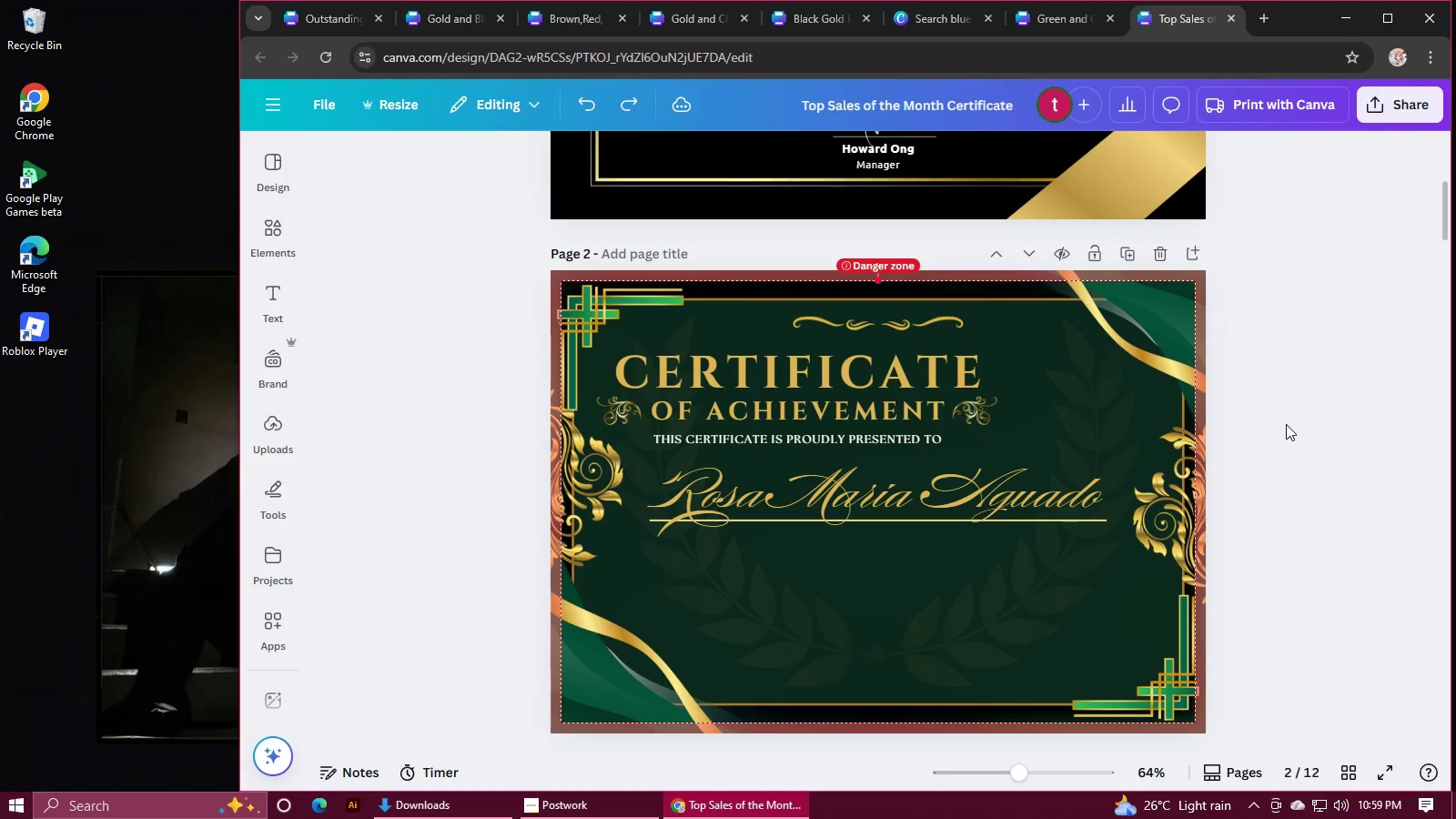 
key(Control+Z)
 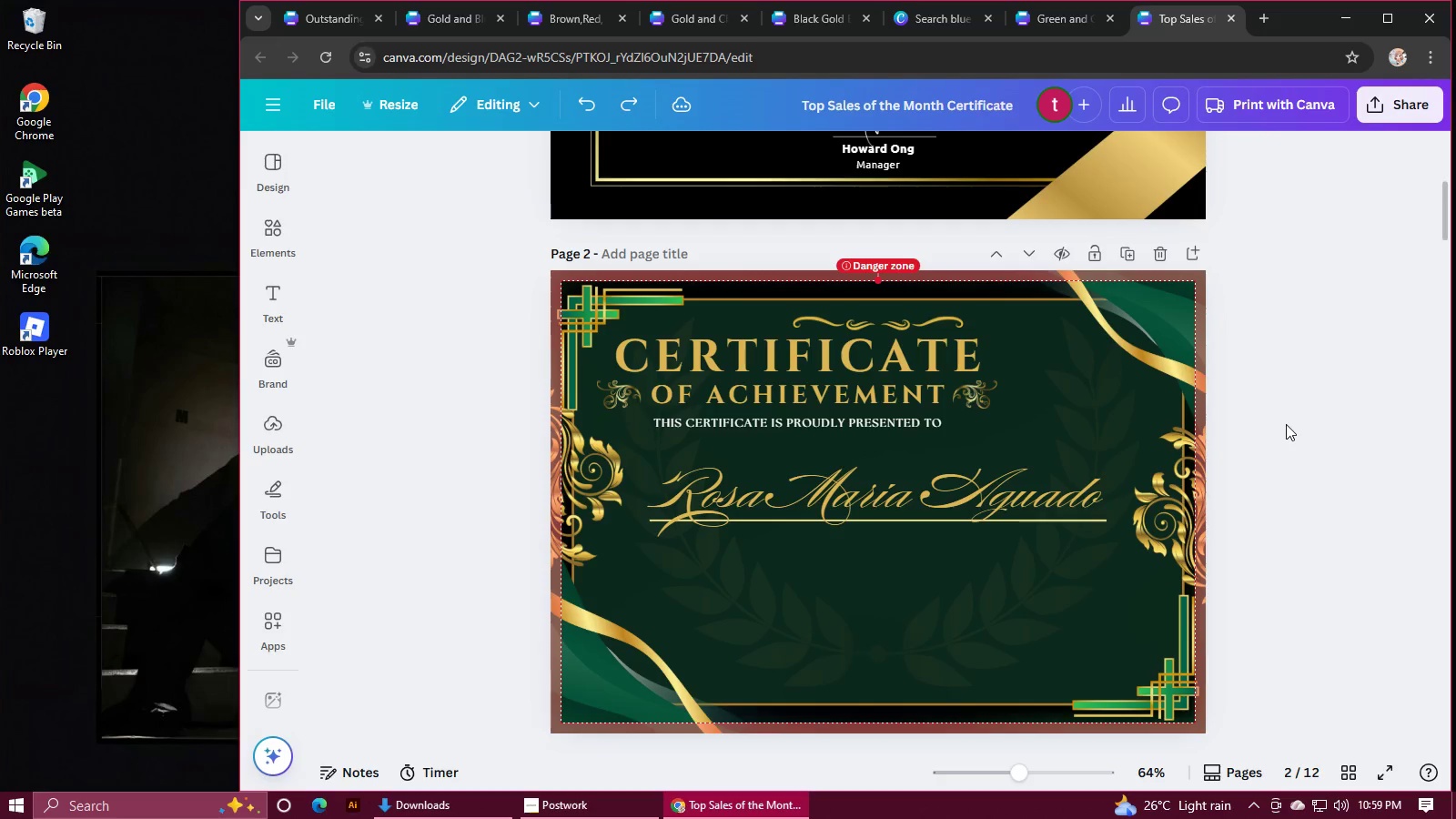 
key(Control+Z)
 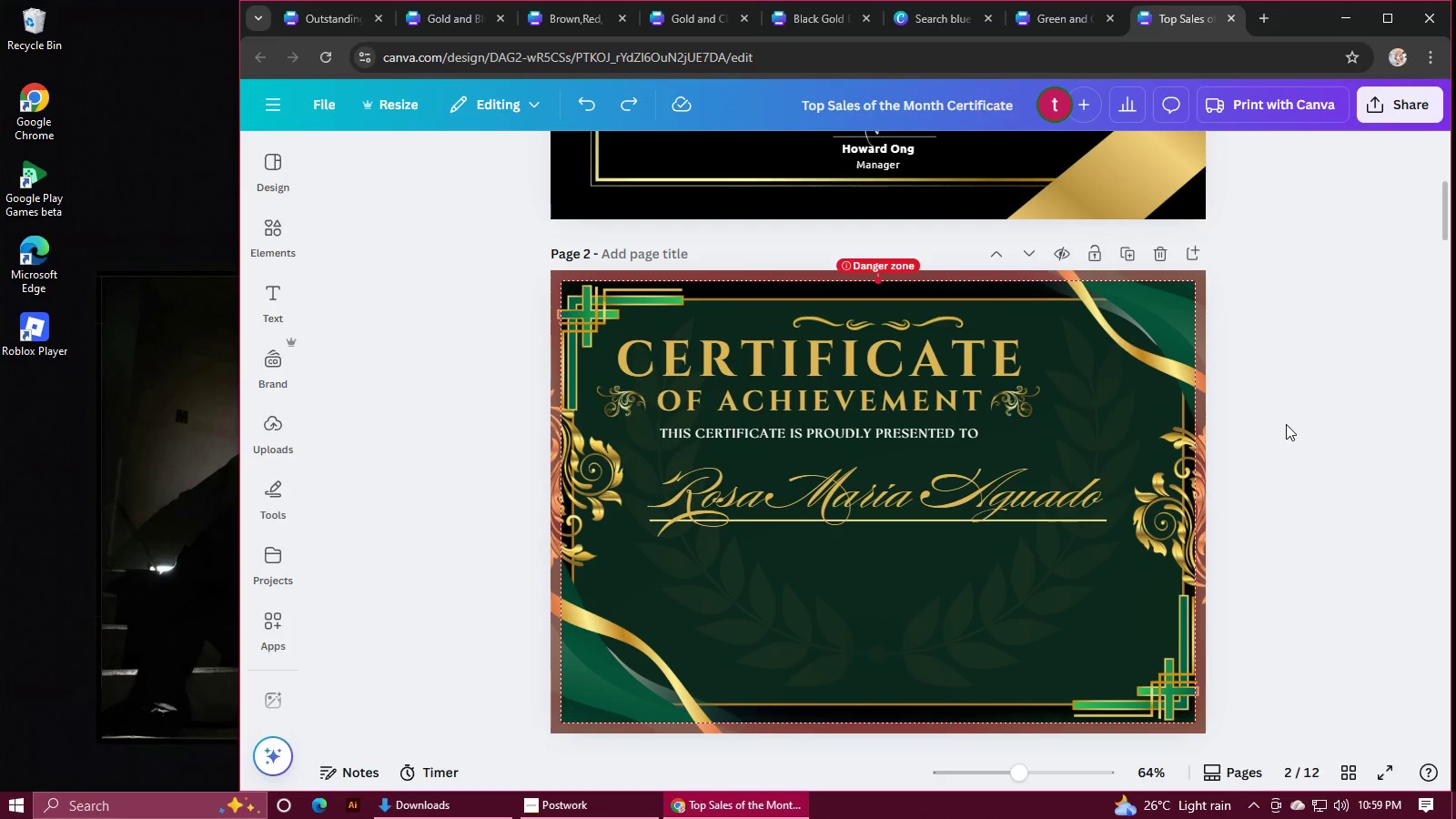 
key(Control+Z)
 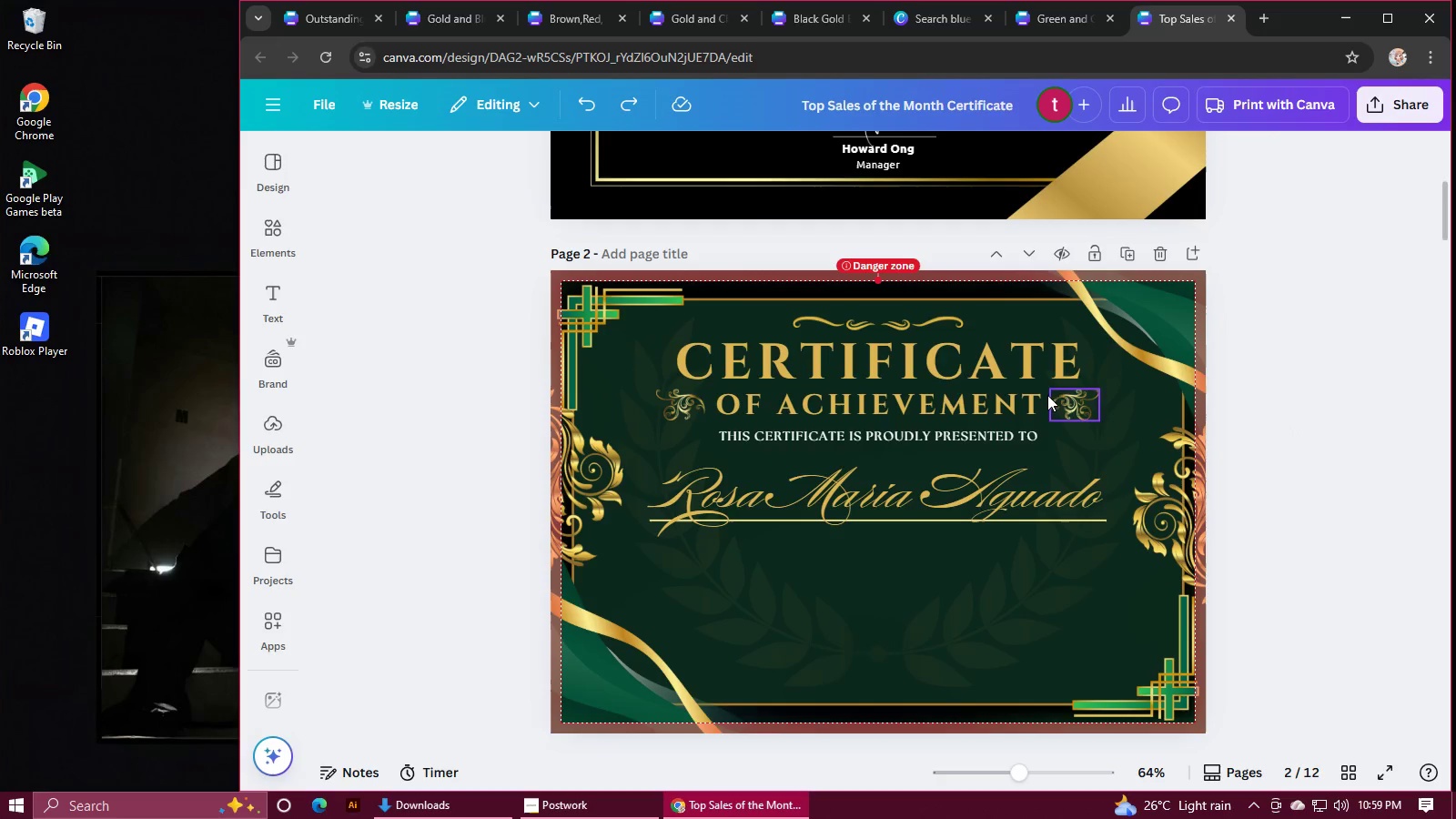 
hold_key(key=ShiftLeft, duration=1.52)
left_click([876, 368])
 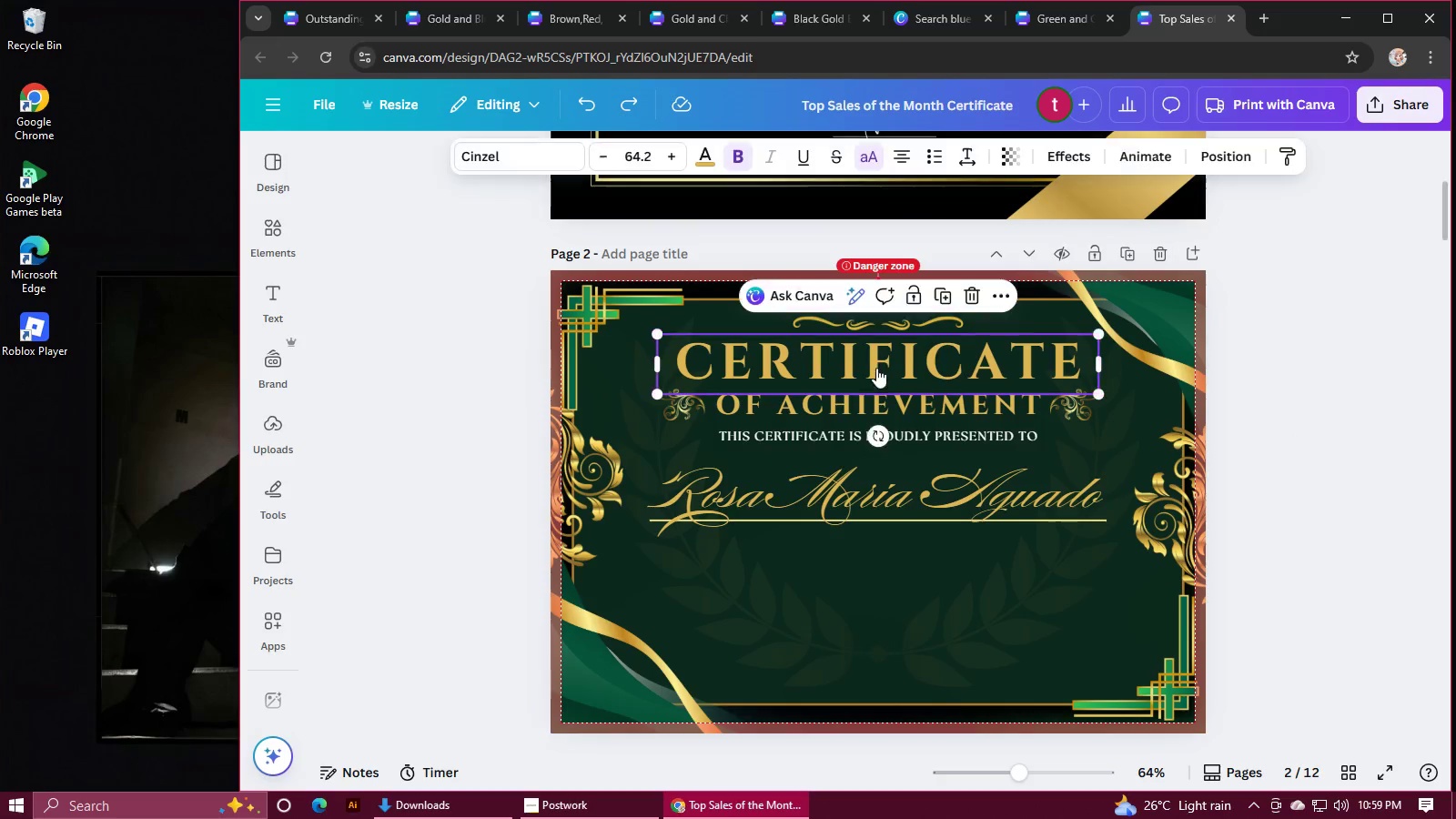 
left_click([656, 420])
 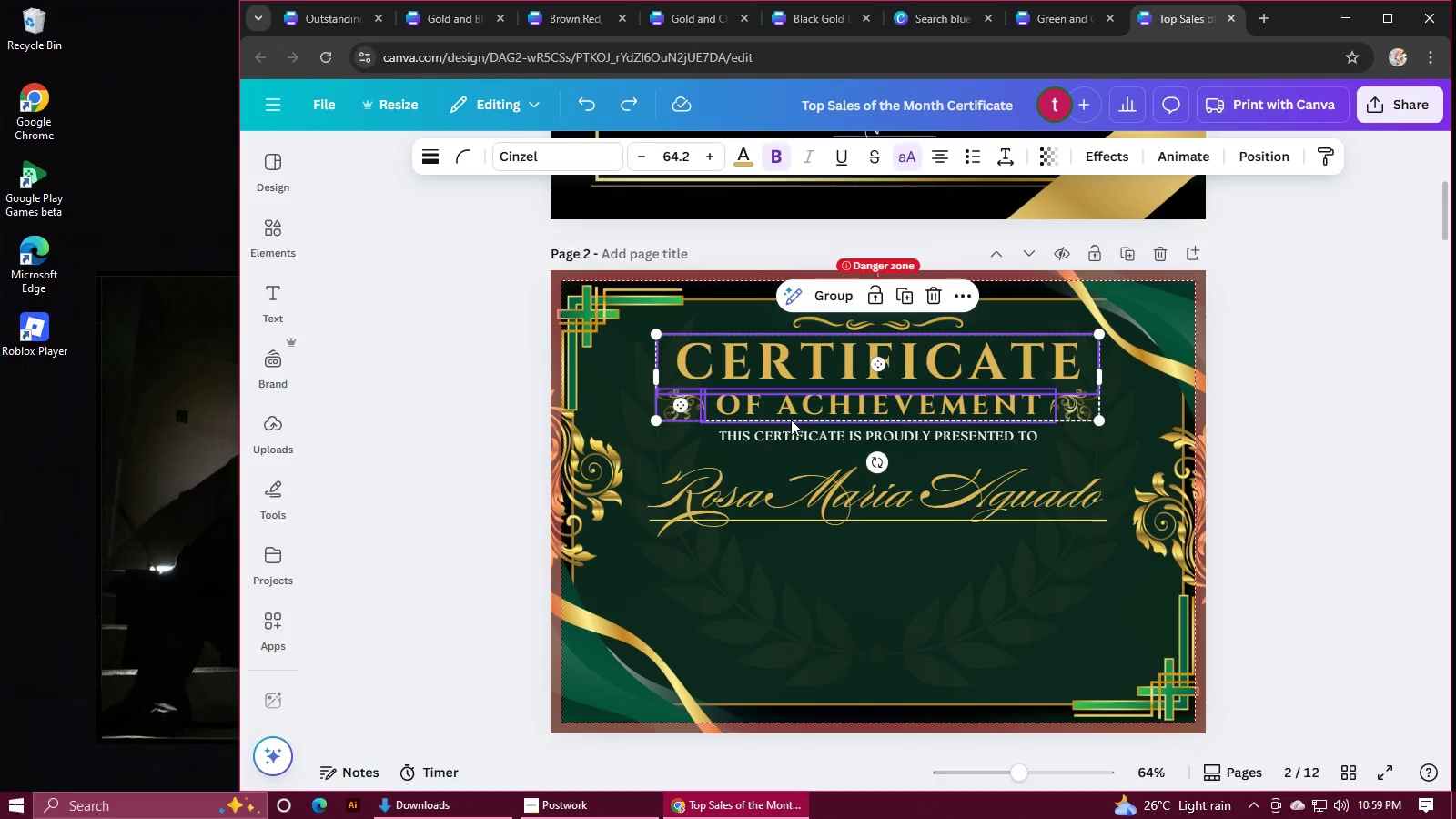 
left_click([801, 418])
 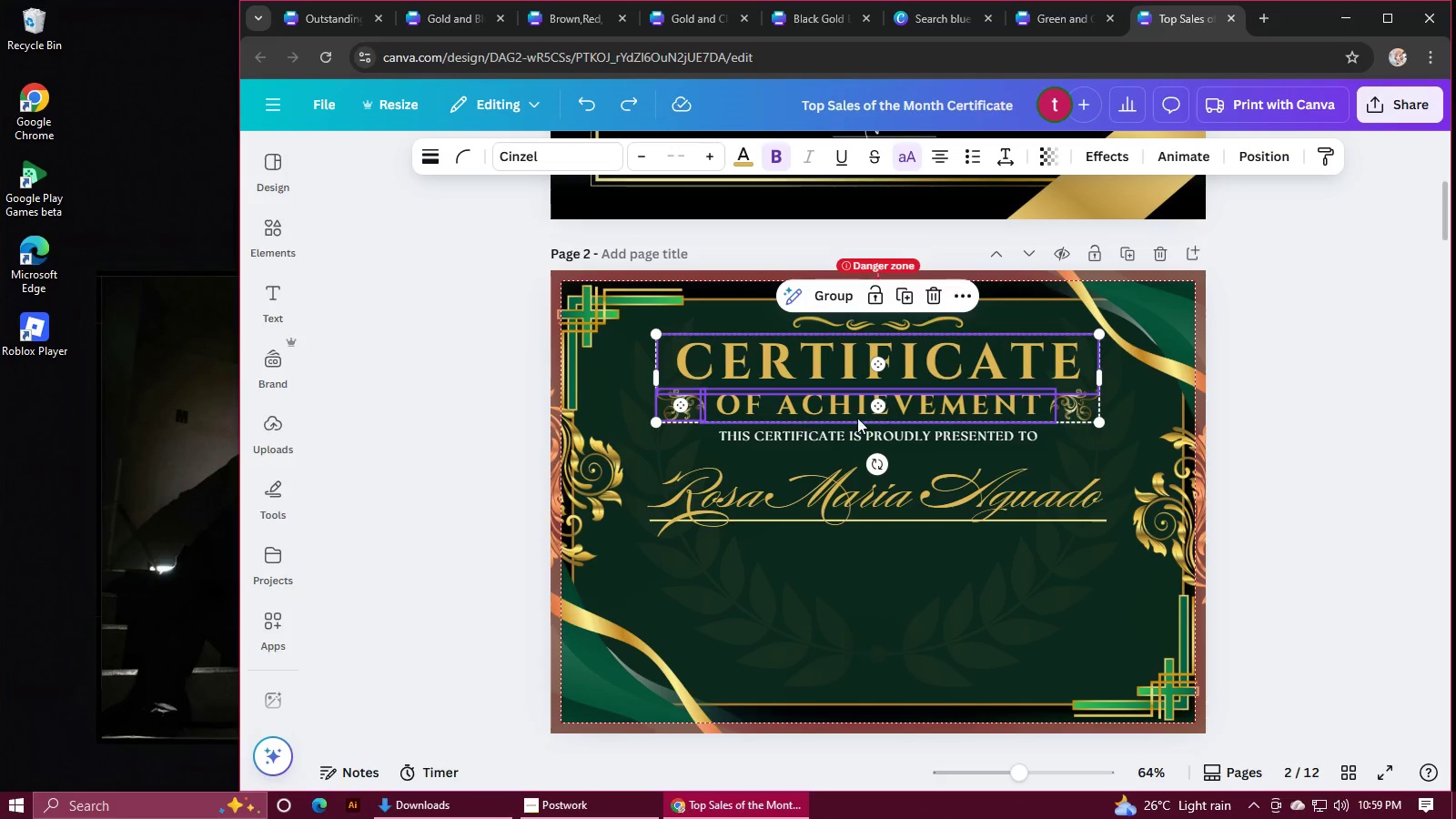 
hold_key(key=ShiftLeft, duration=1.52)
left_click([1081, 418])
 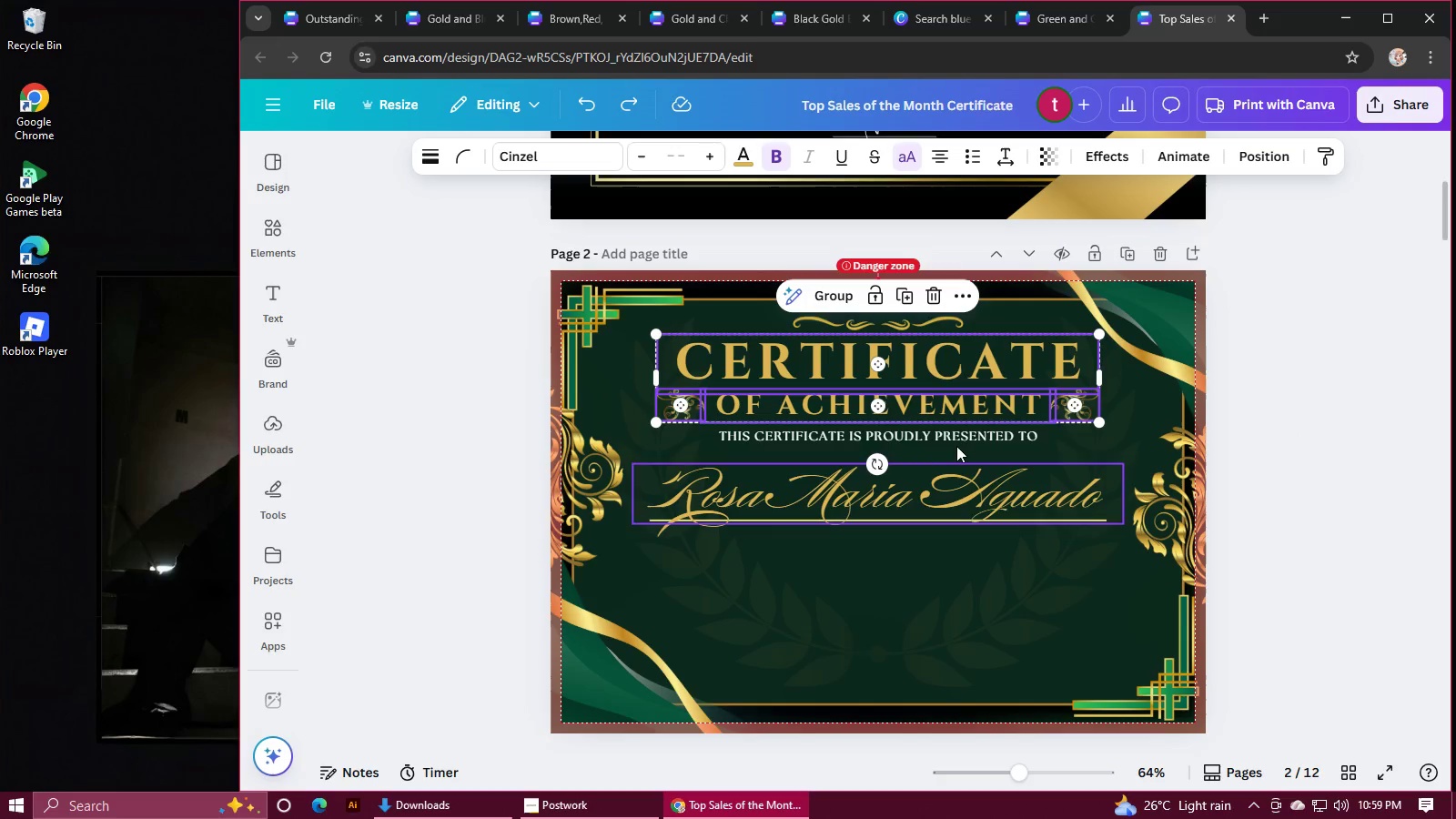 
hold_key(key=ShiftLeft, duration=0.32)
left_click([958, 442])
 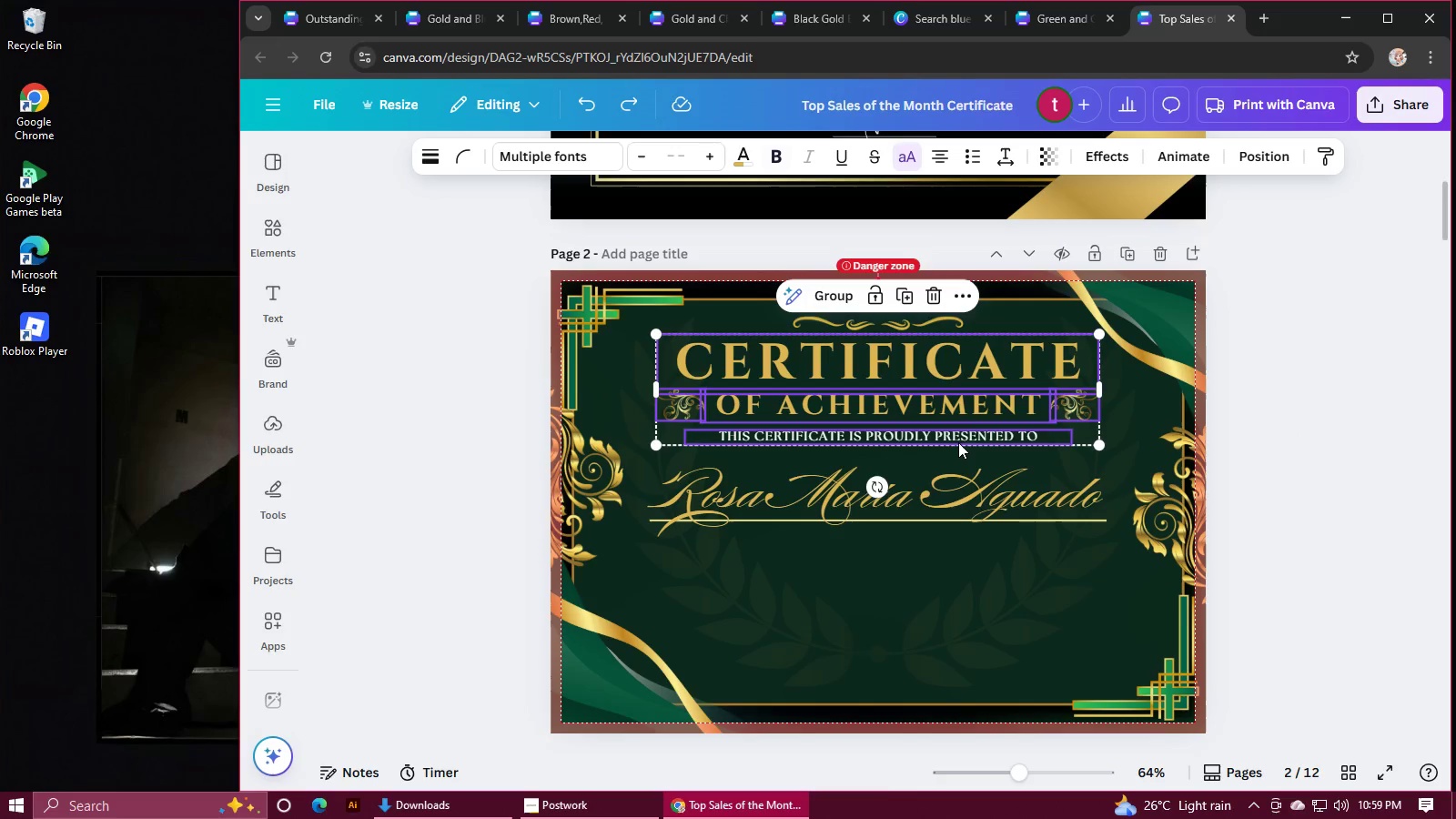 
wait(10.14)
 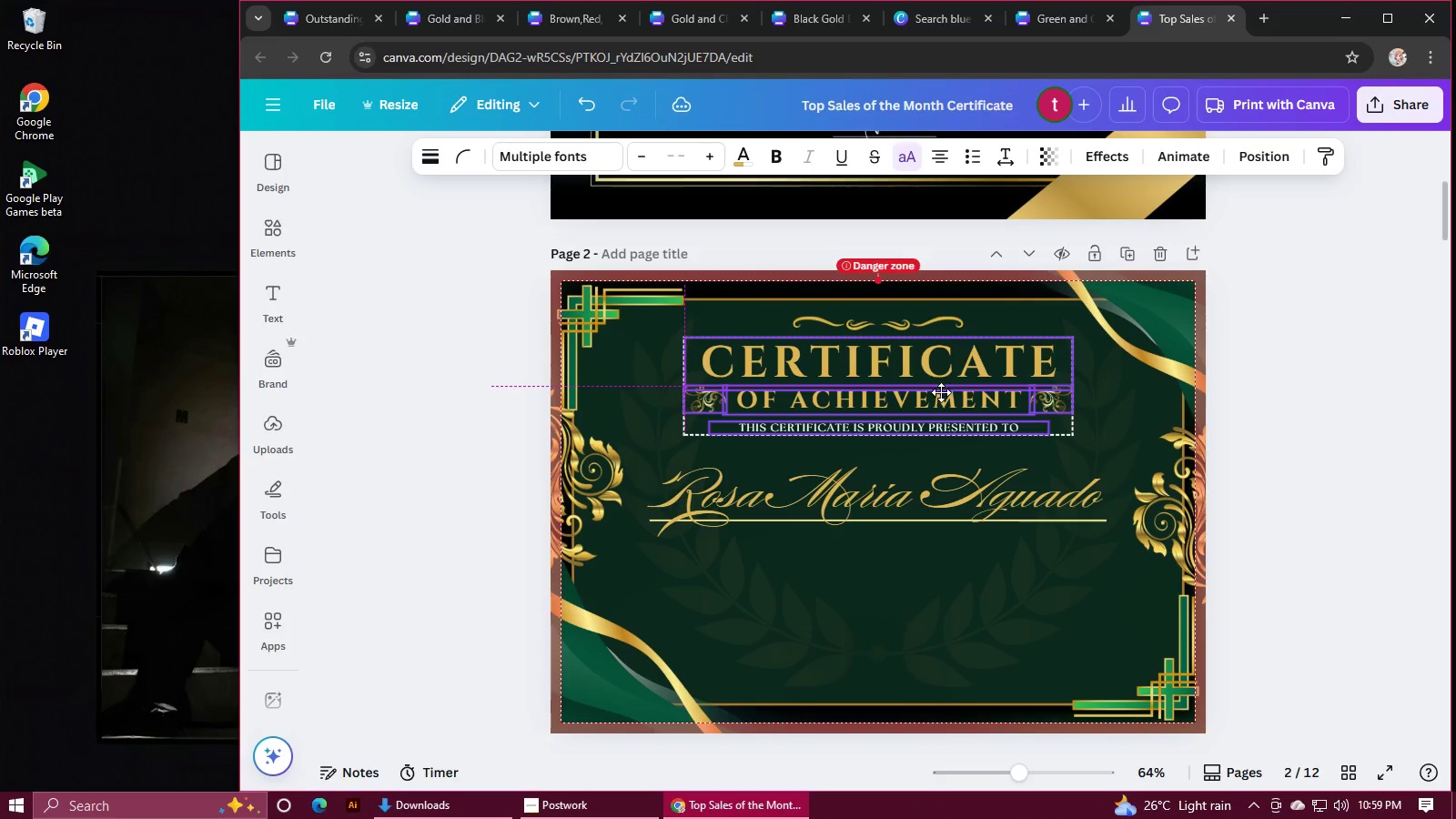 
left_click([1289, 483])
 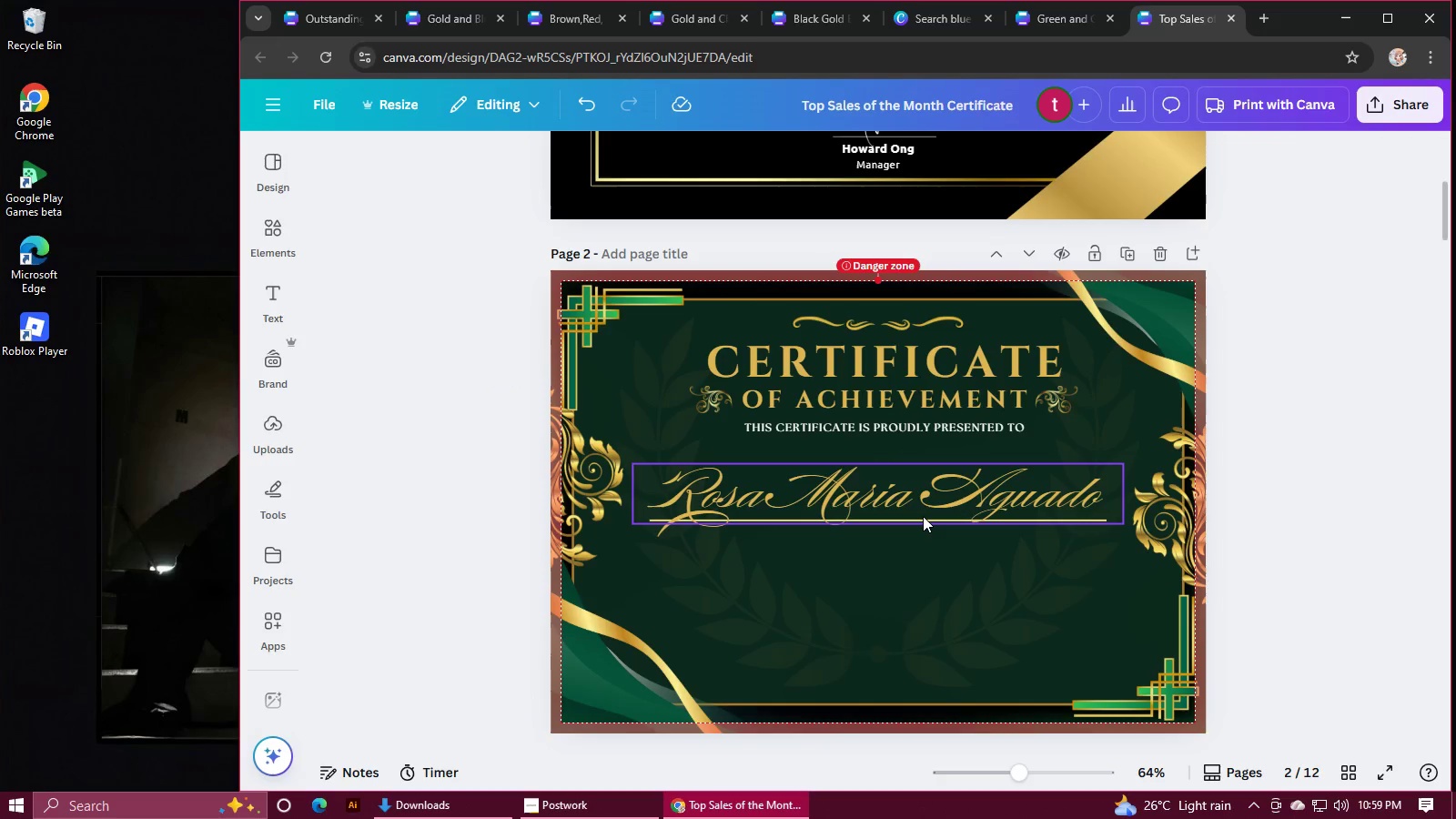 
left_click([923, 516])
 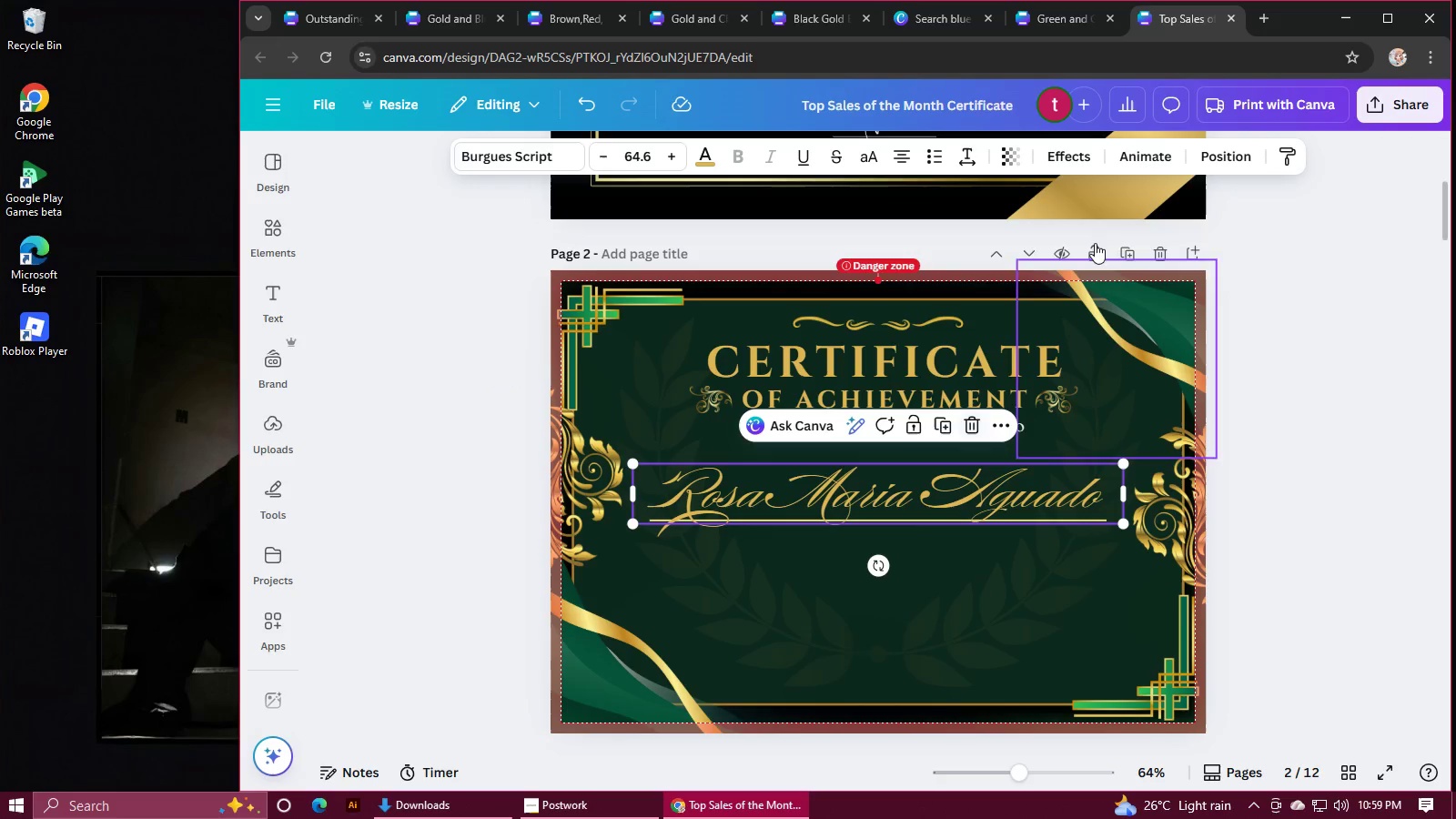 
left_click([1209, 166])
 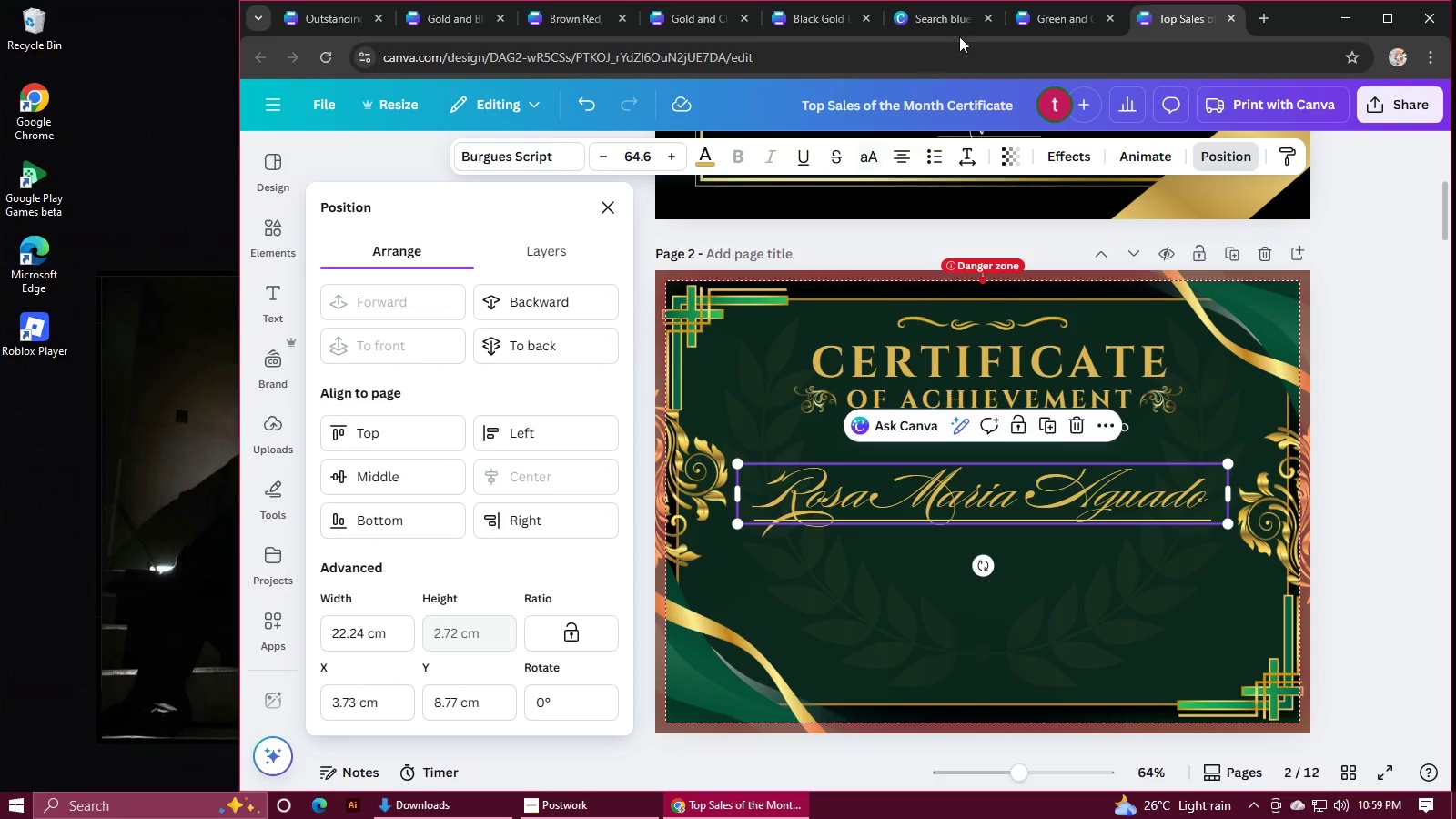 
left_click([1059, 23])
 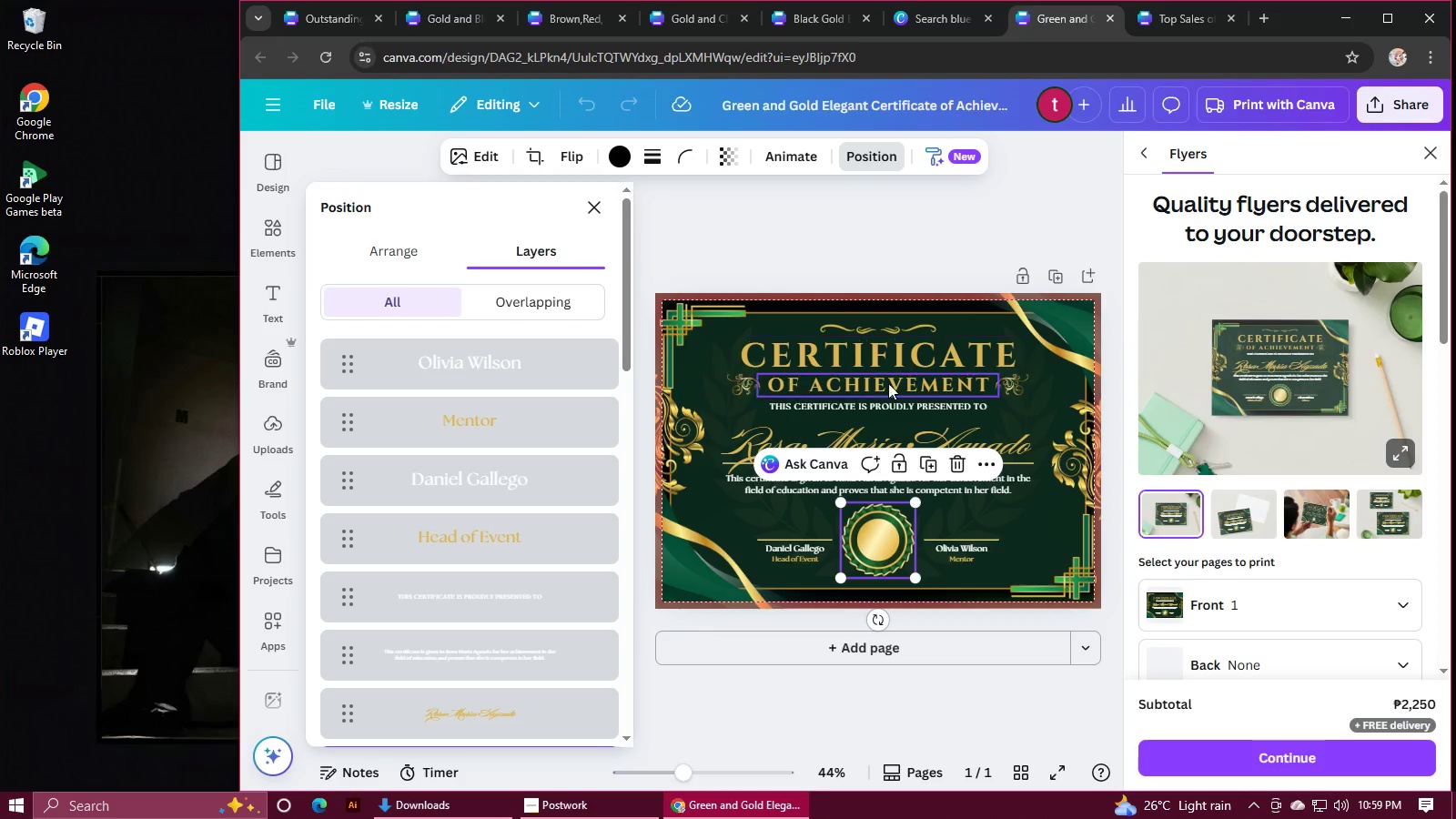 
left_click([875, 400])
 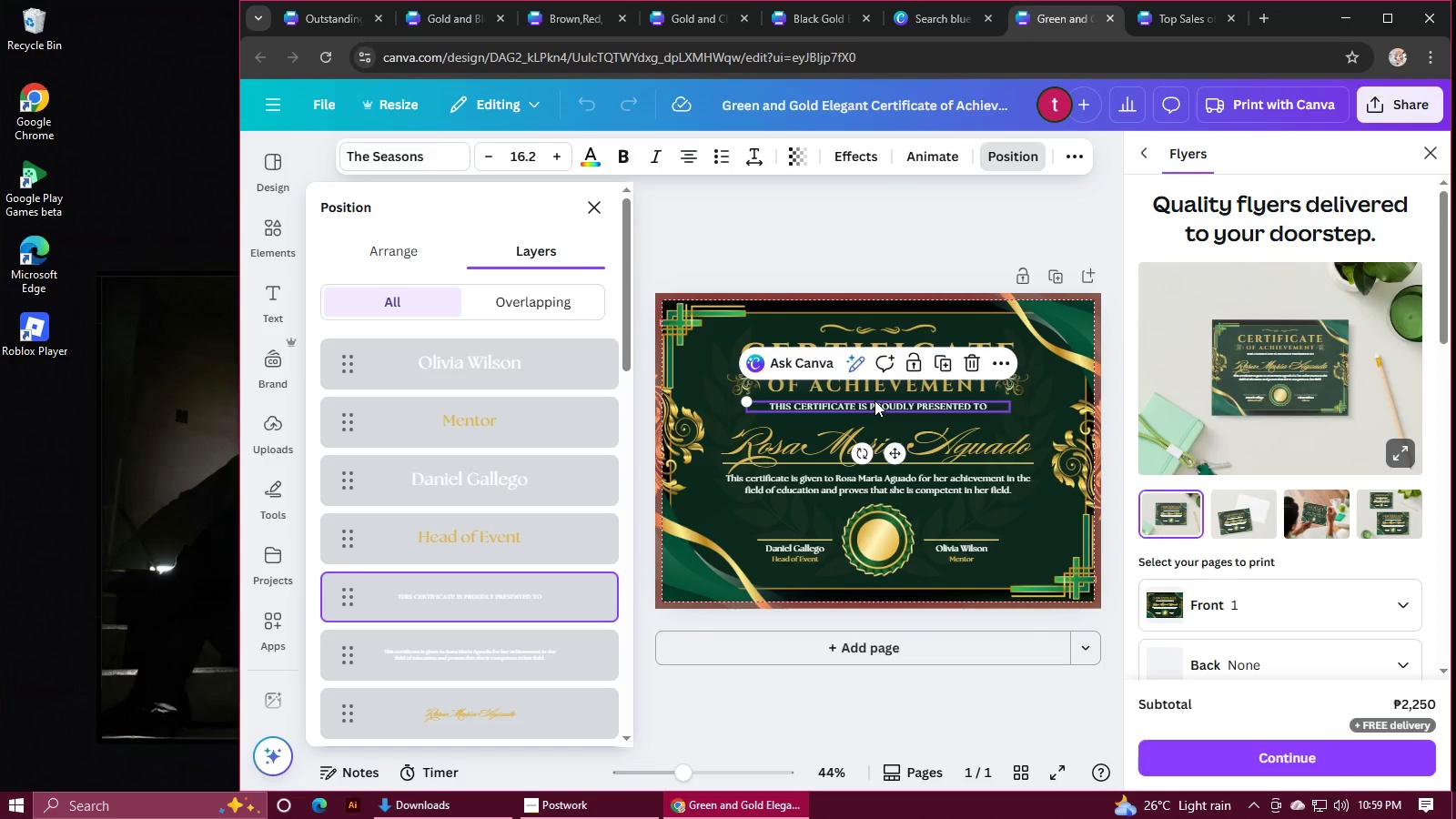 
key(Control+C)
 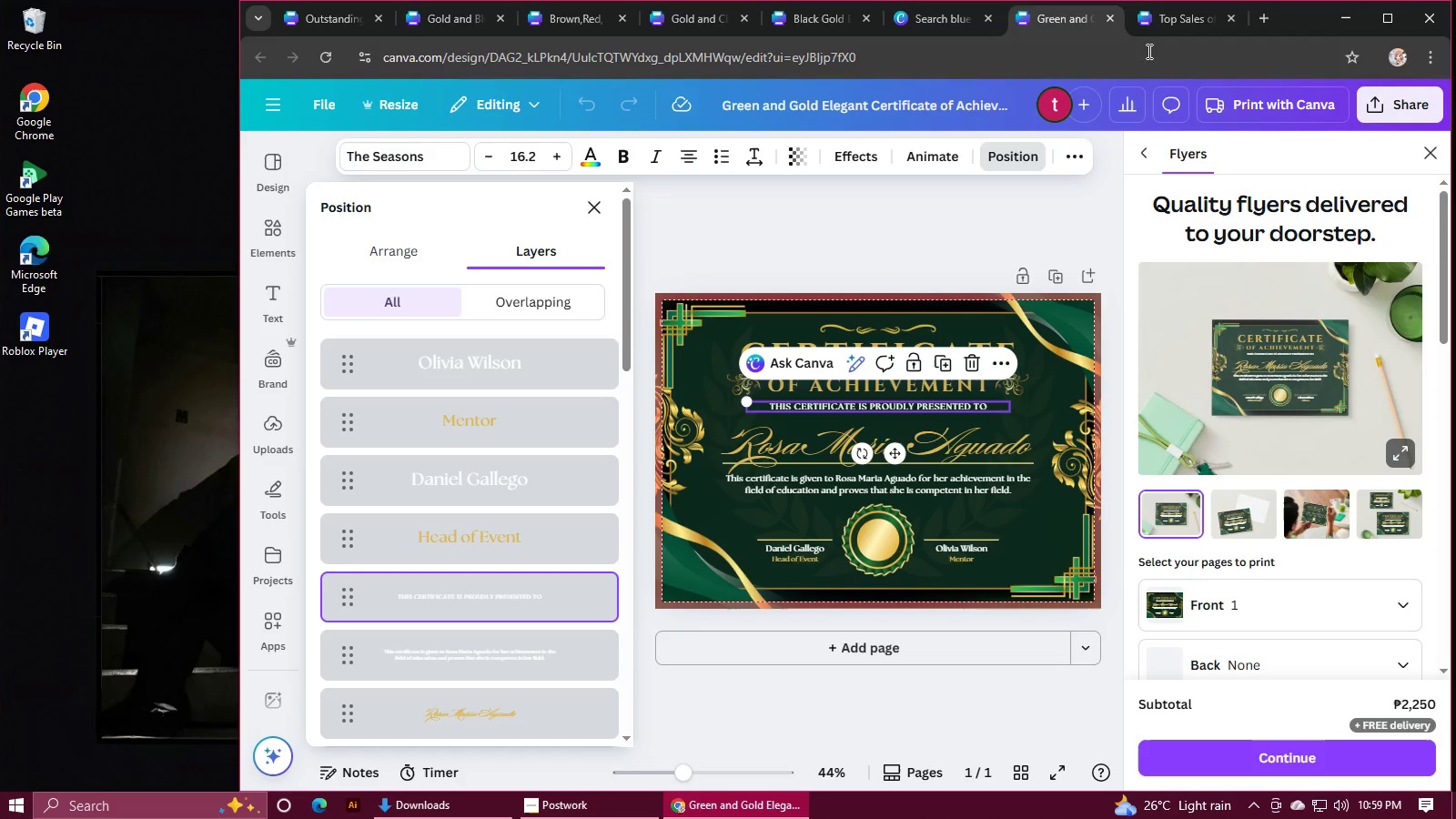 
left_click([1149, 18])
 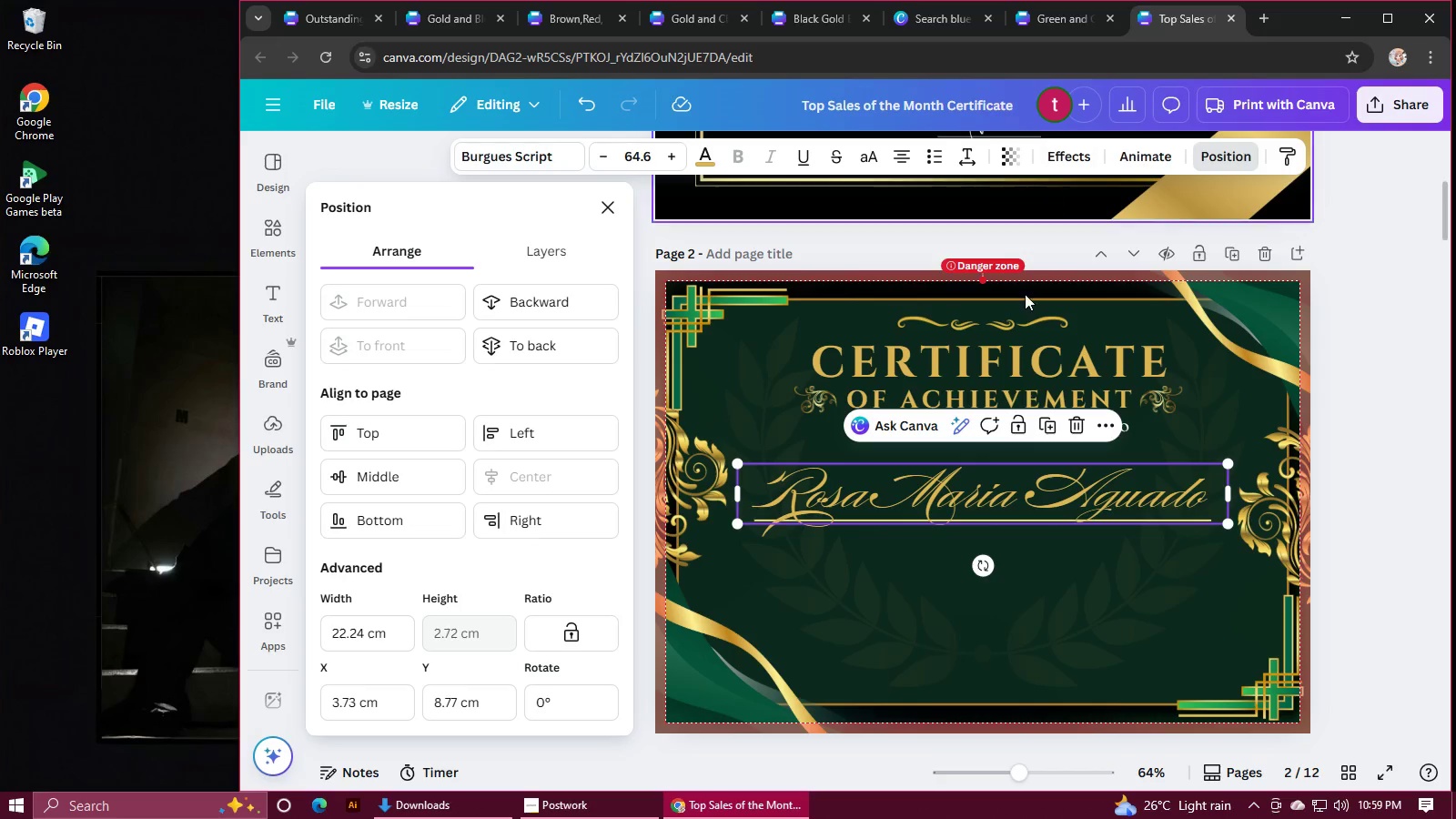 
key(Control+V)
 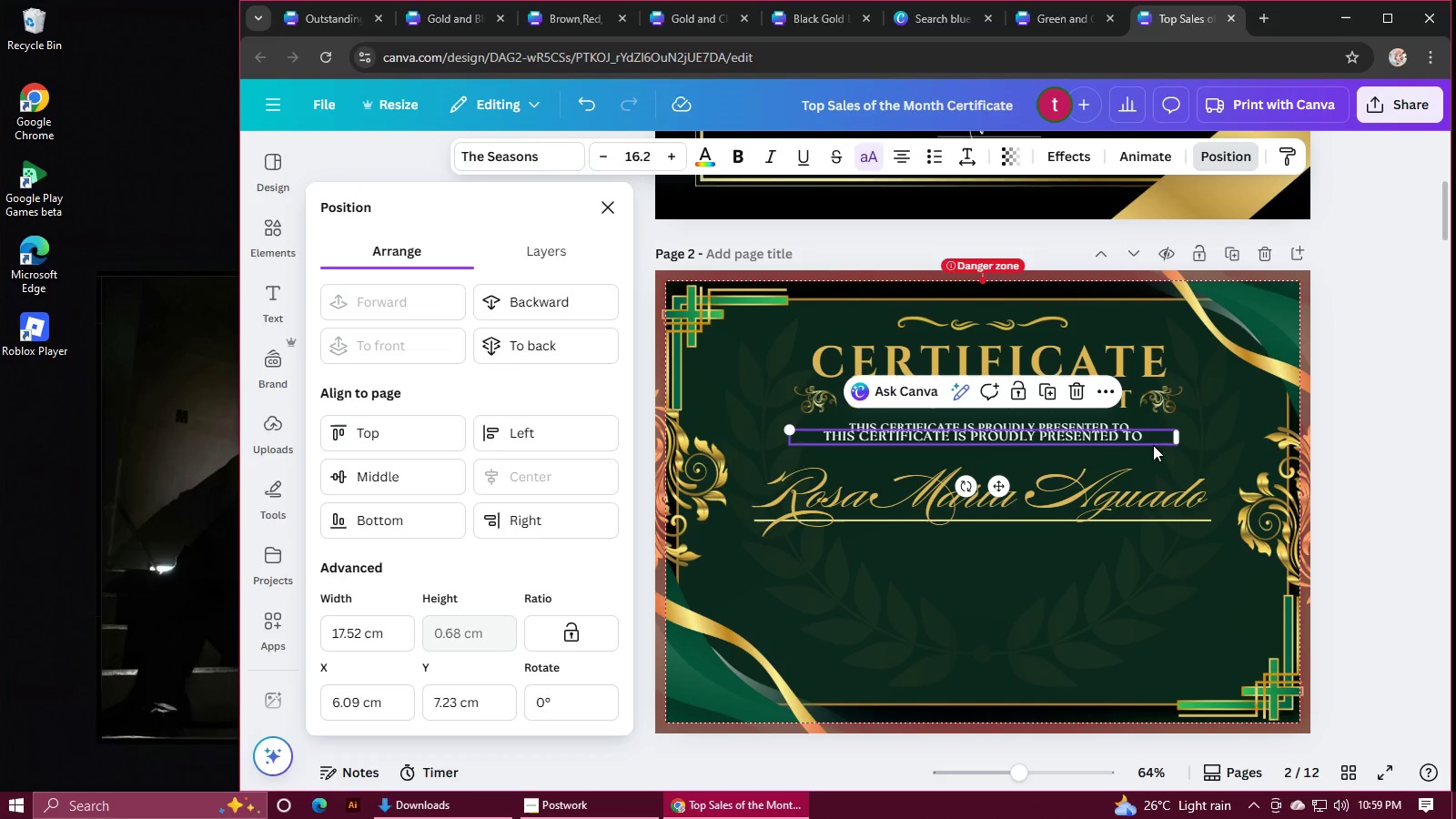 
left_click([1079, 392])
 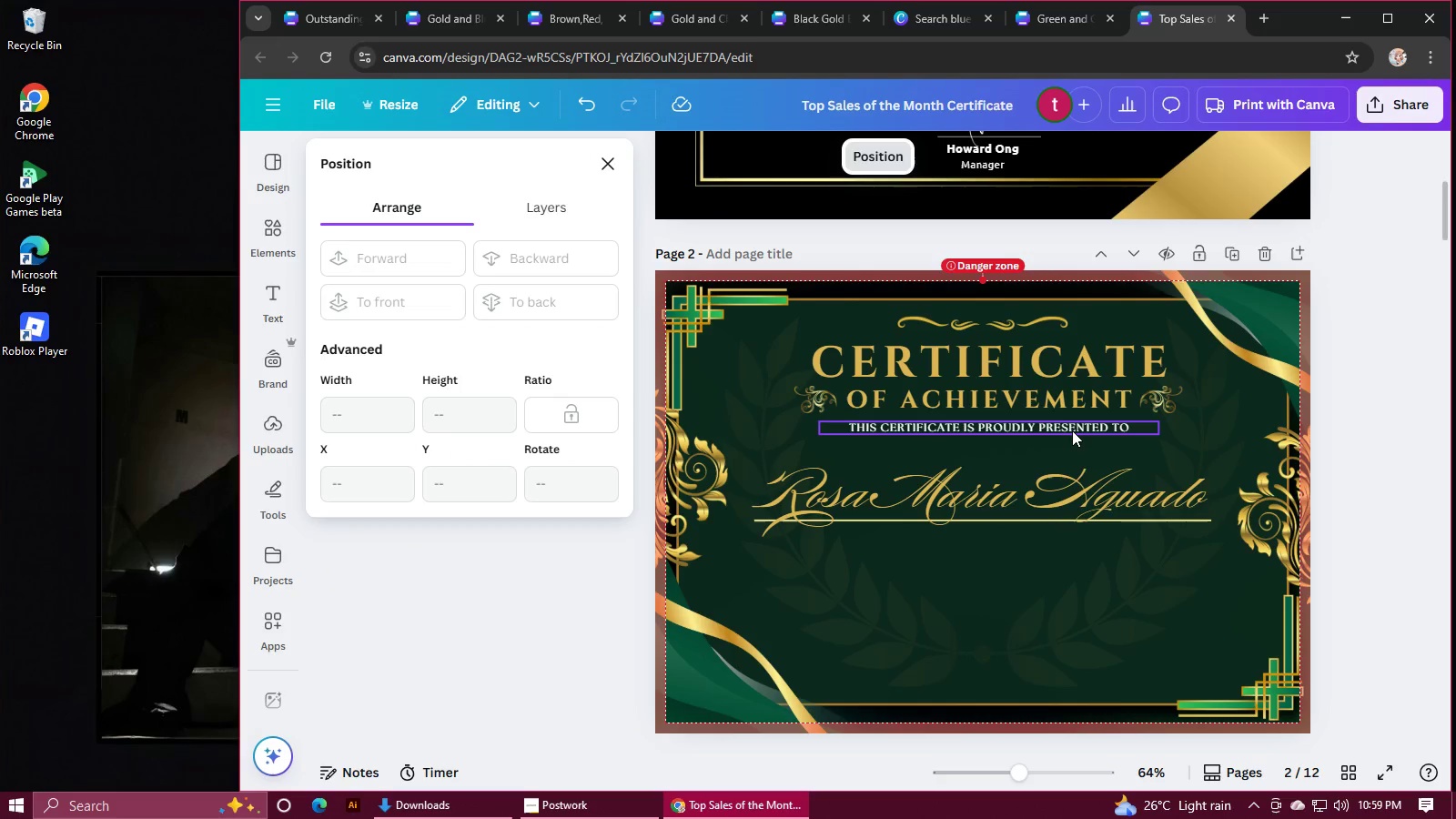 
left_click([1072, 430])
 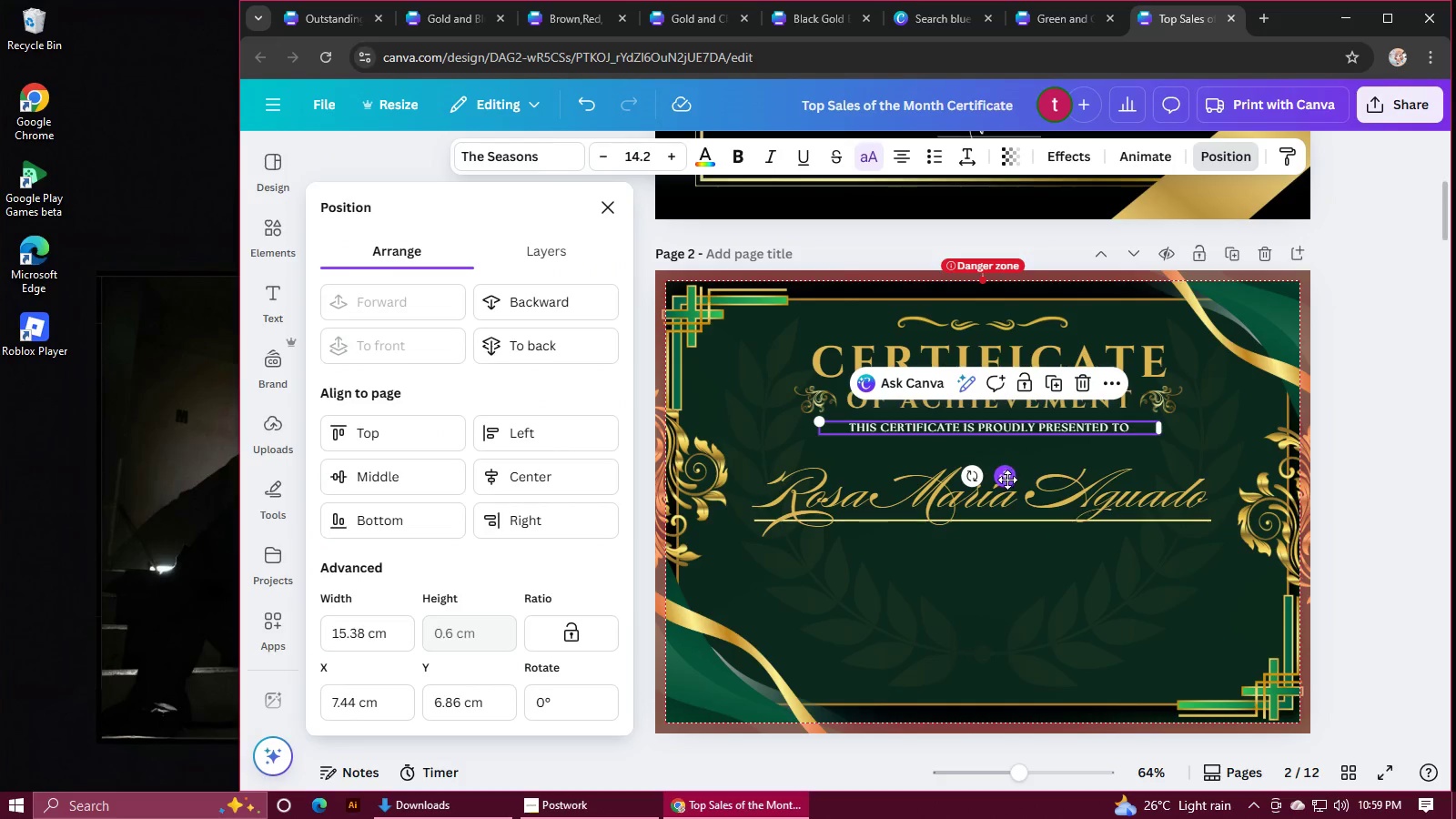 
left_click([1002, 510])
 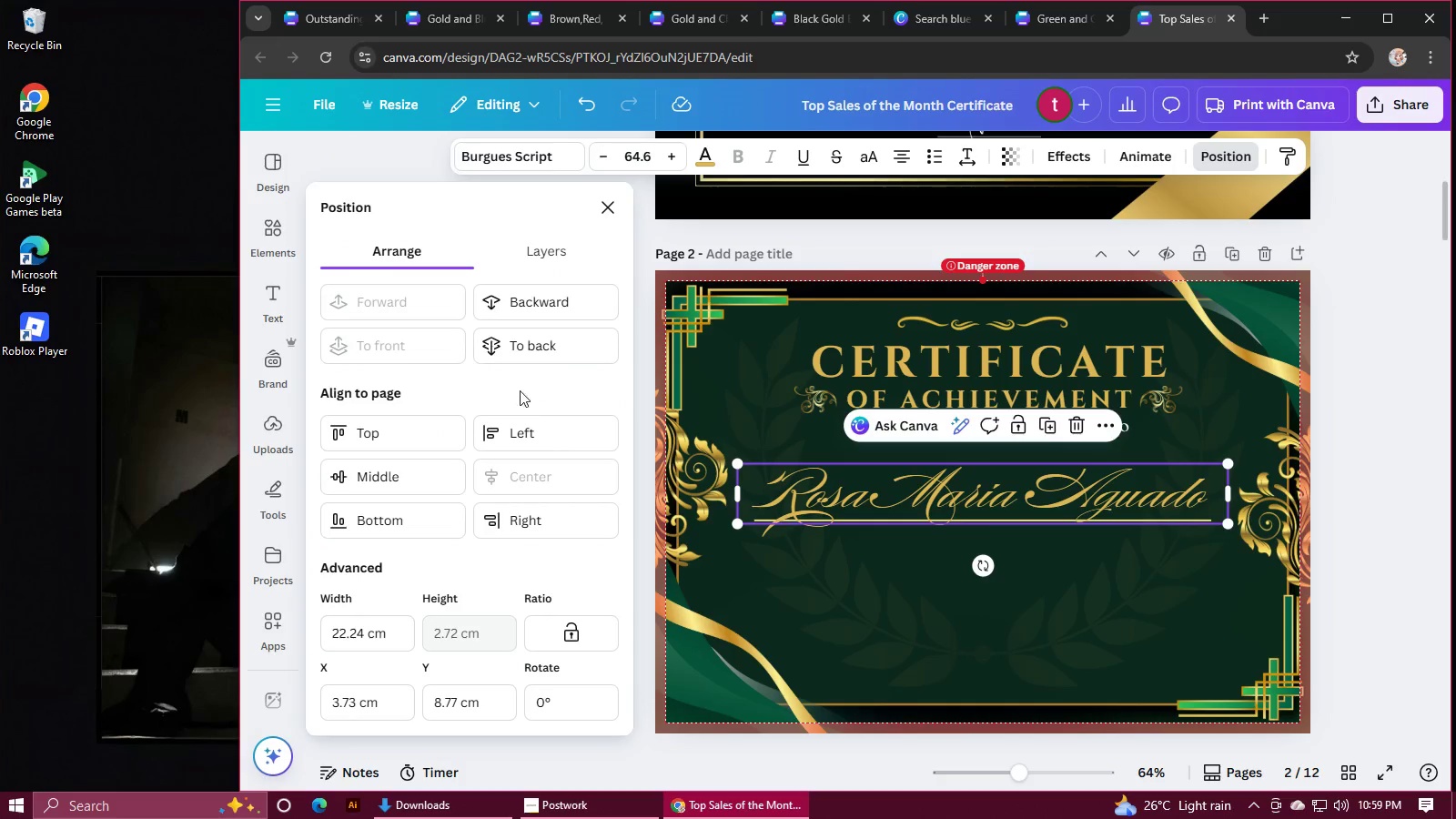 
left_click([564, 258])
 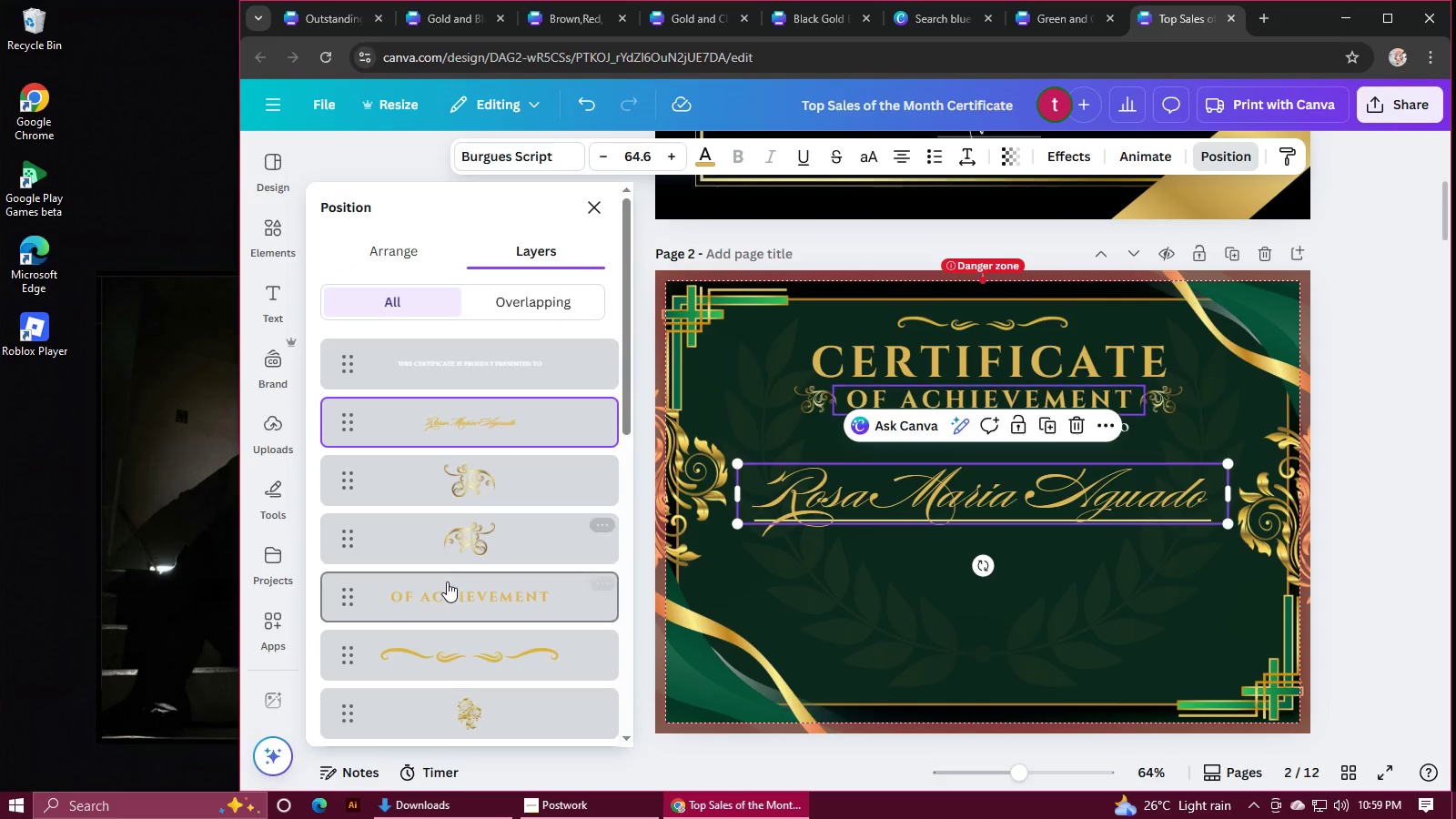 
scroll: coordinate [447, 581], scroll_direction: down, amount: 3.0
 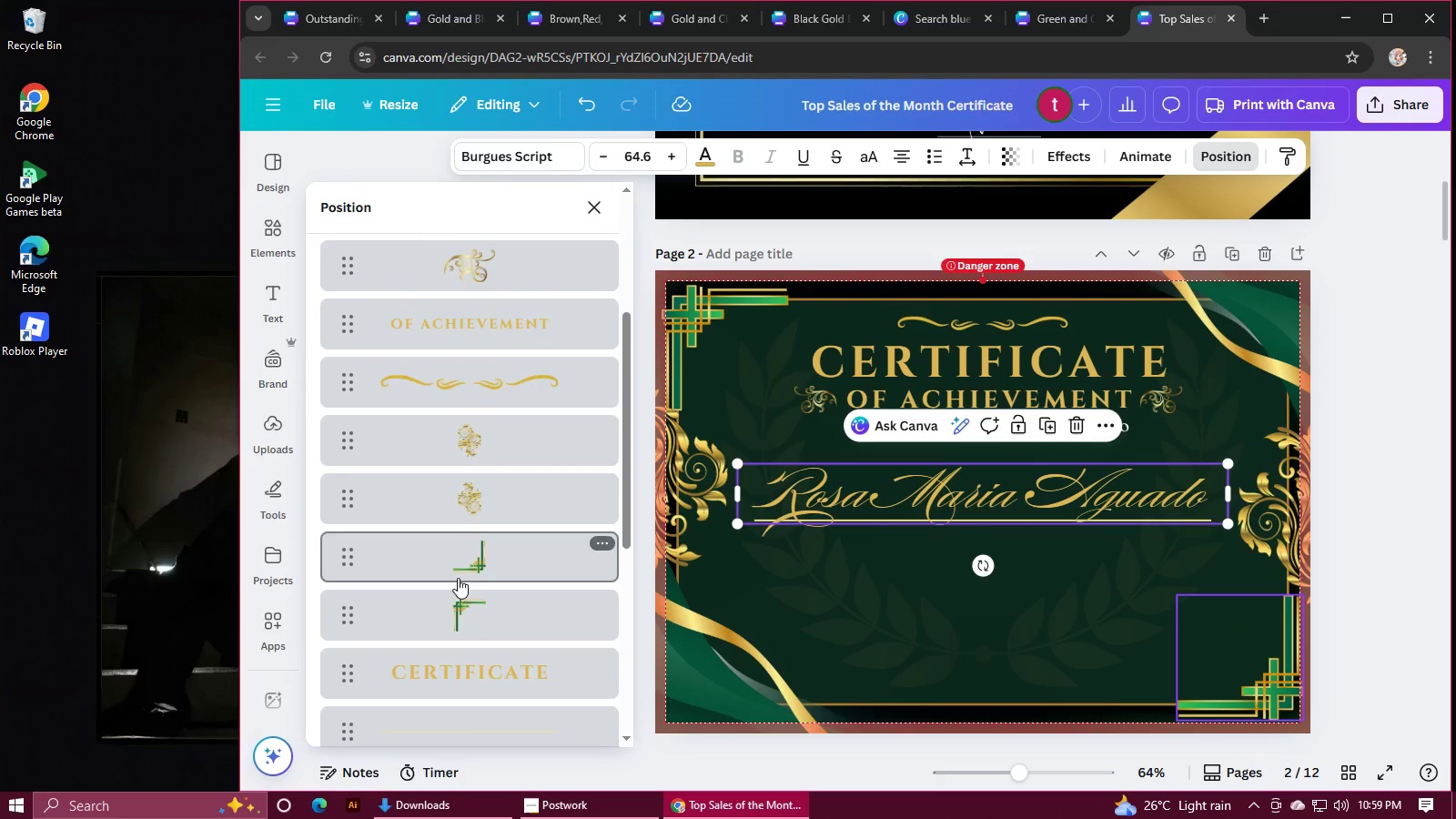 
scroll: coordinate [446, 557], scroll_direction: up, amount: 5.0
 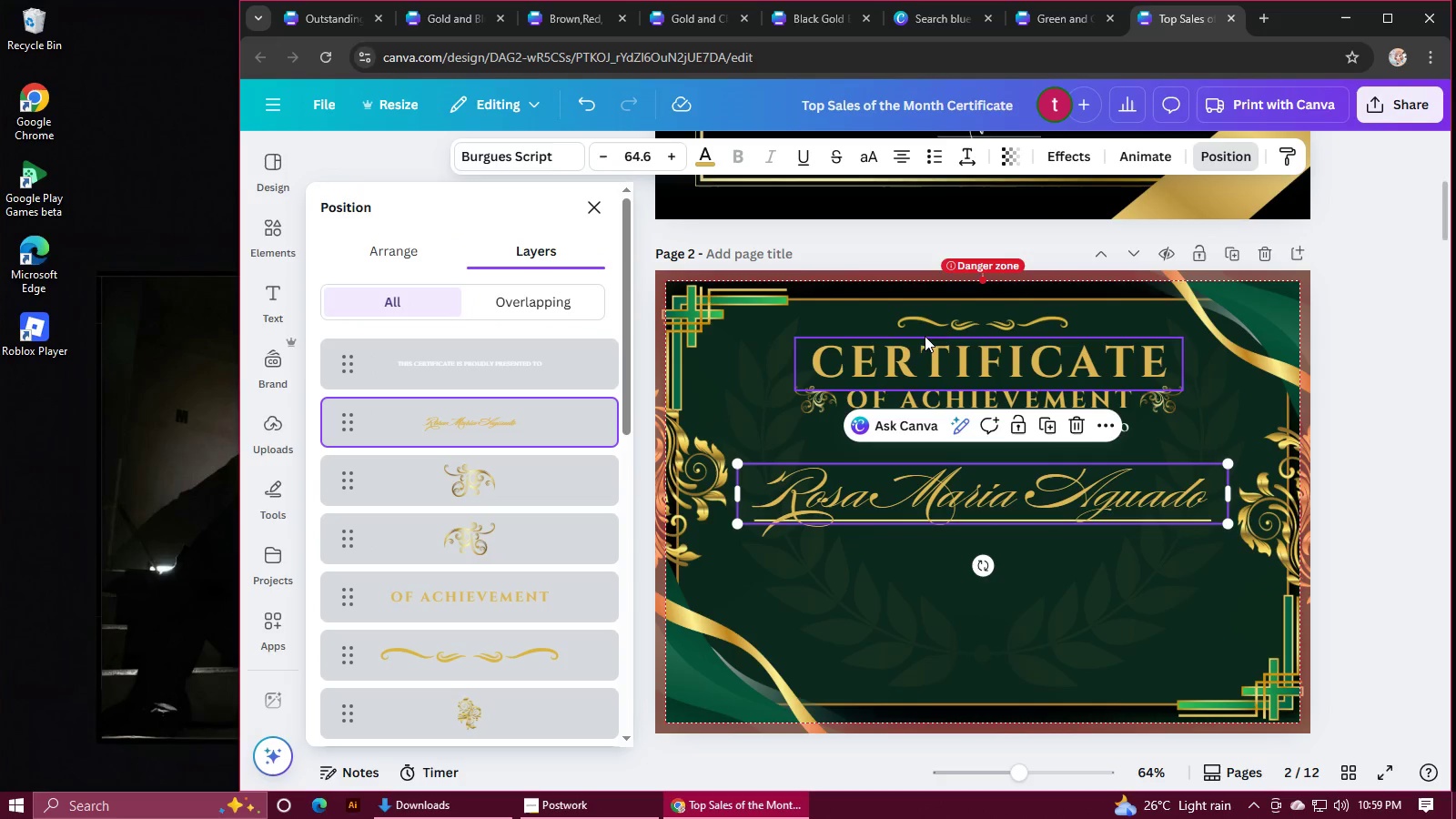 
left_click([945, 324])
 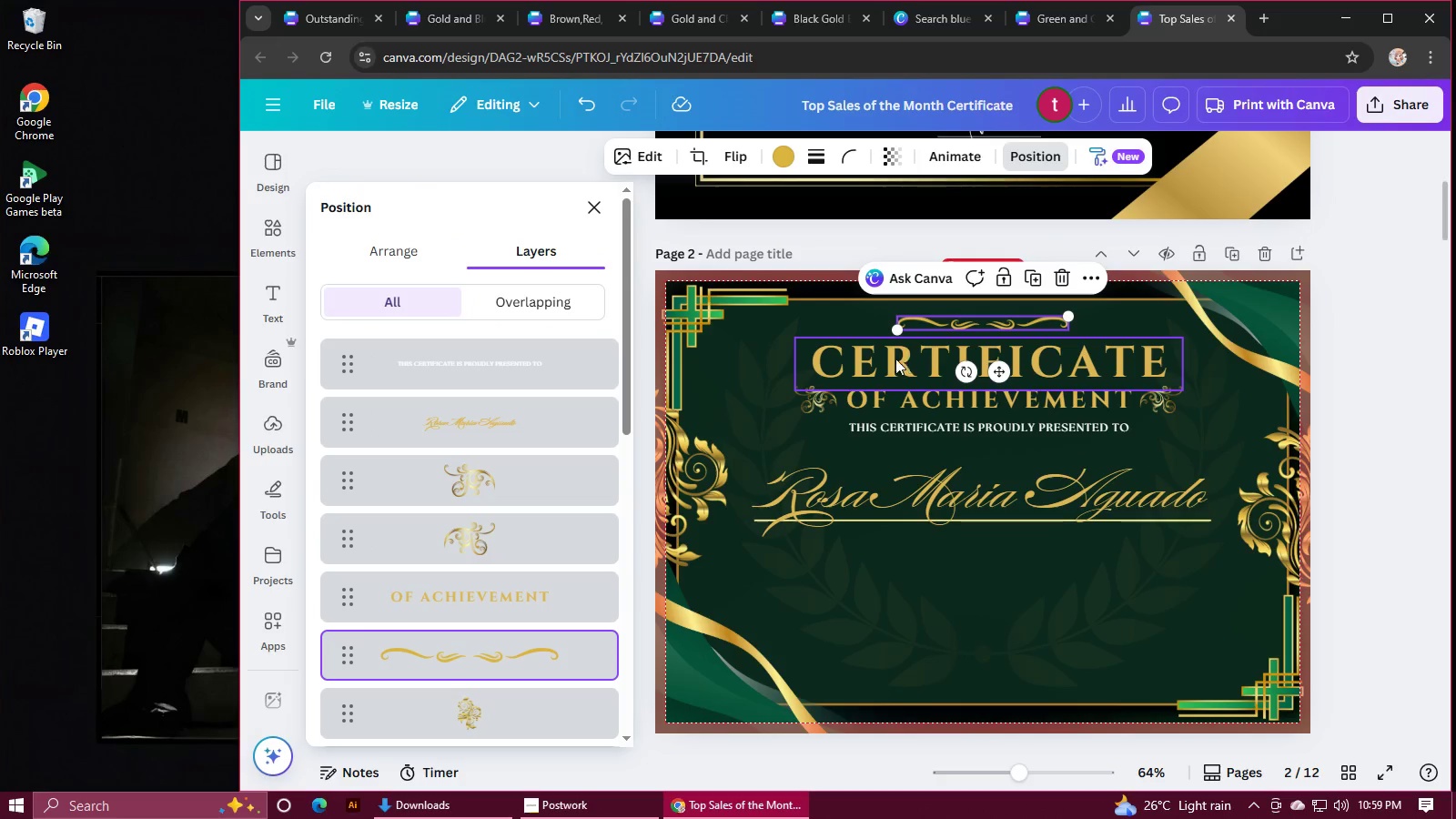 
hold_key(key=ShiftLeft, duration=1.53)
left_click([887, 361])
 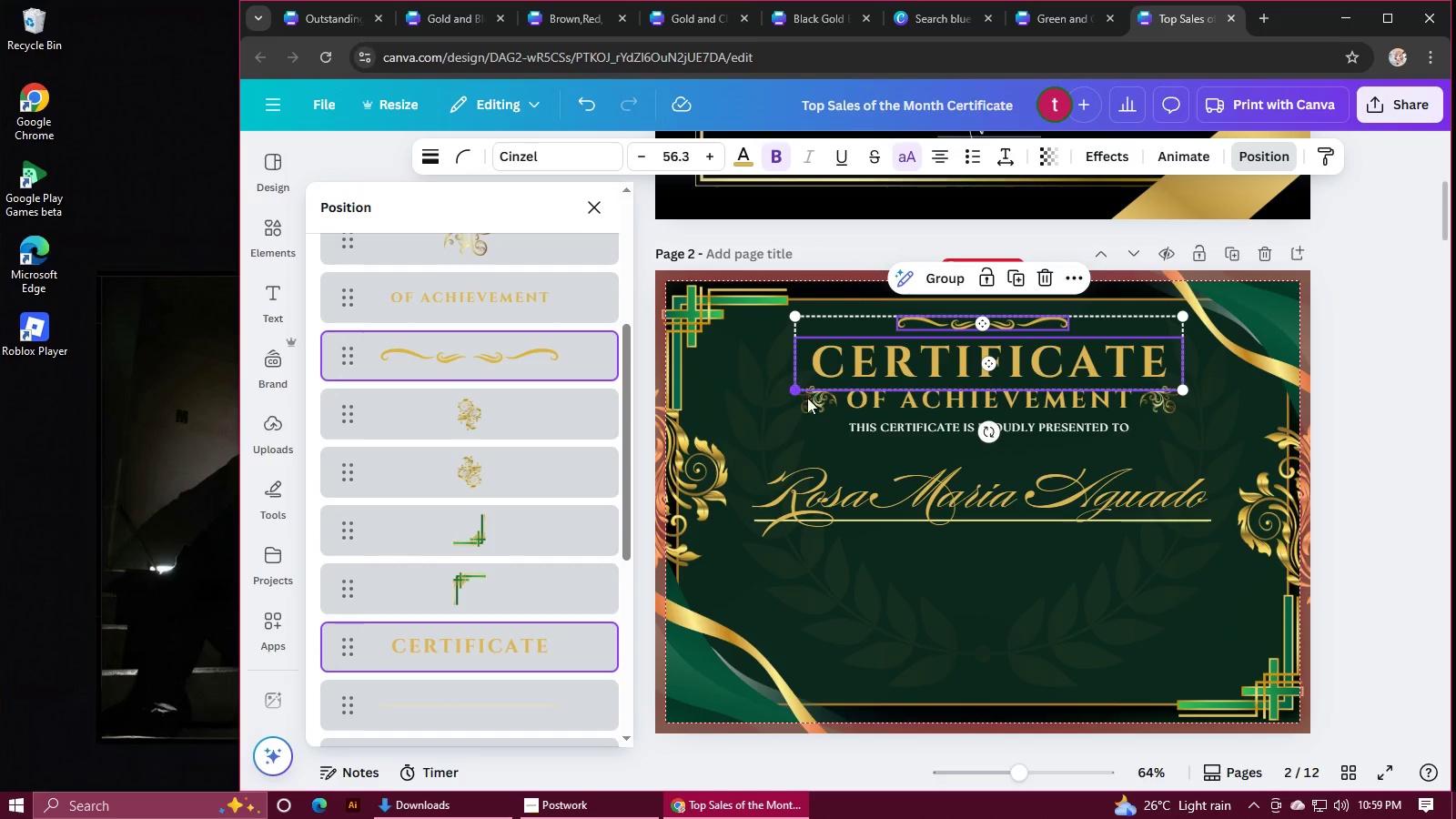 
left_click([810, 398])
 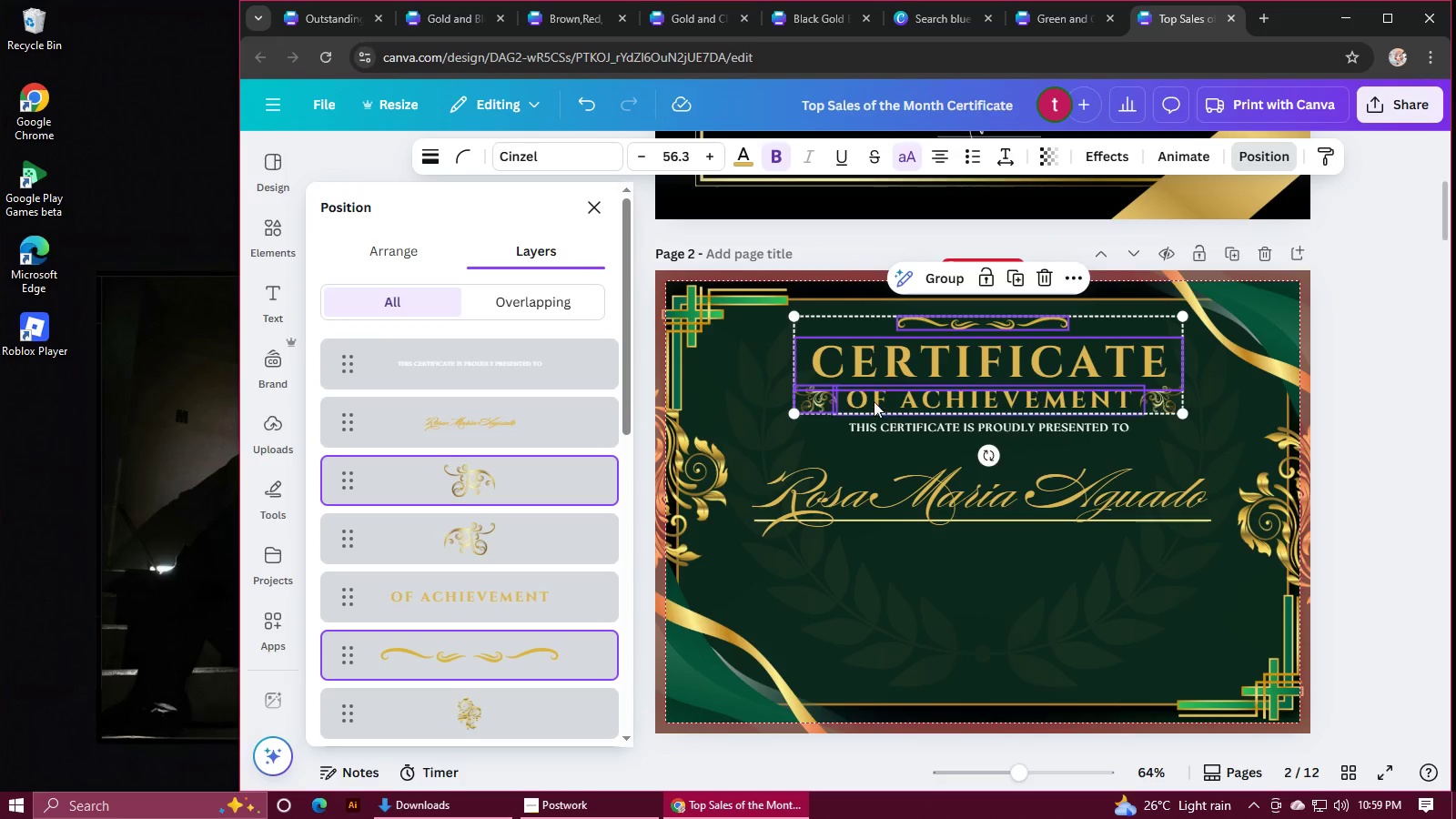 
hold_key(key=ShiftLeft, duration=1.52)
double_click([896, 401])
 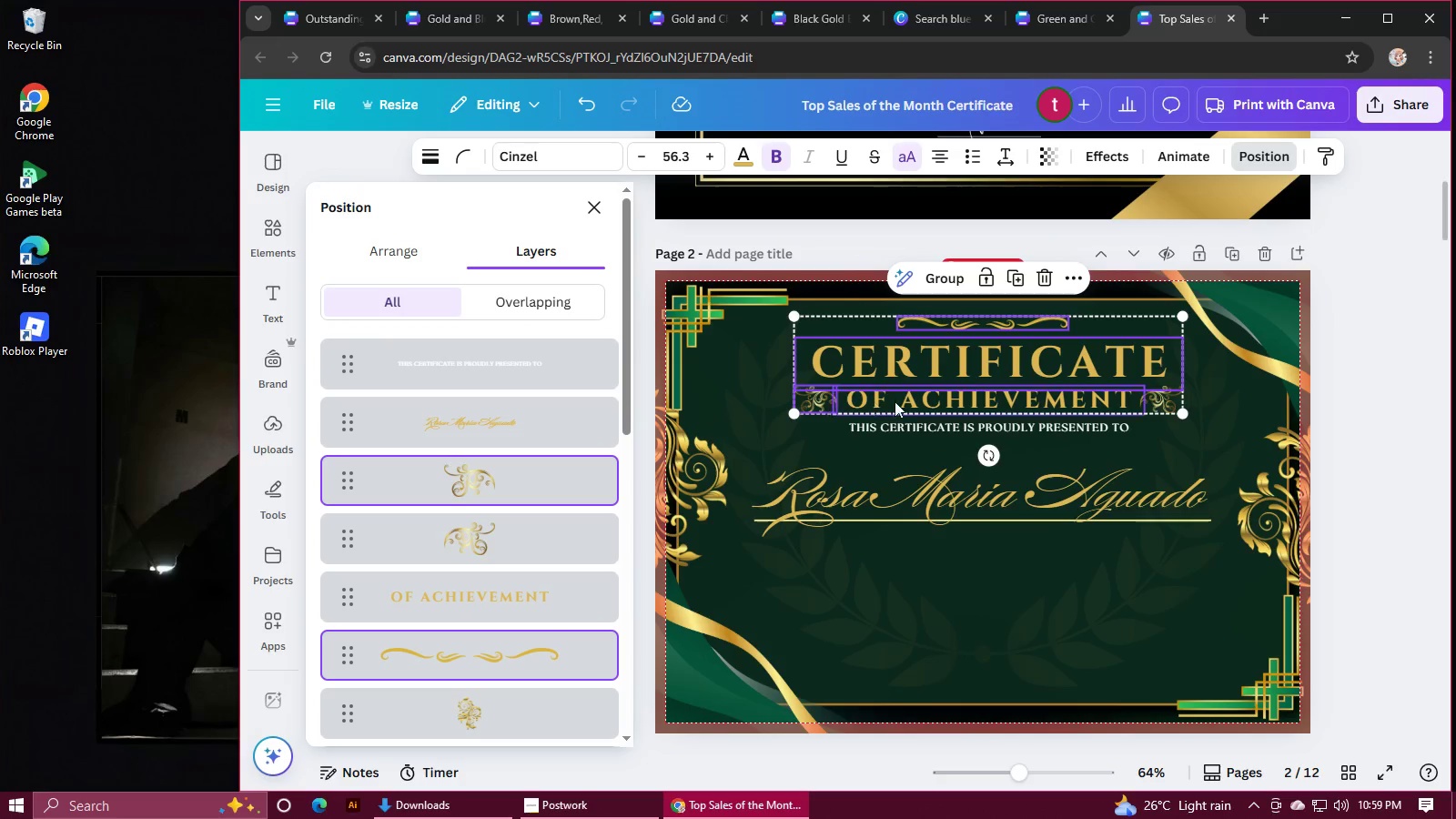 
triple_click([924, 427])
 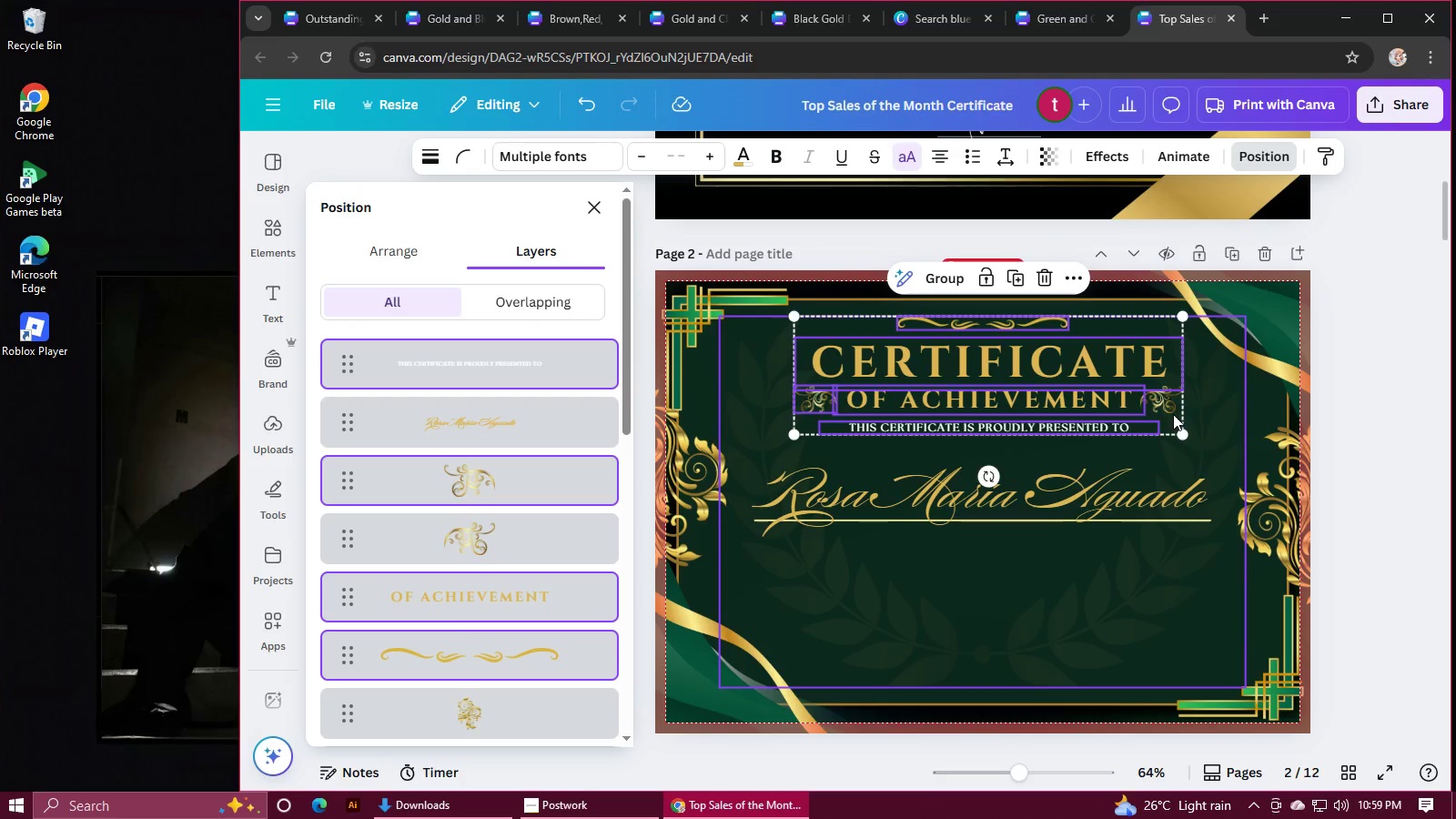 
hold_key(key=ShiftLeft, duration=1.34)
left_click([1166, 403])
 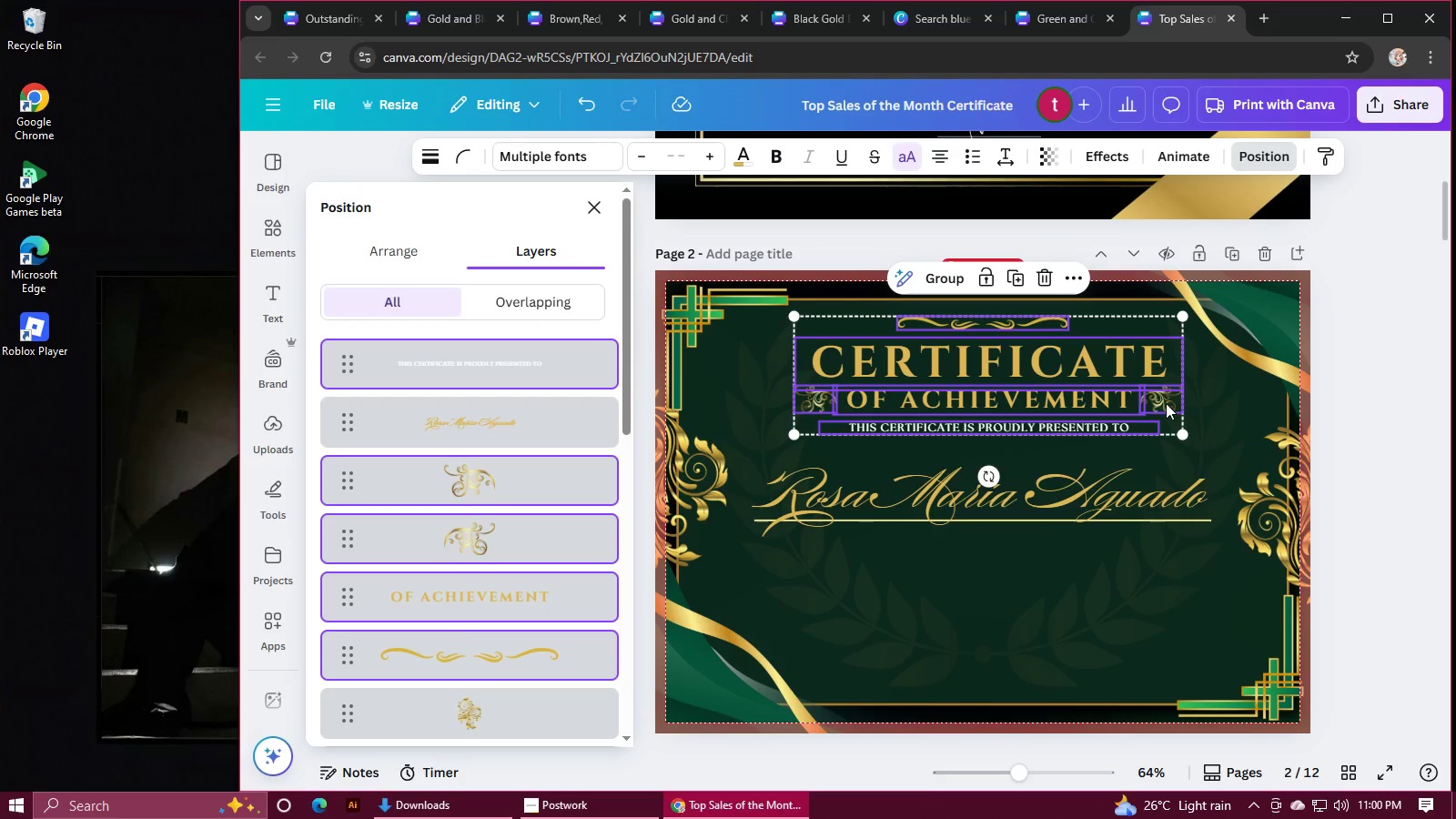 
left_click([1049, 326])
 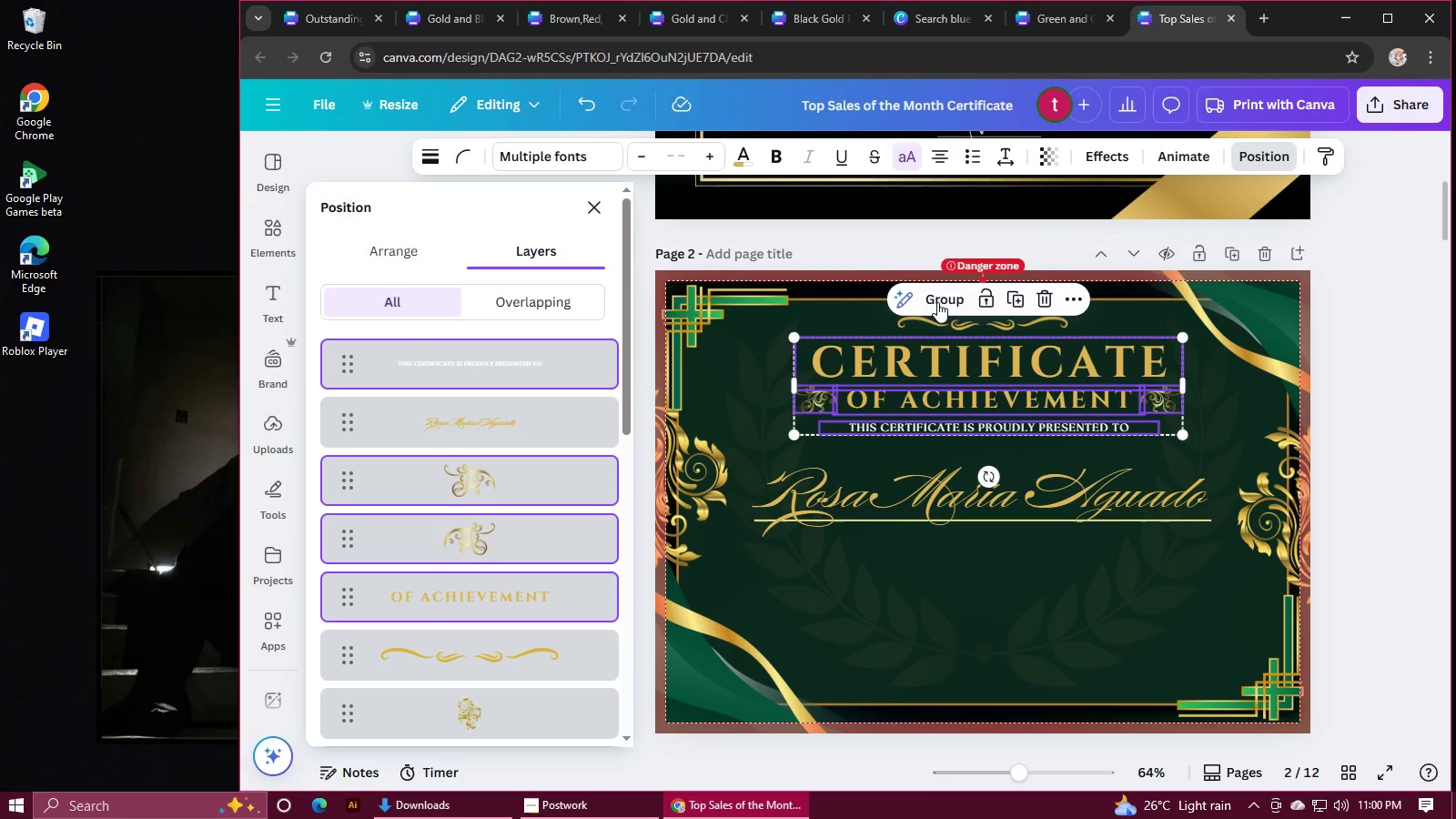 
left_click([934, 302])
 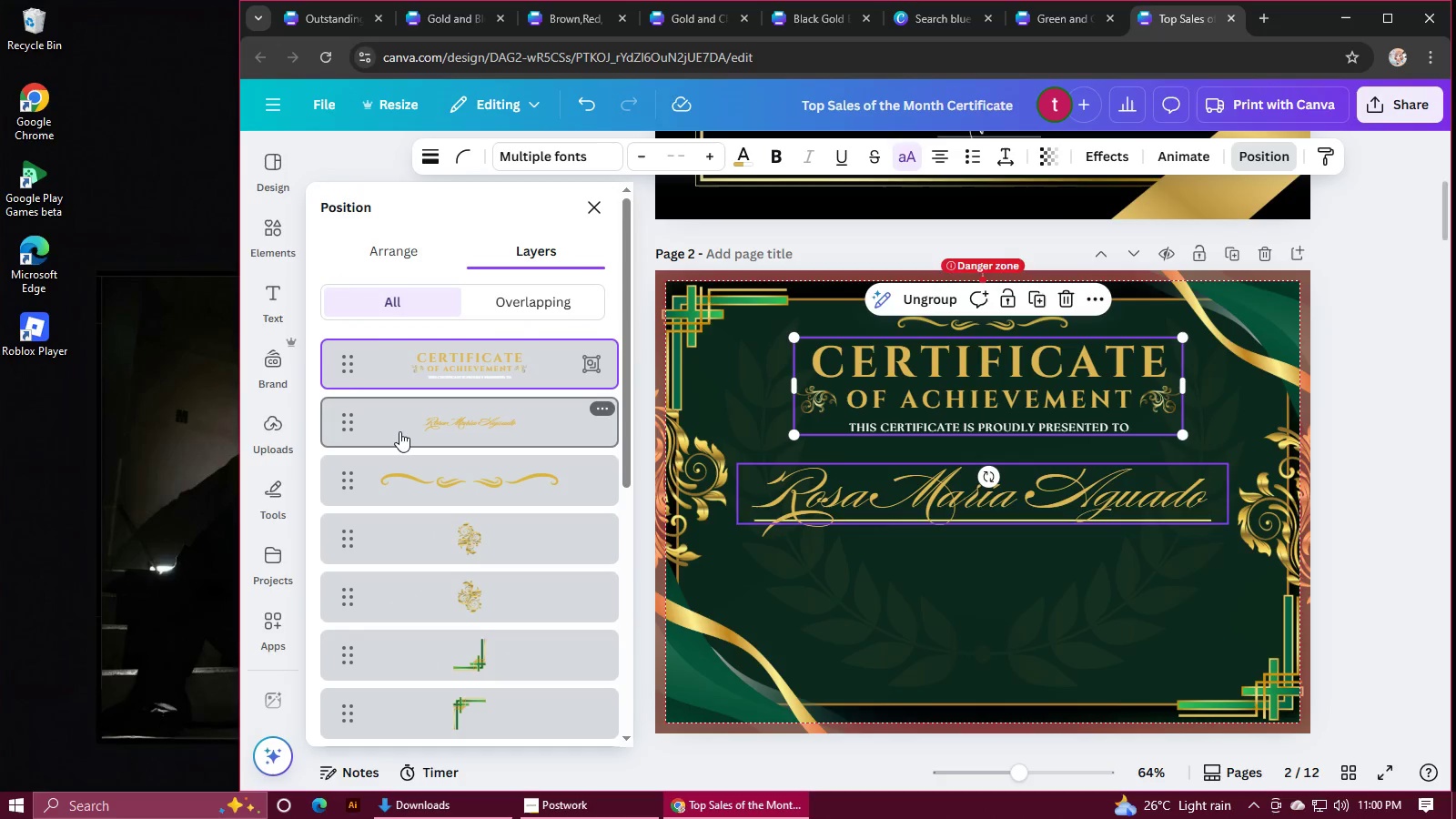 
scroll: coordinate [423, 446], scroll_direction: down, amount: 1.0
 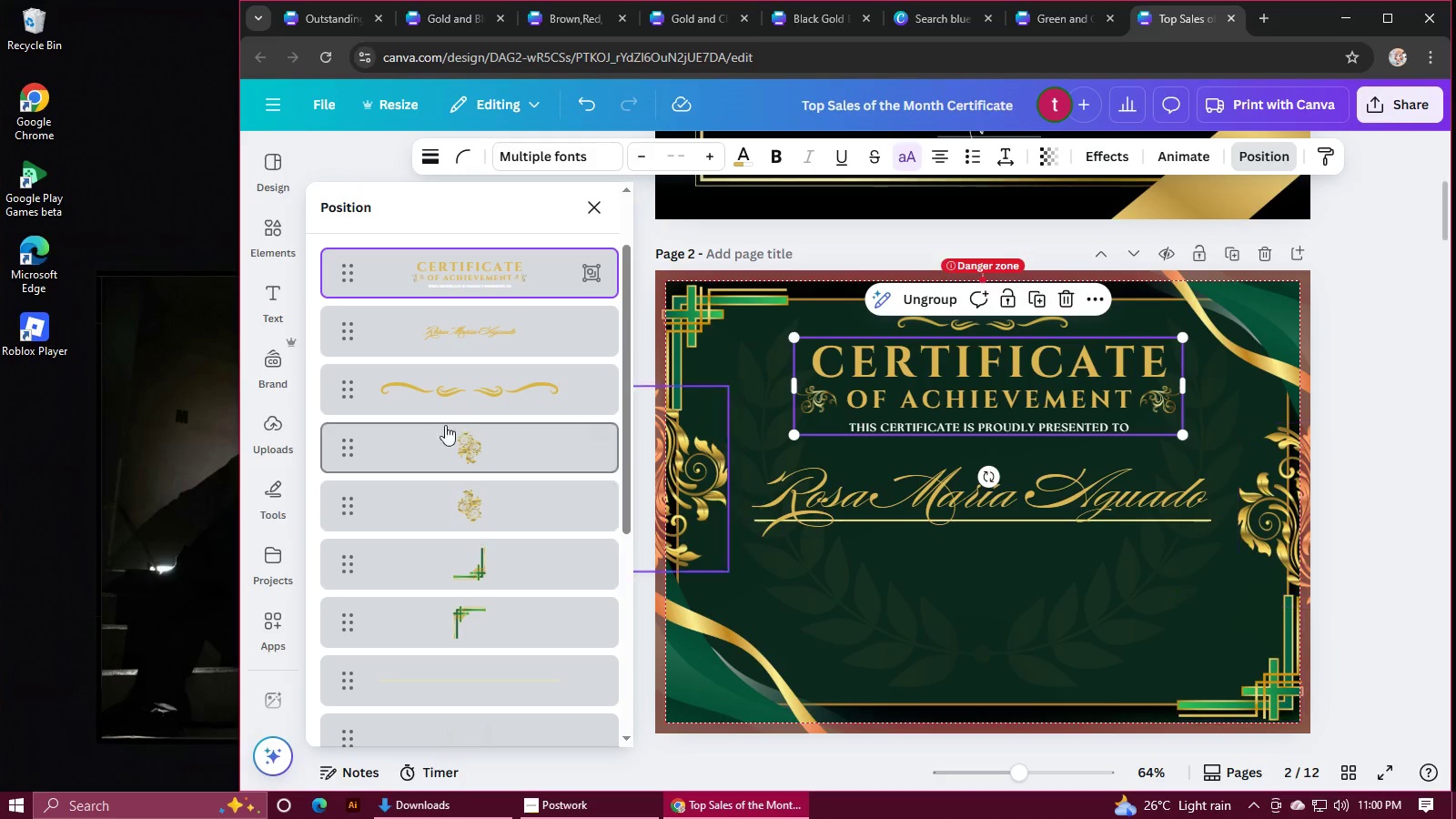 
left_click([450, 339])
 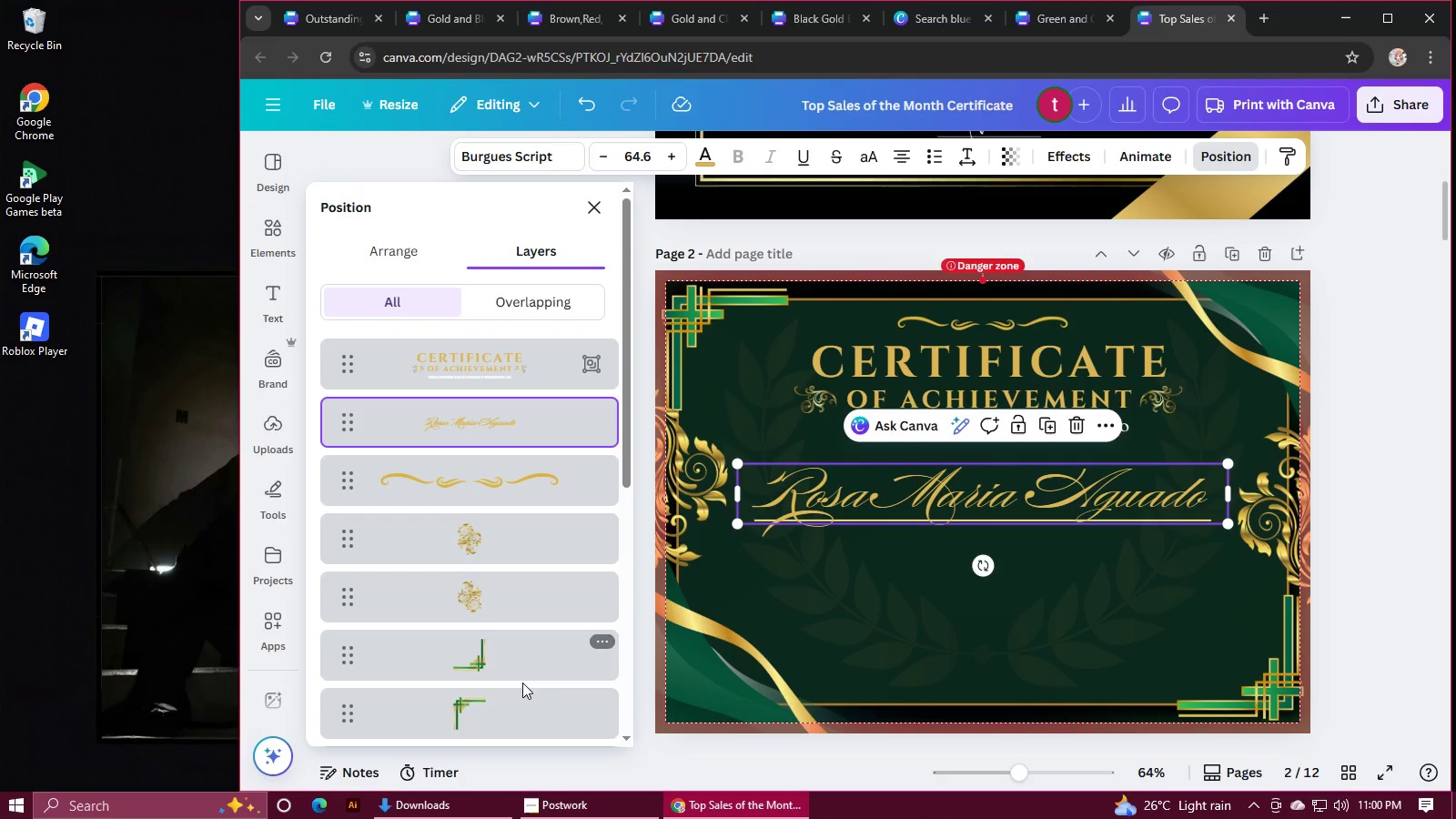 
scroll: coordinate [541, 581], scroll_direction: down, amount: 5.0
 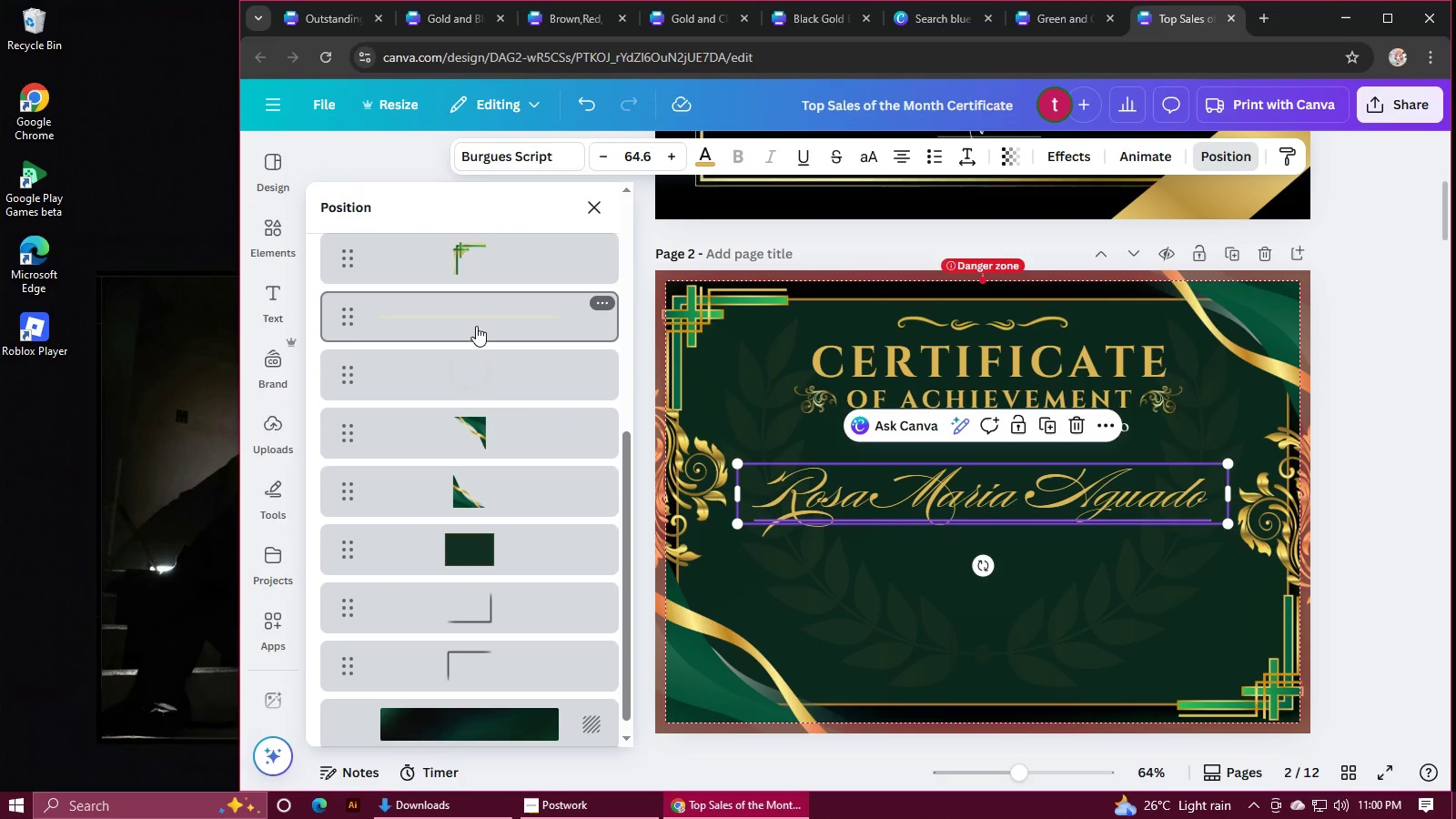 
hold_key(key=ControlLeft, duration=0.74)
left_click([476, 326])
 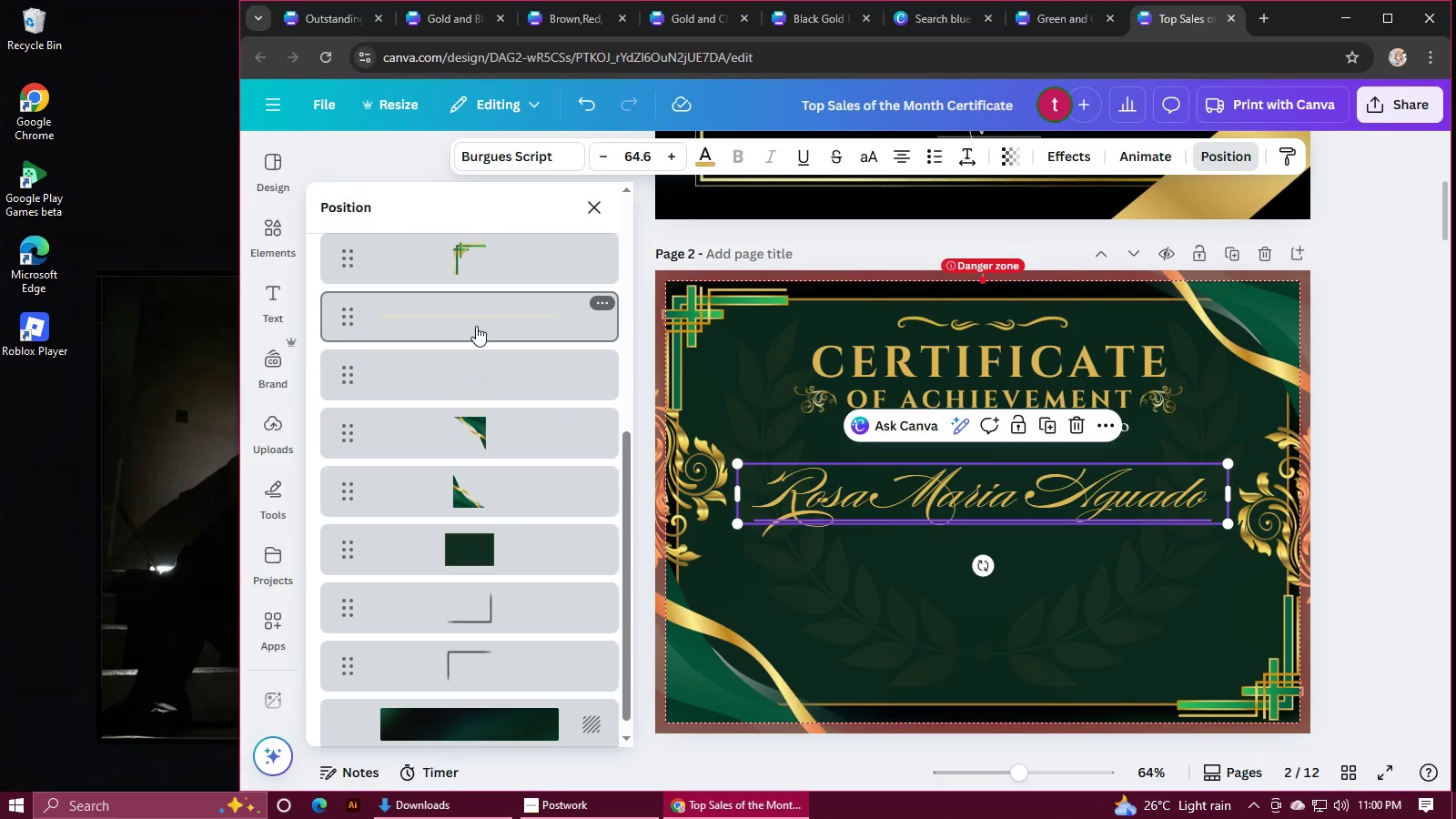 
left_click([944, 432])
 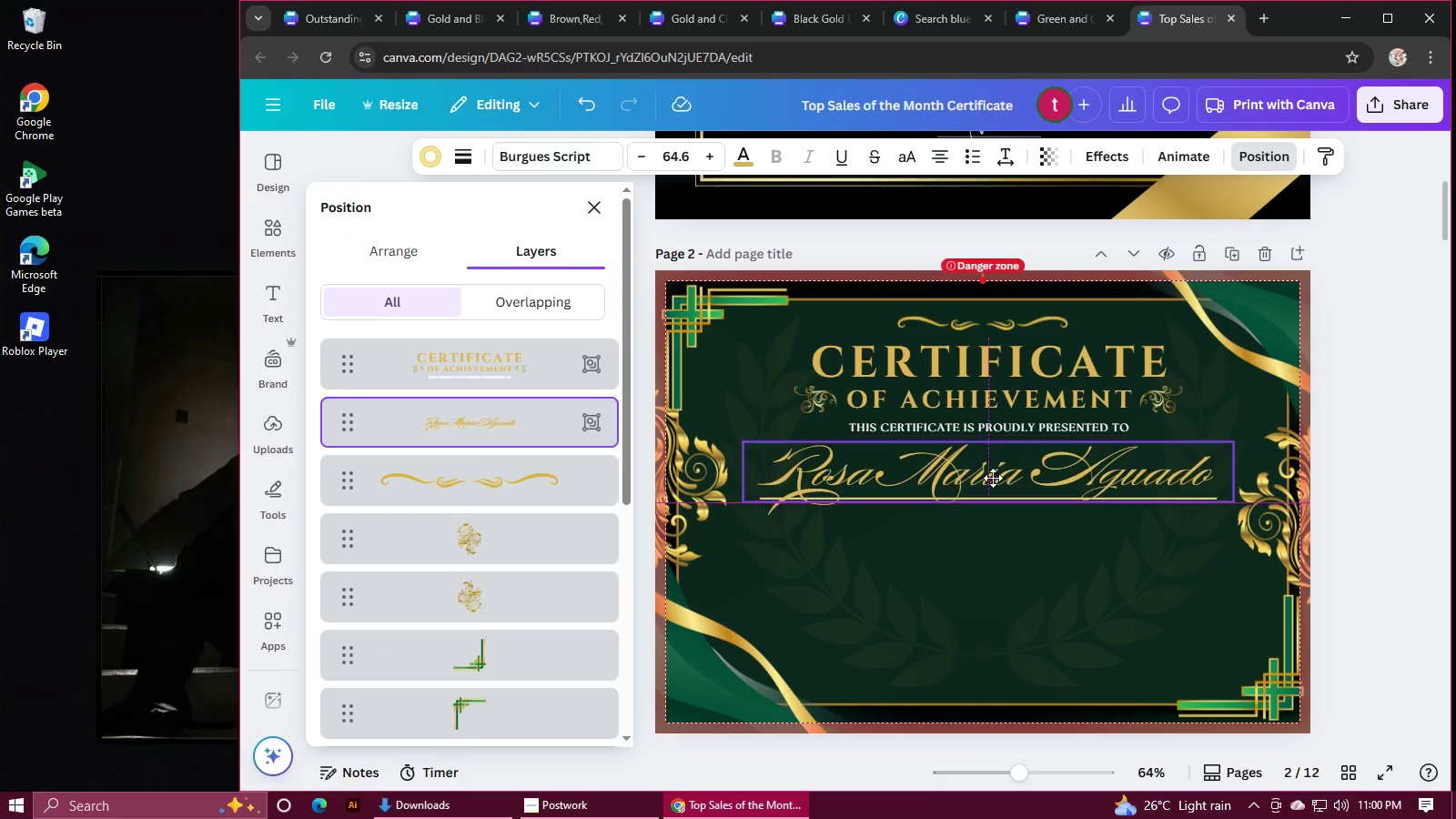 
wait(5.58)
 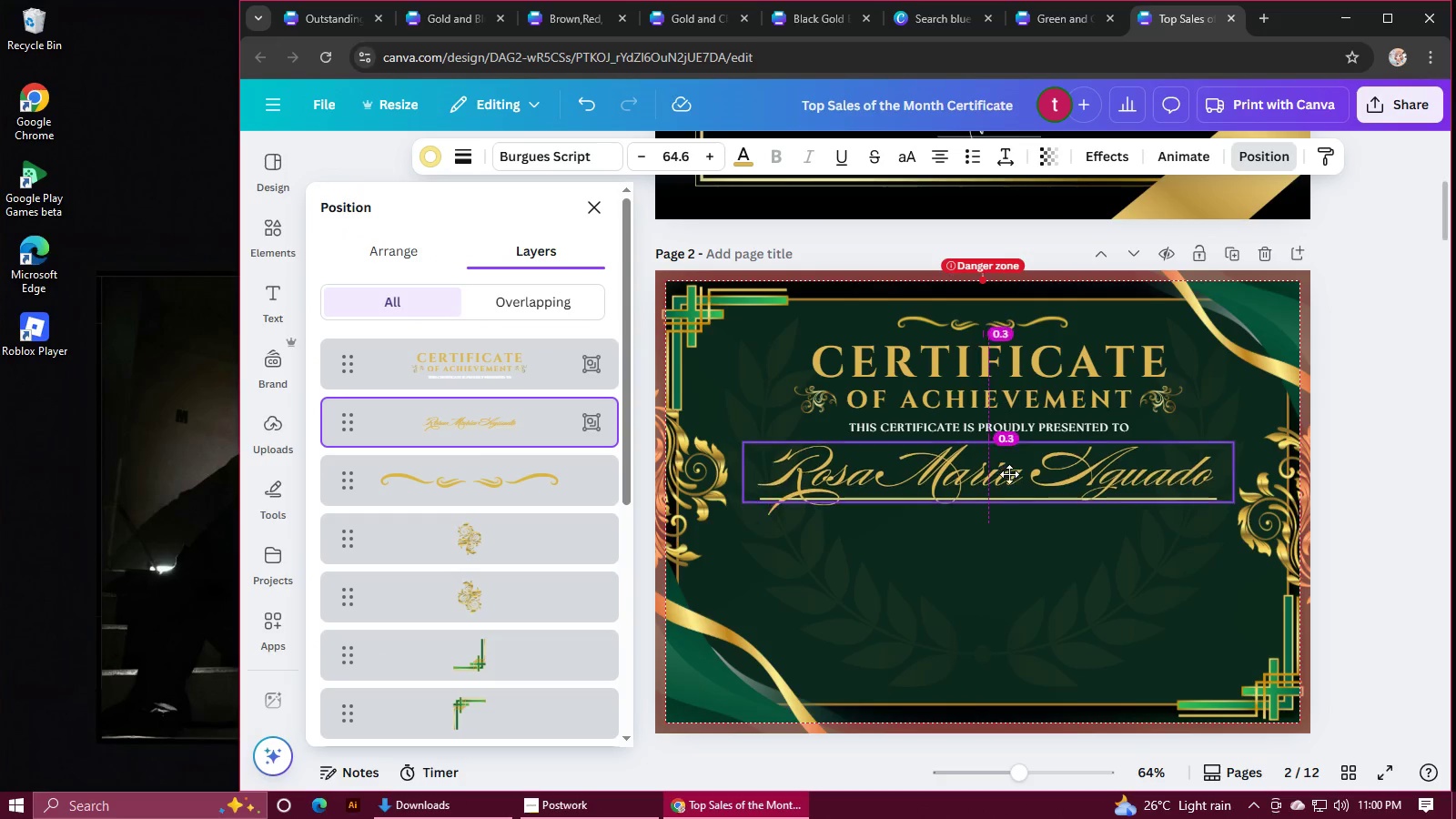 
left_click([1451, 469])
 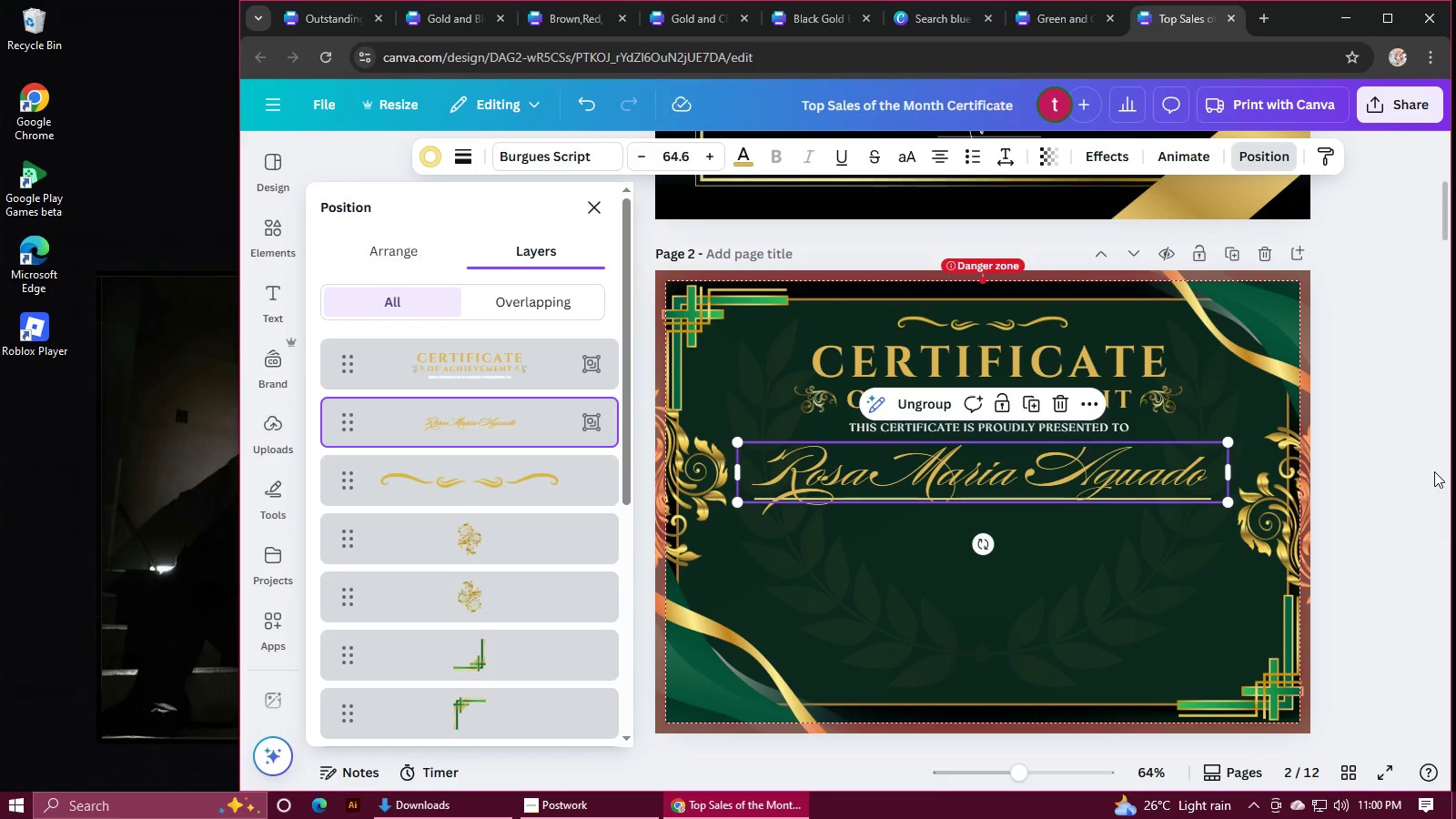 
left_click([1434, 471])
 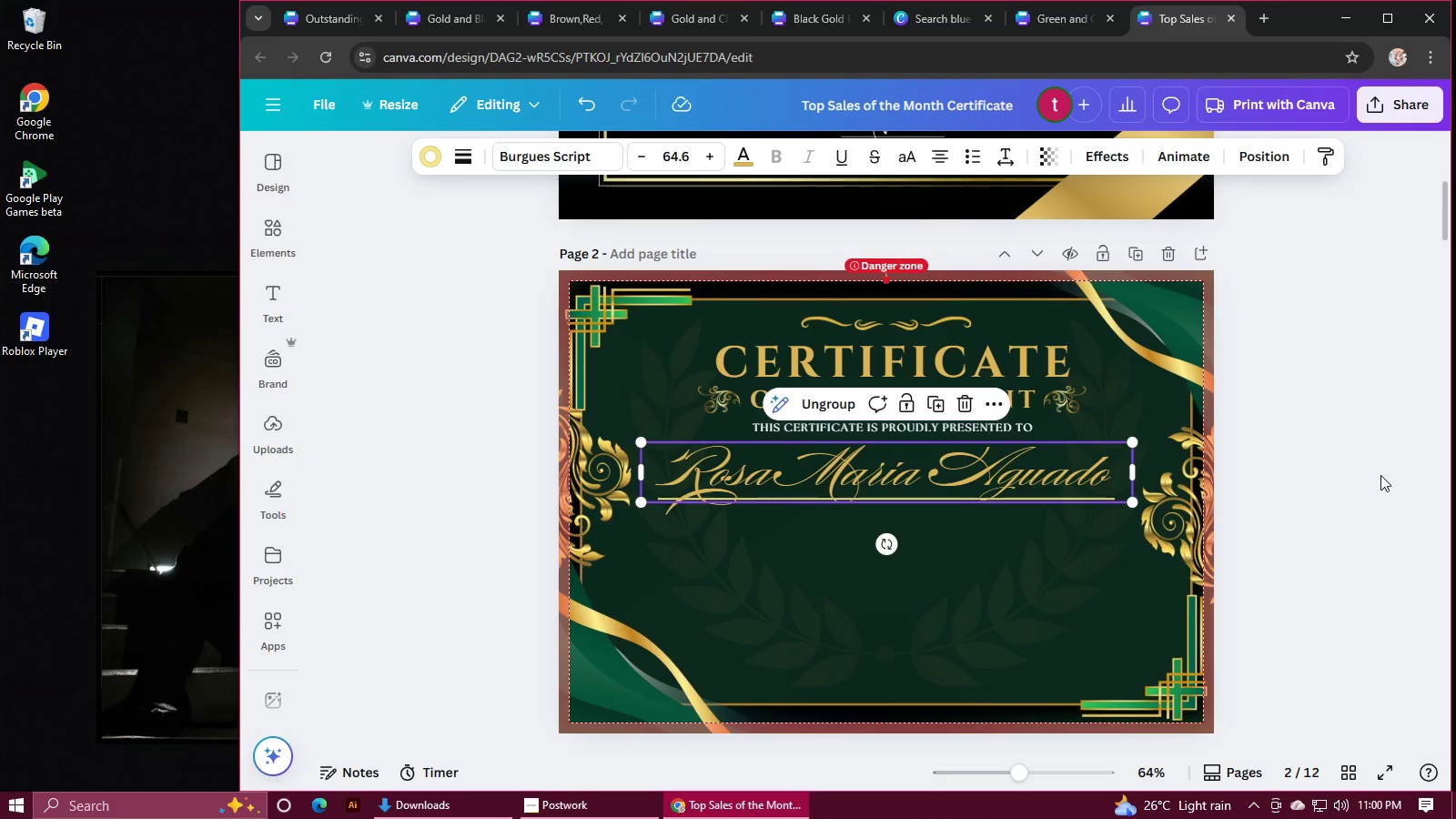 
left_click([1341, 449])
 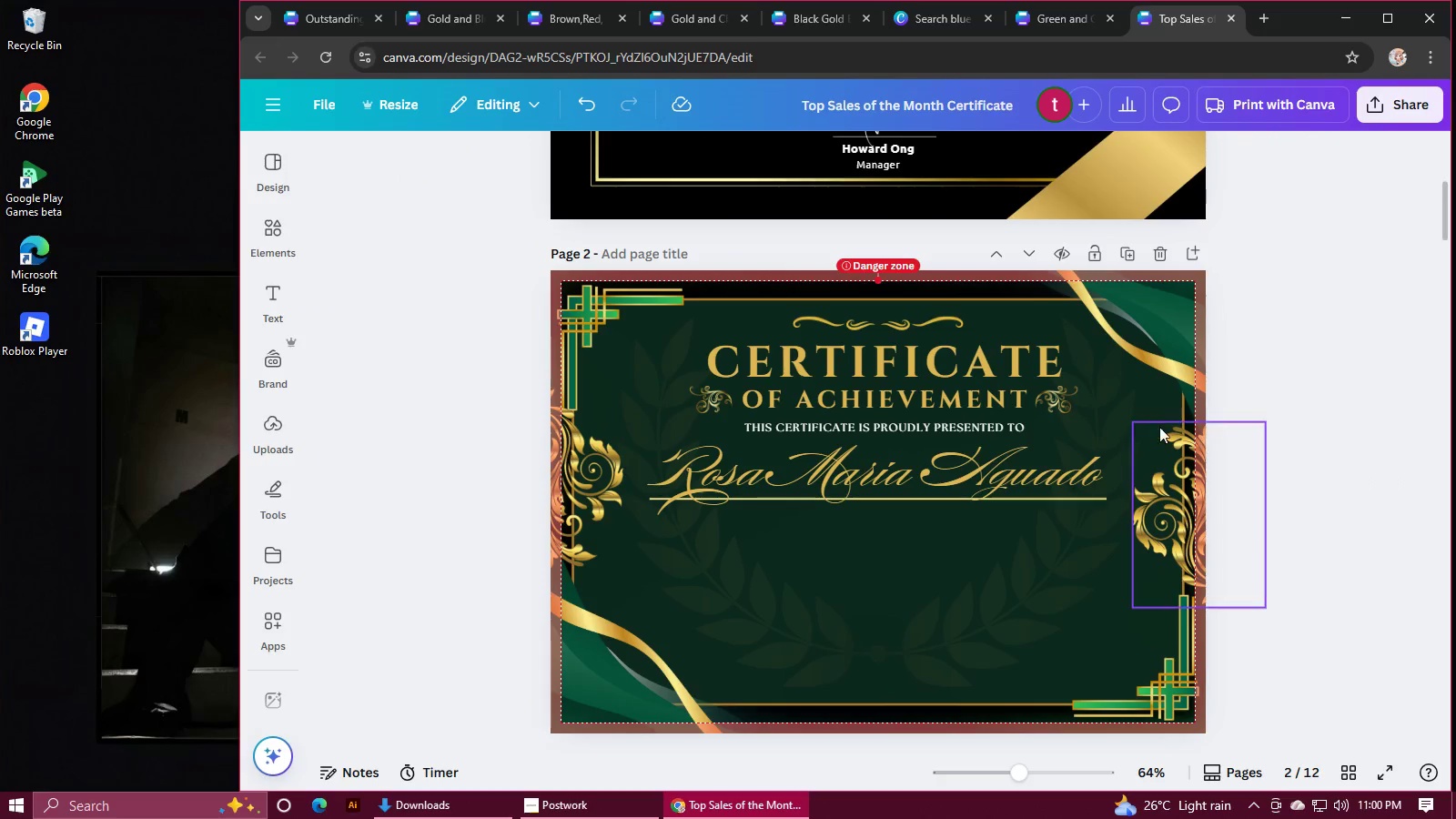 
scroll: coordinate [1119, 416], scroll_direction: up, amount: 5.0
 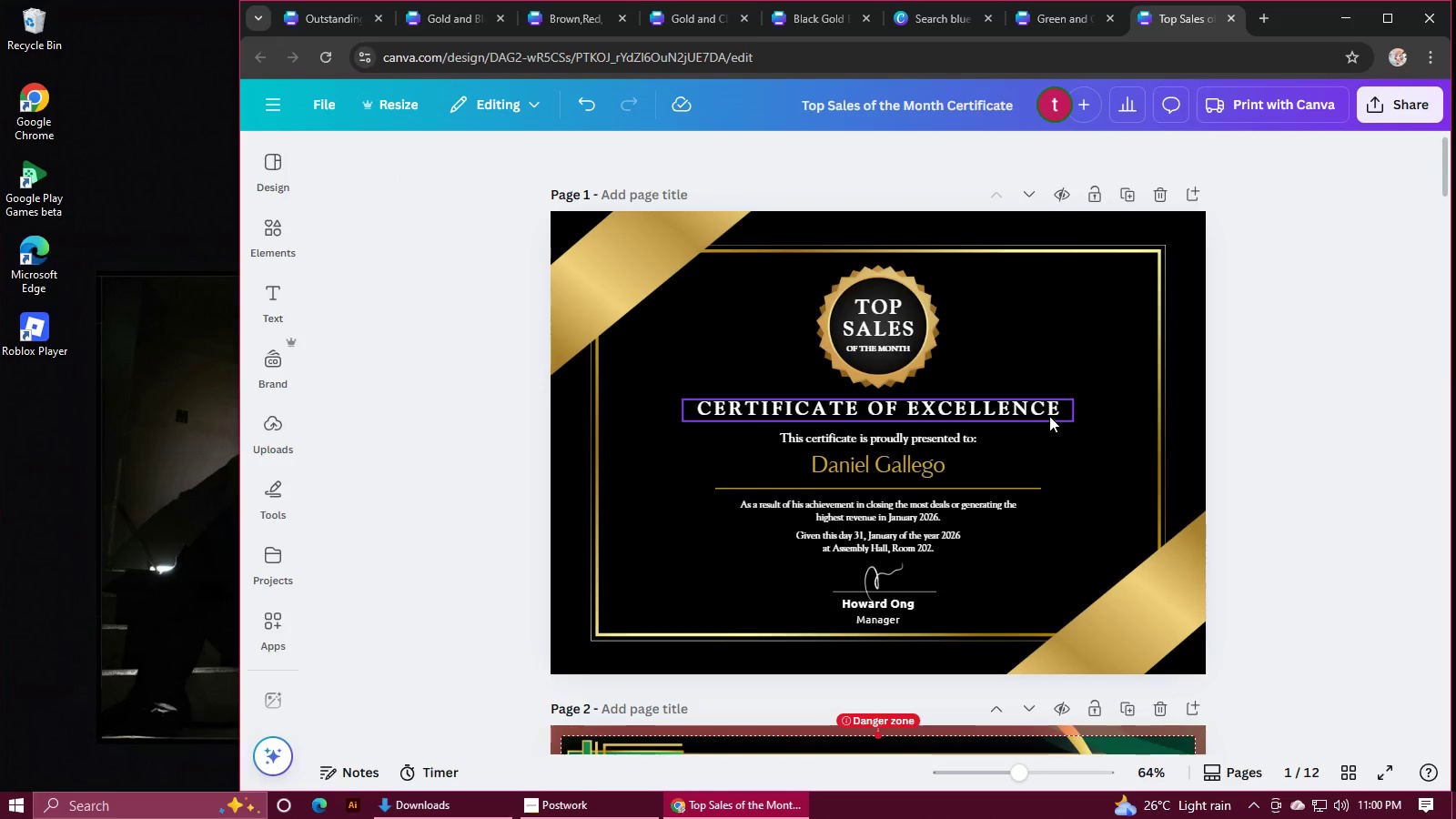 
scroll: coordinate [1047, 415], scroll_direction: down, amount: 5.0
 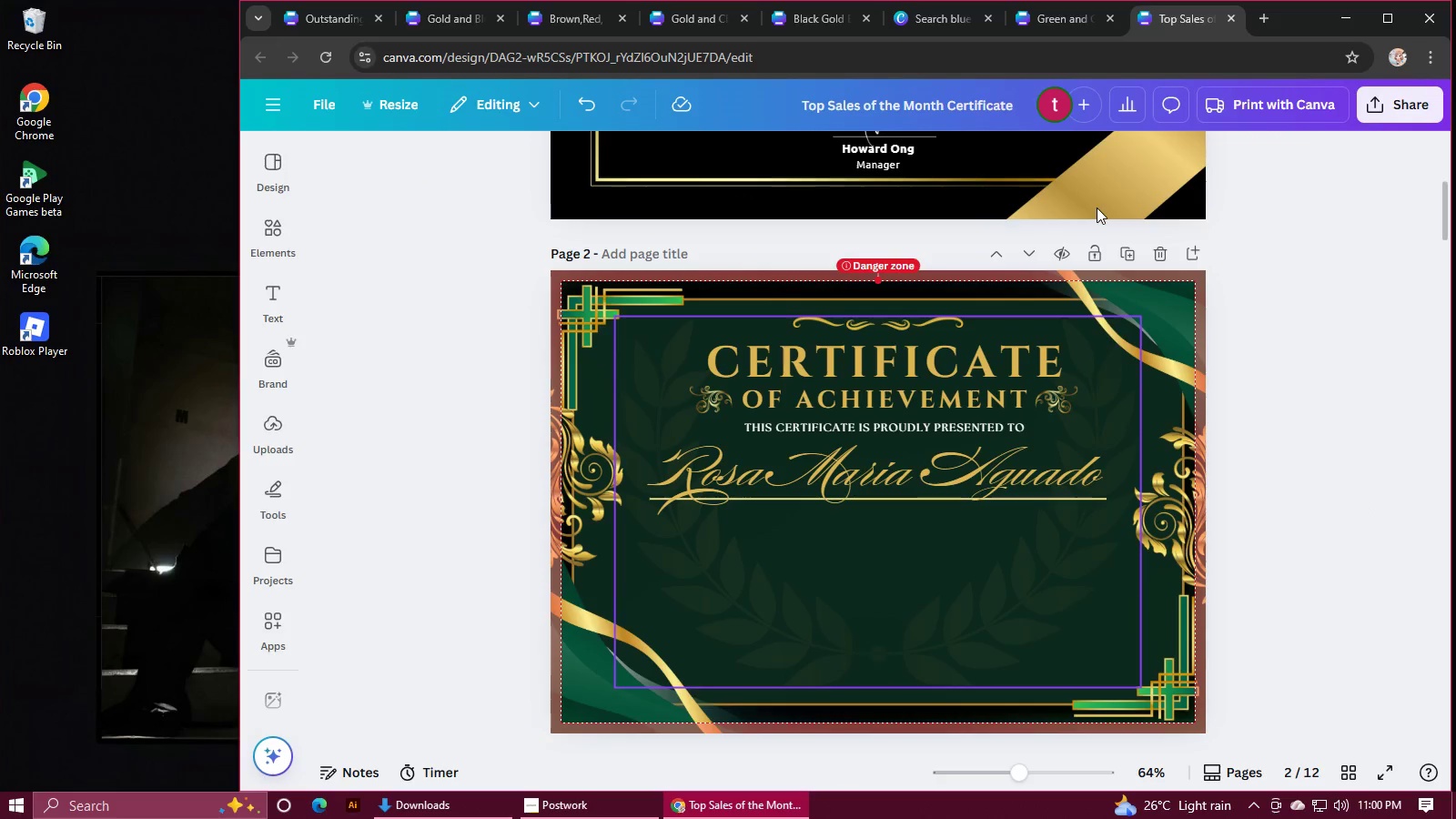 
left_click([1060, 19])
 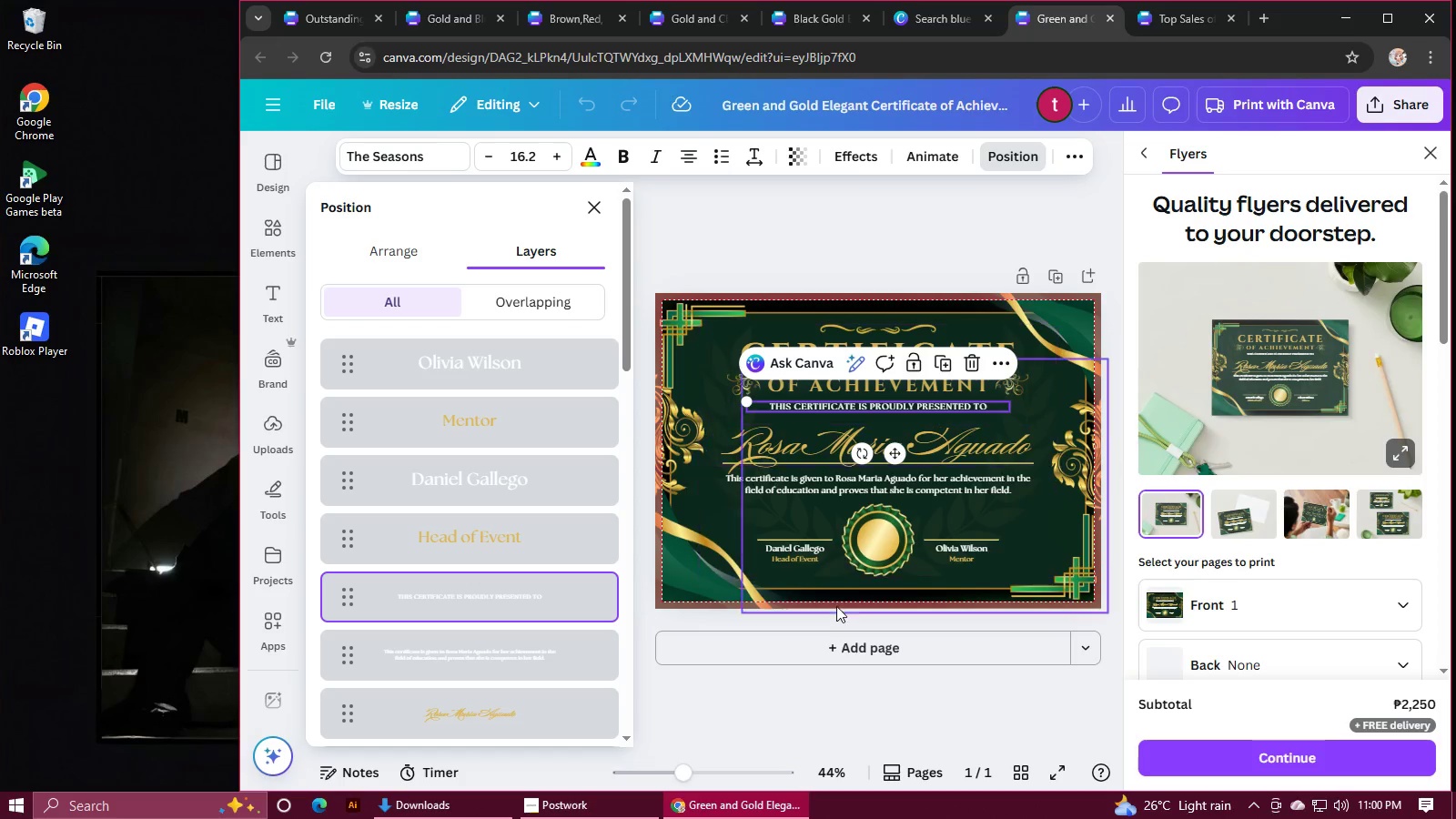 
left_click([880, 543])
 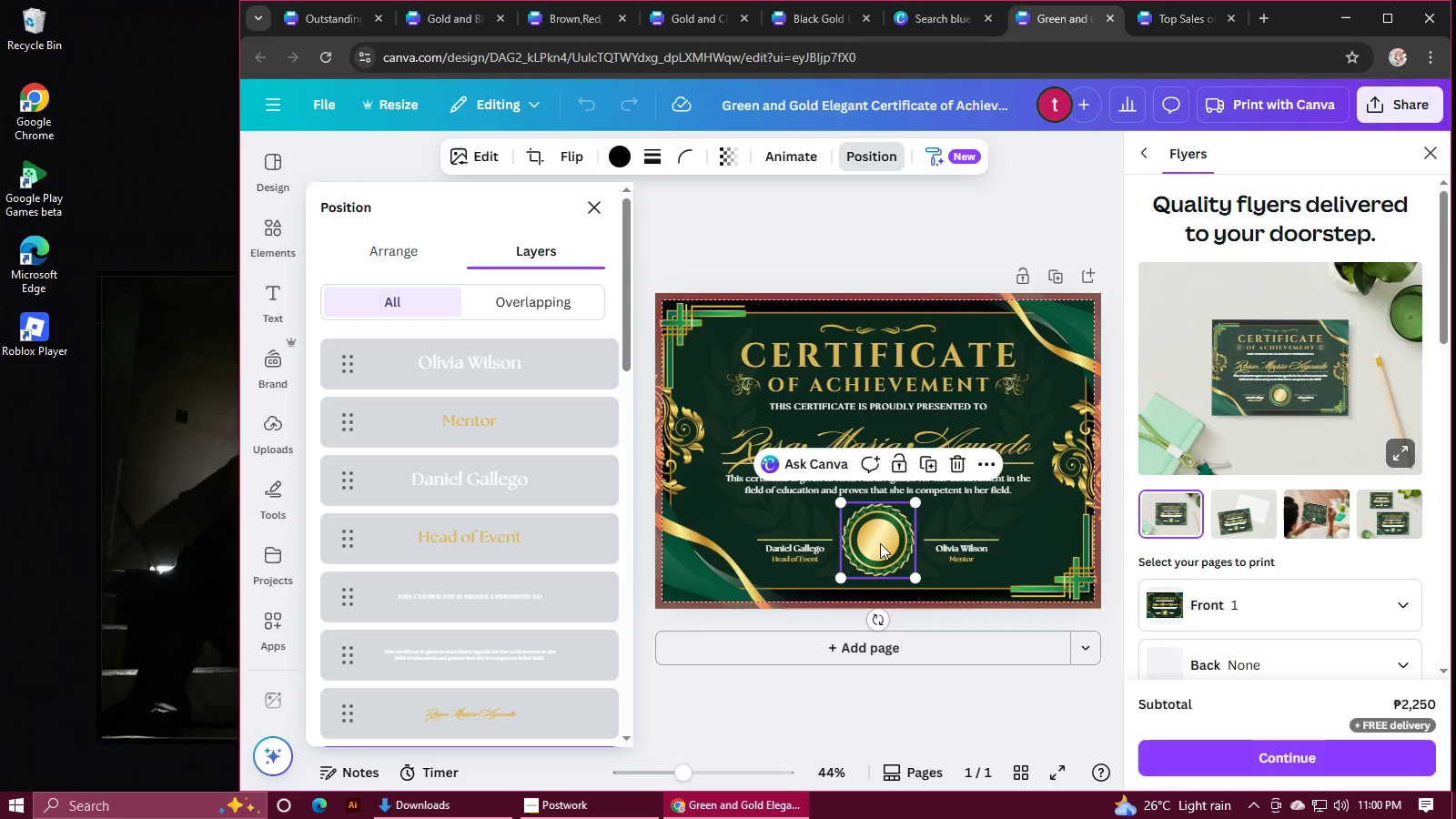 
key(Control+C)
 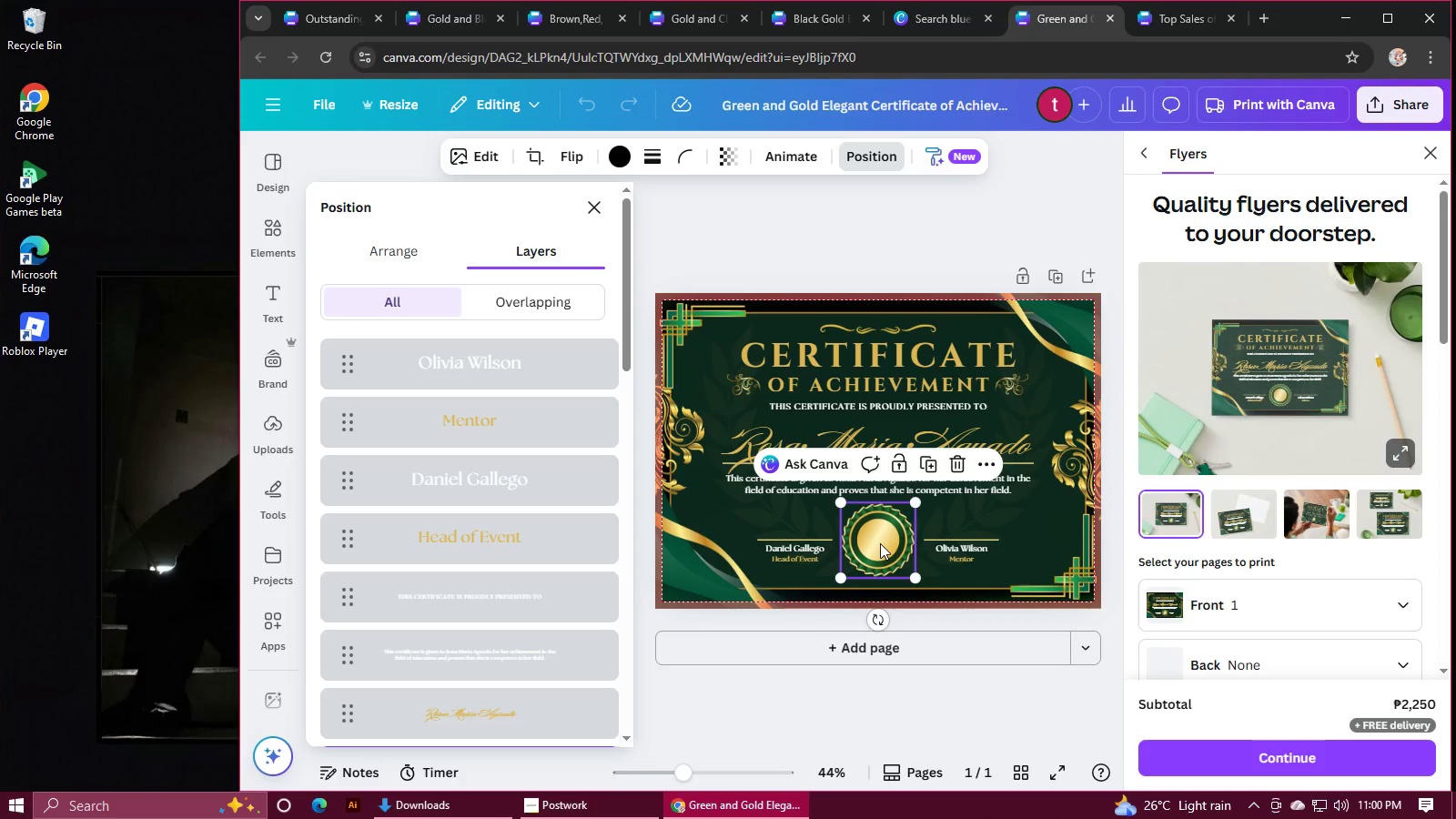 
key(Control+C)
 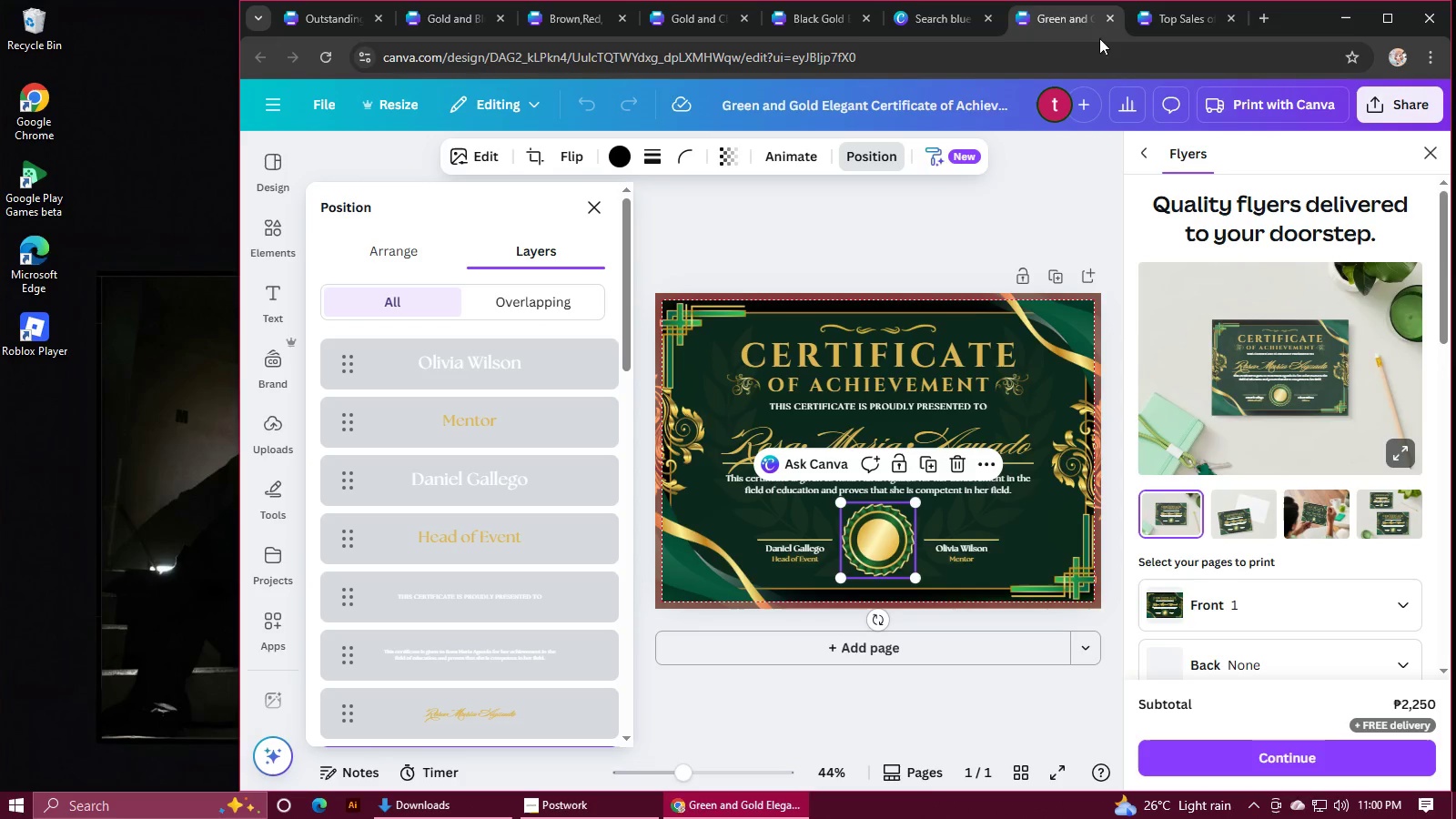 
left_click([1148, 28])
 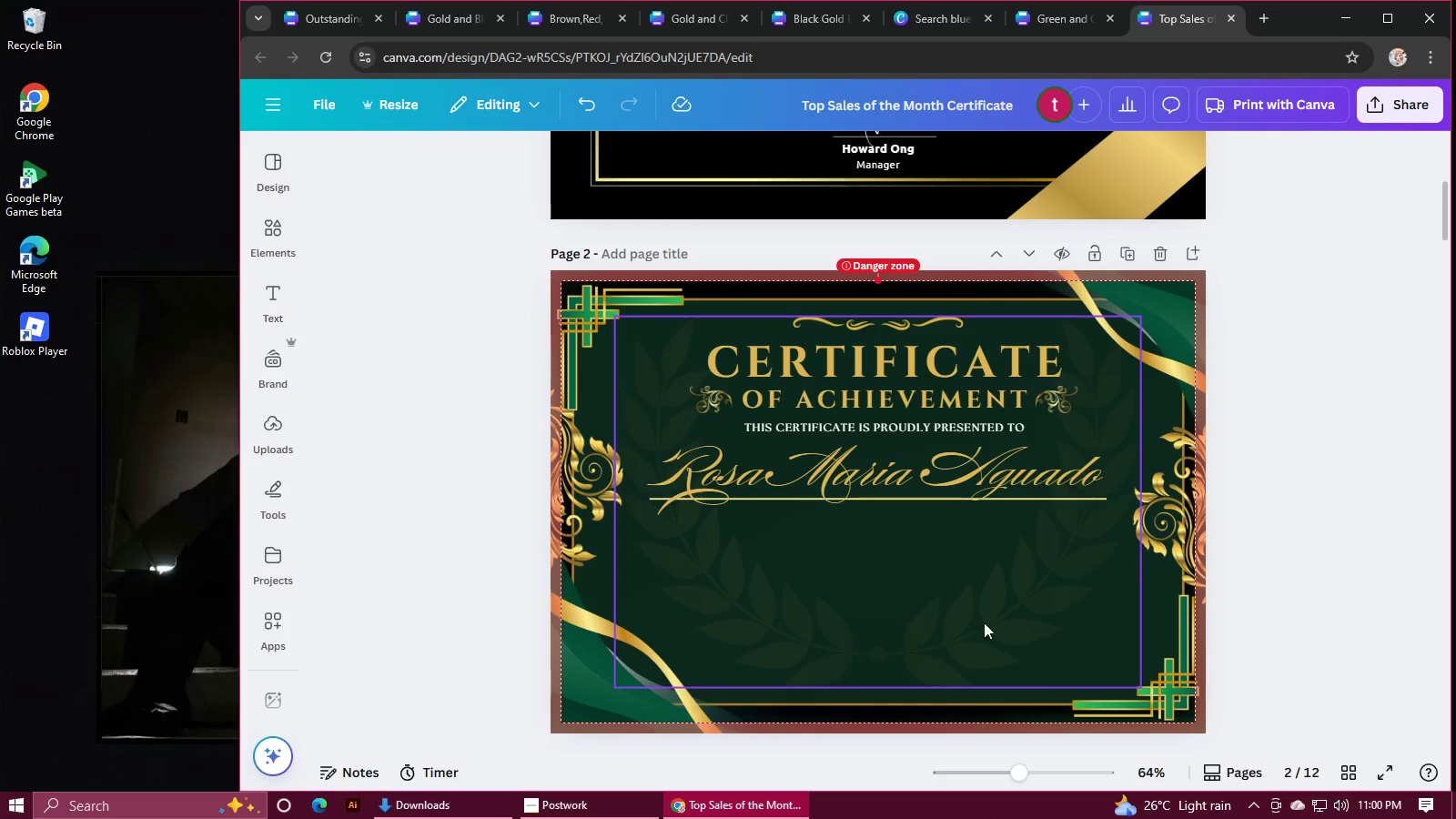 
key(Control+V)
 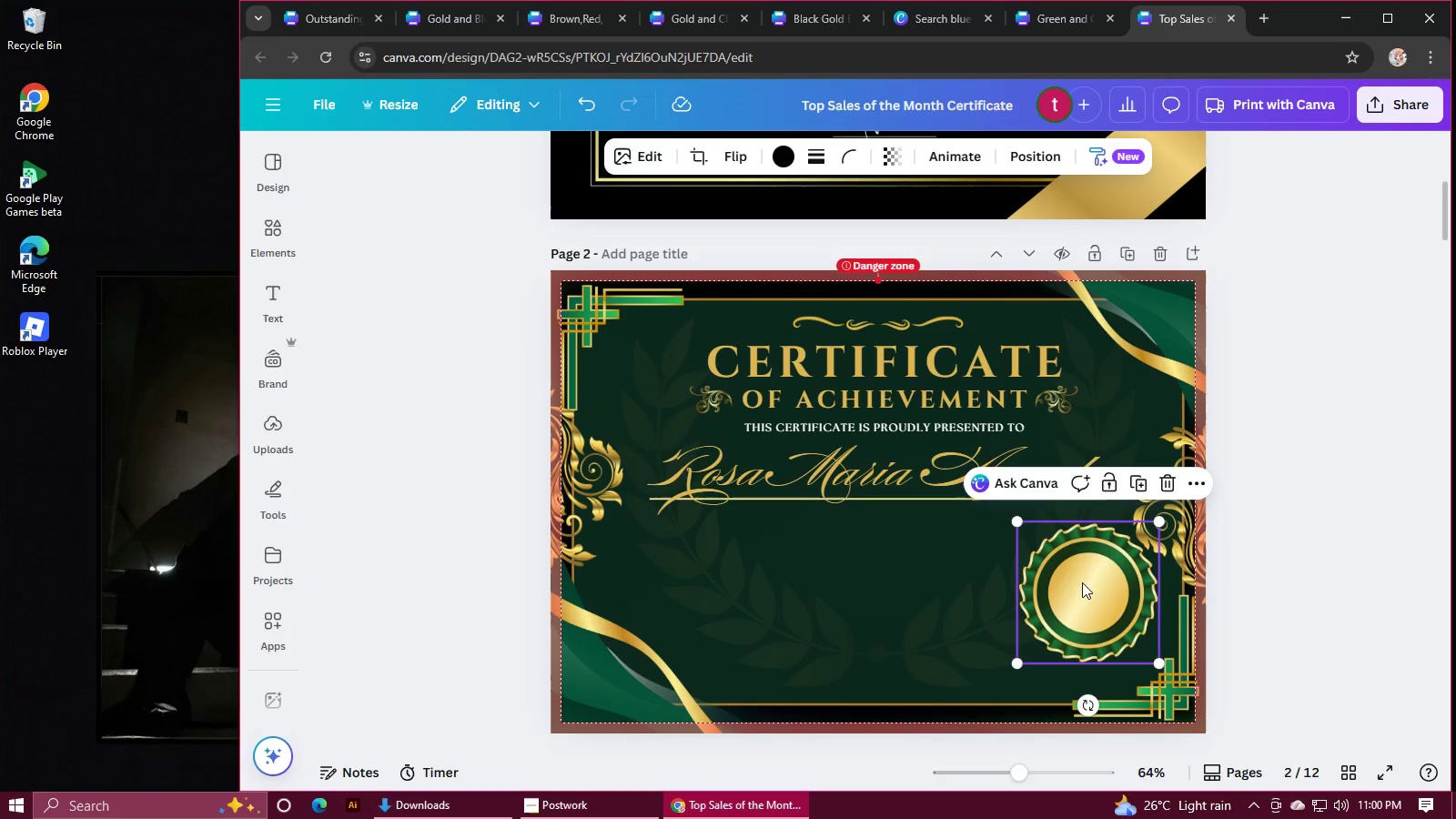 
wait(5.03)
 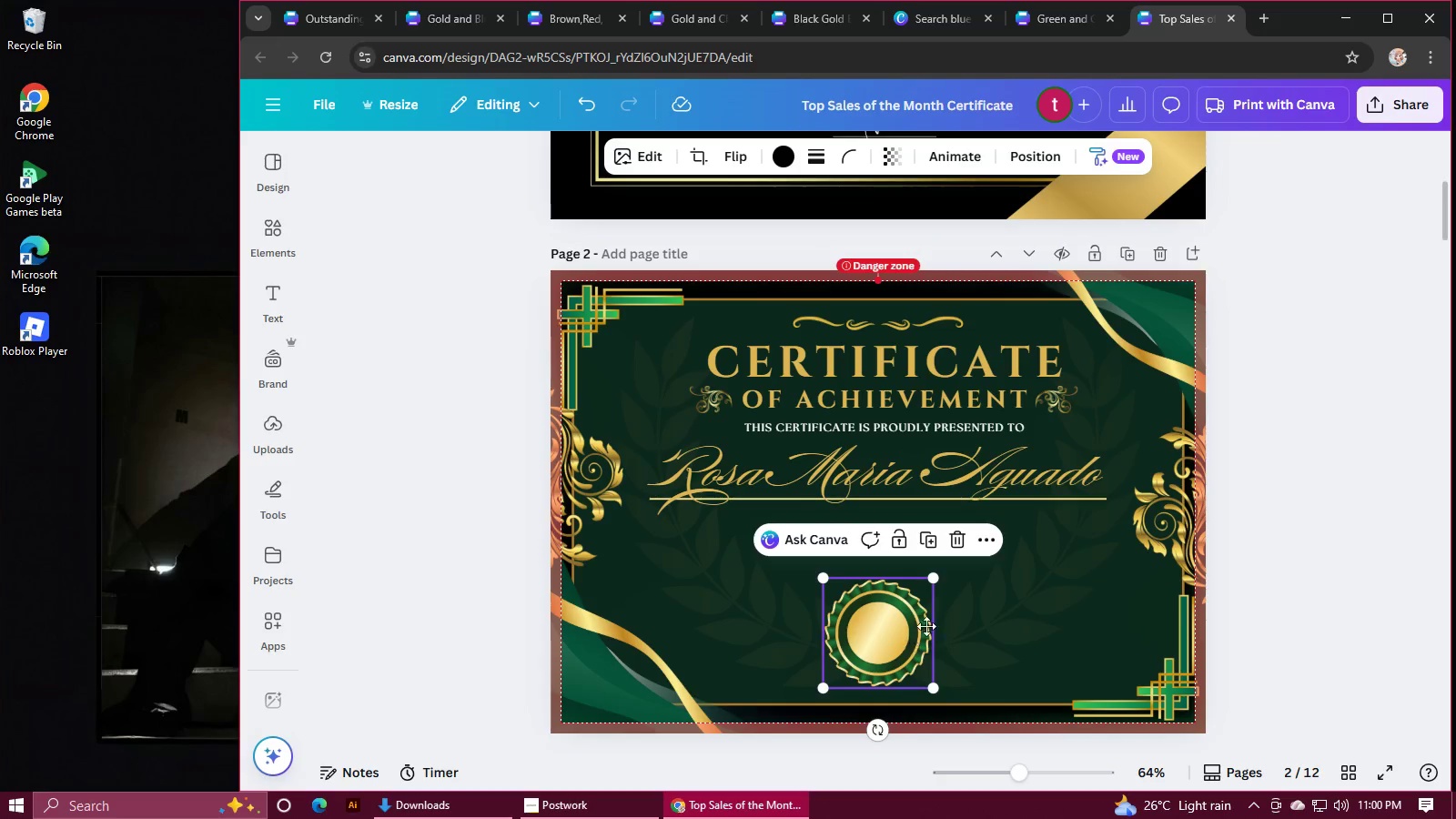 
left_click([1281, 561])
 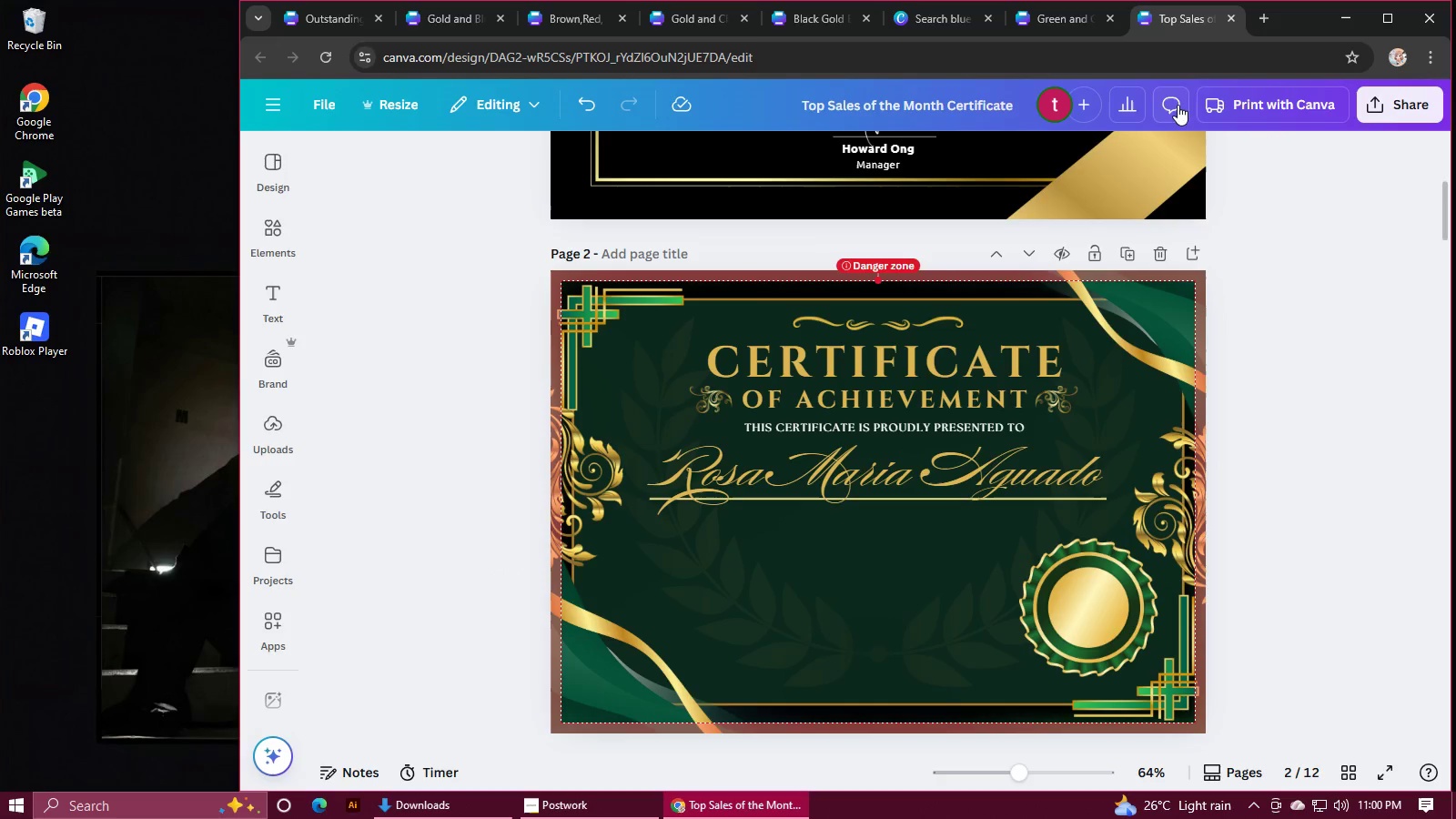 
scroll: coordinate [928, 304], scroll_direction: up, amount: 2.0
 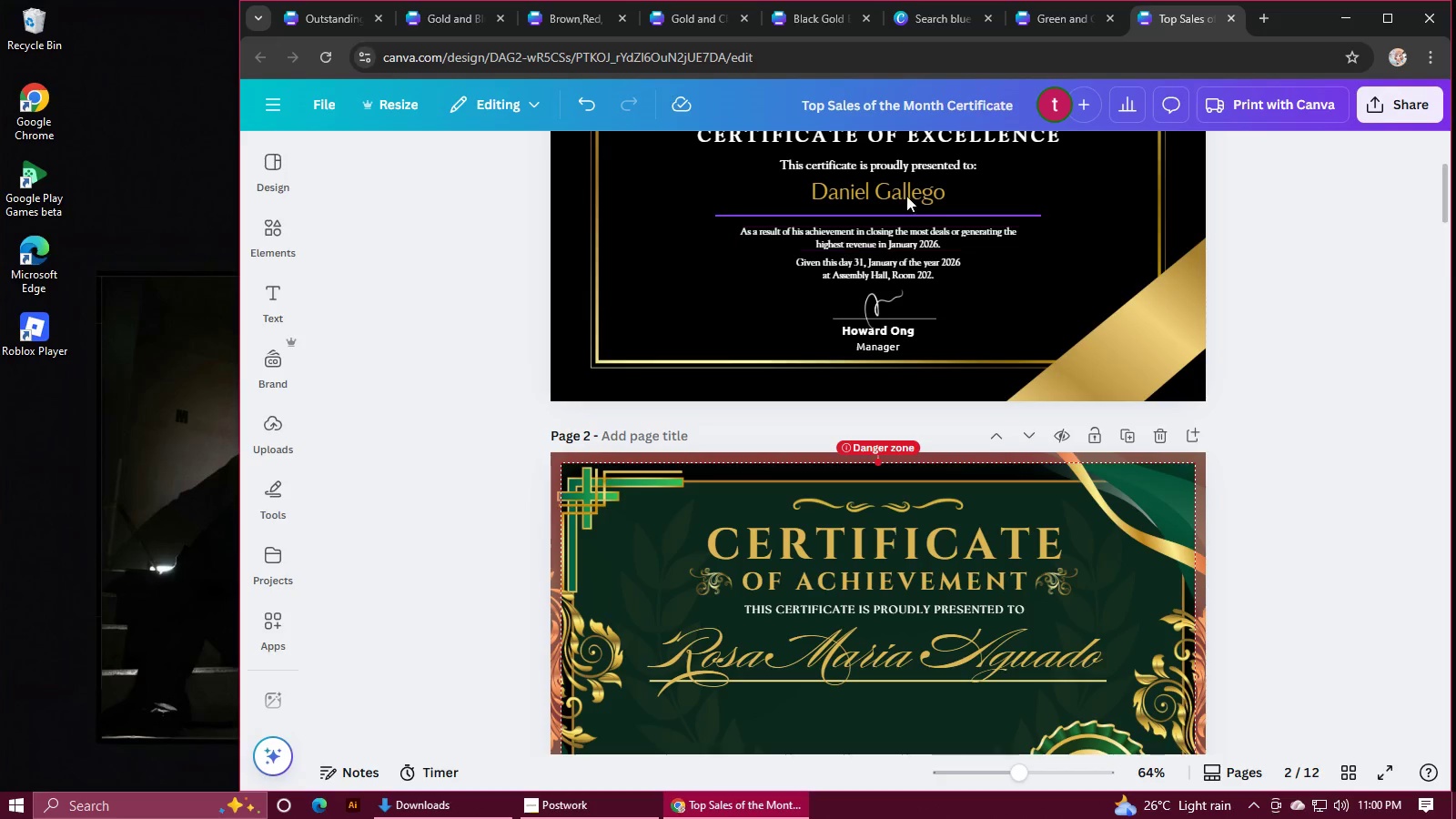 
left_click([1056, 19])
 